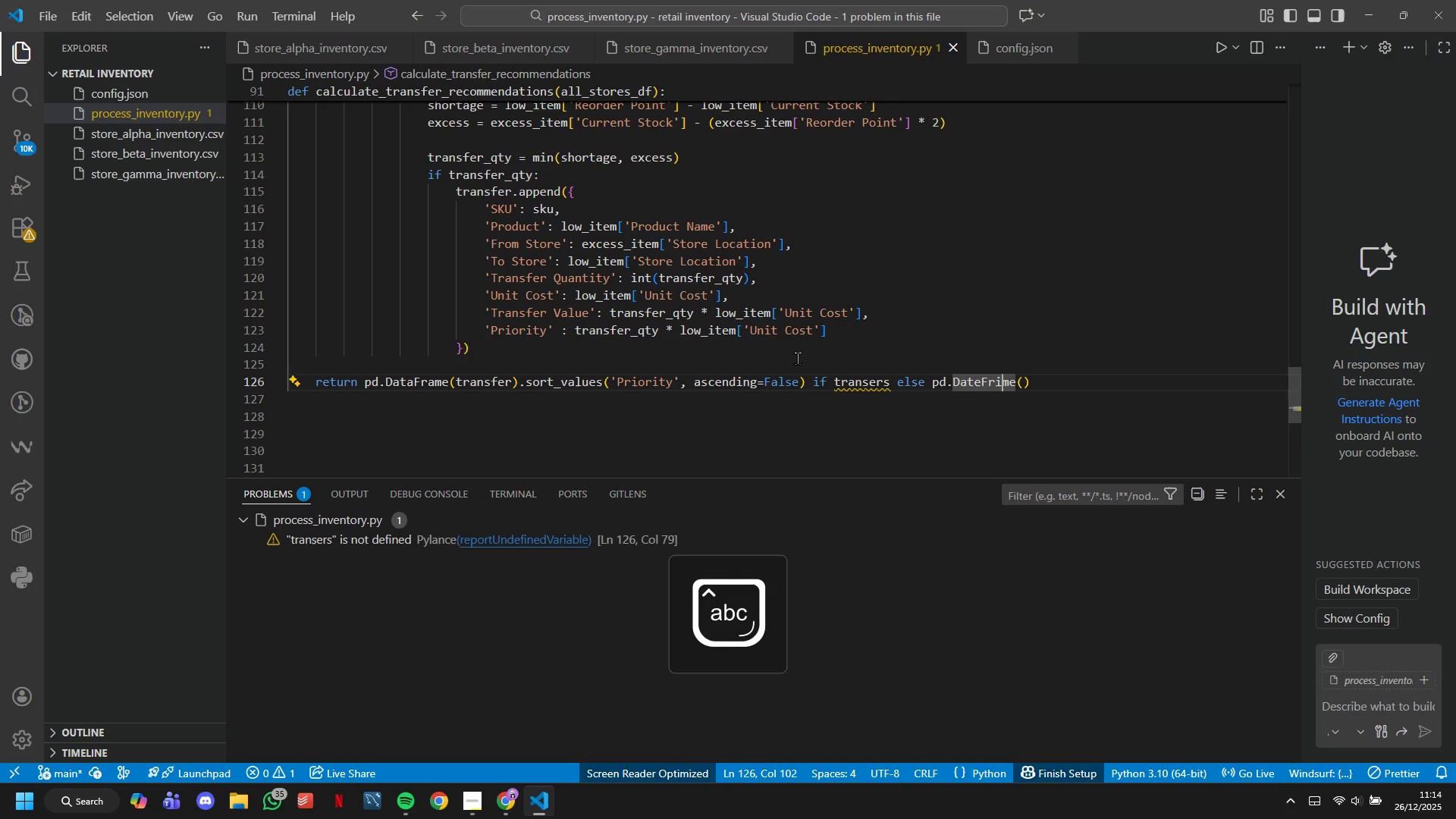 
key(ArrowRight)
 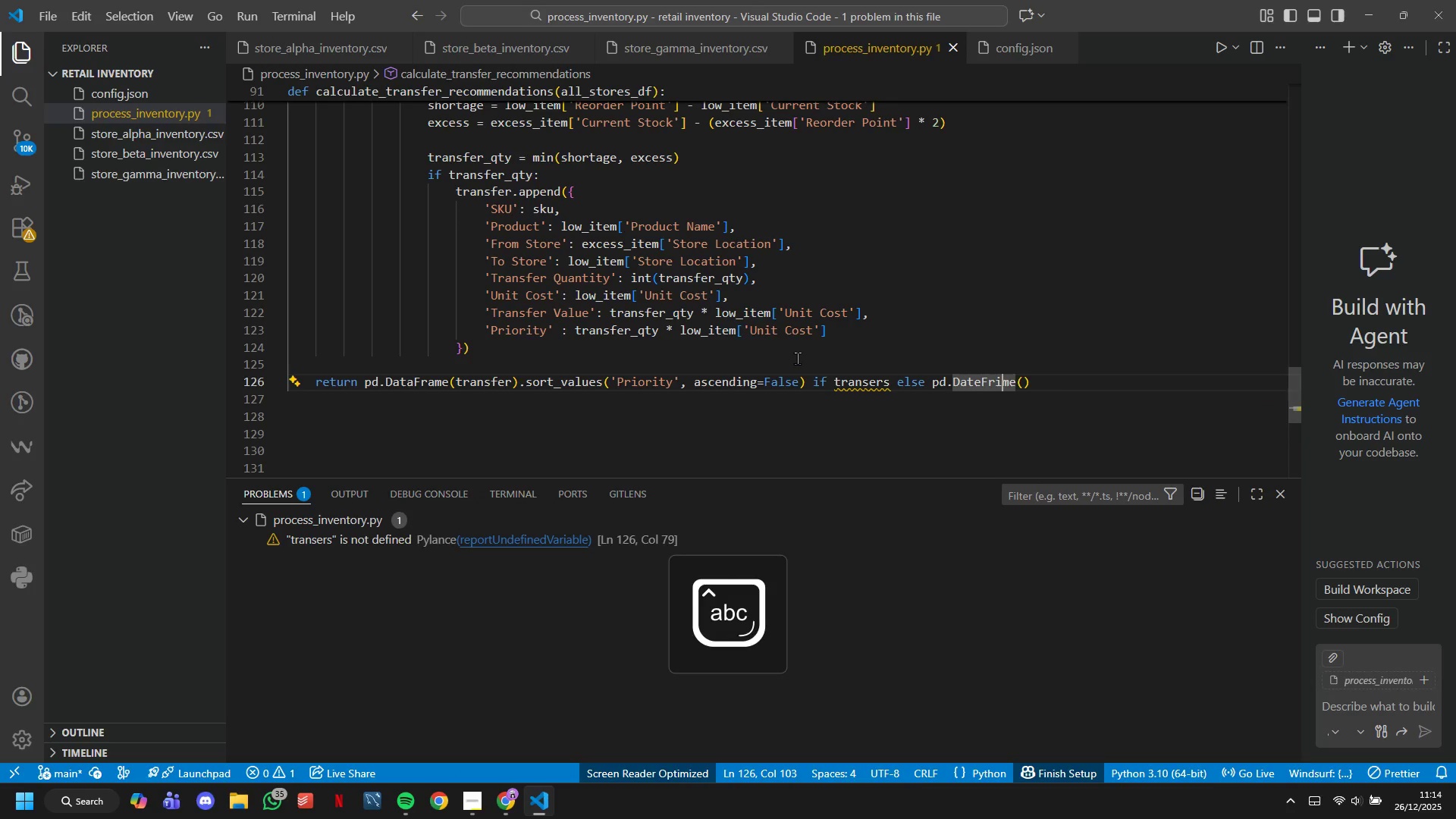 
key(Backspace)
 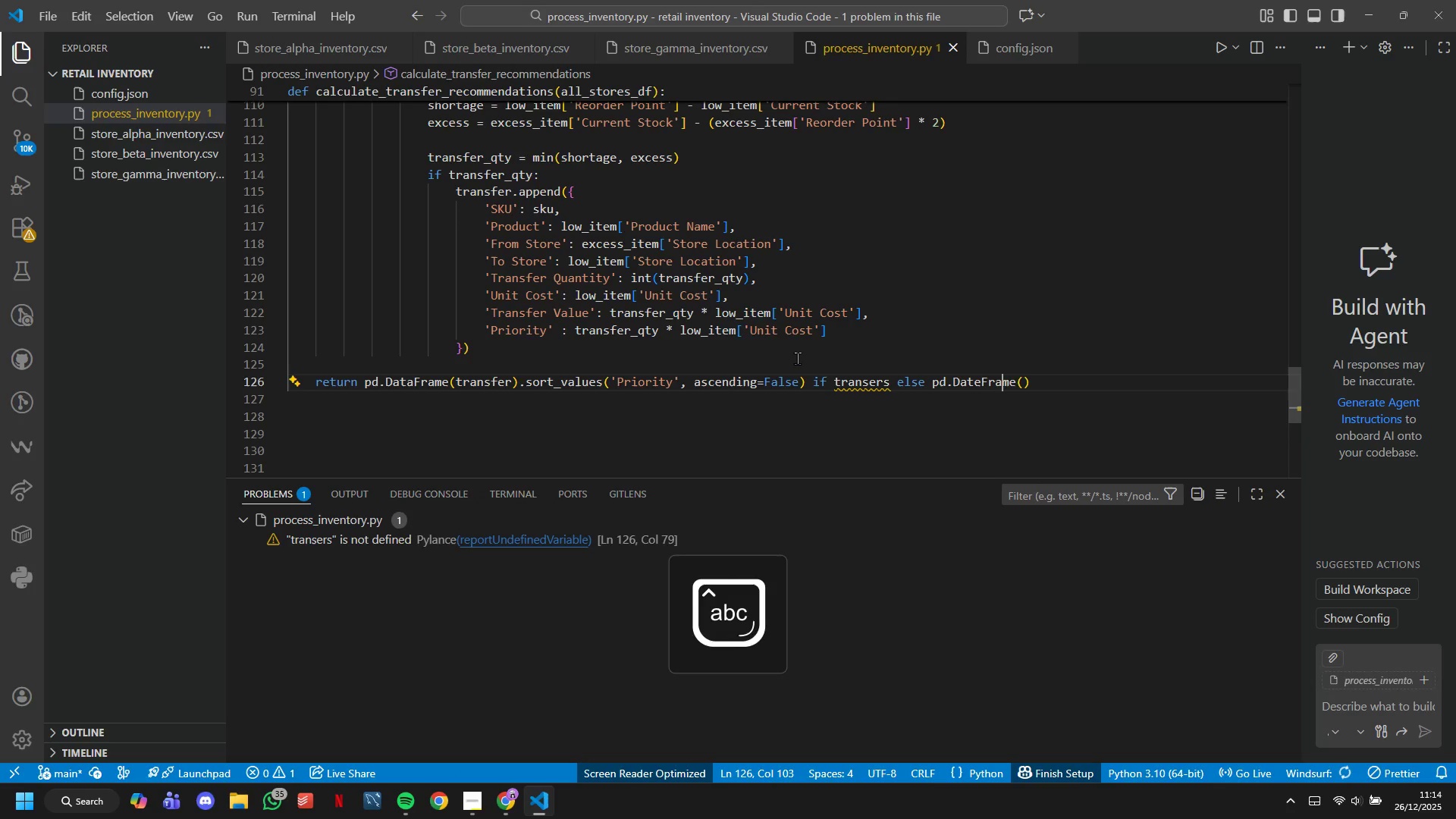 
key(A)
 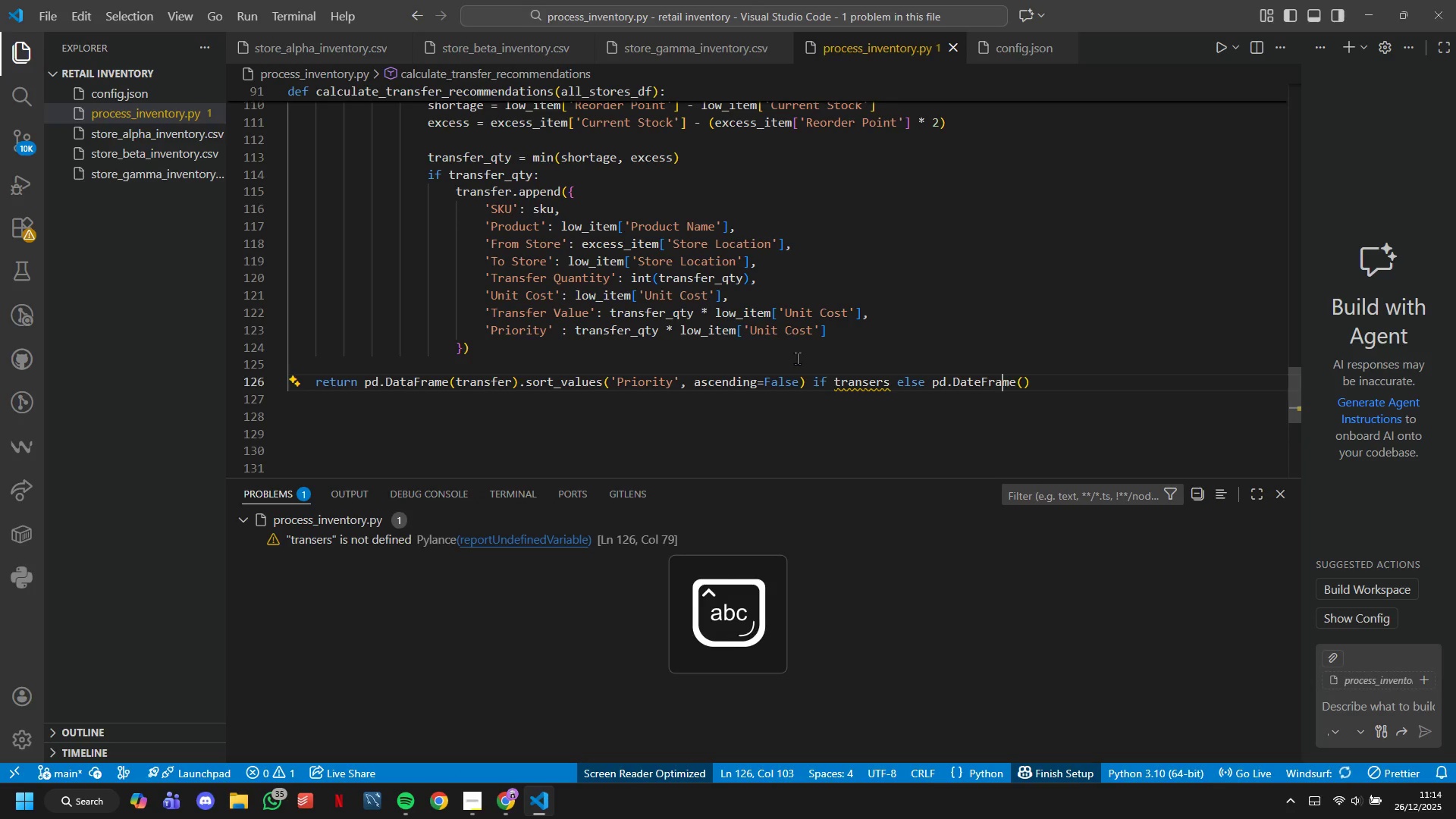 
key(ArrowRight)
 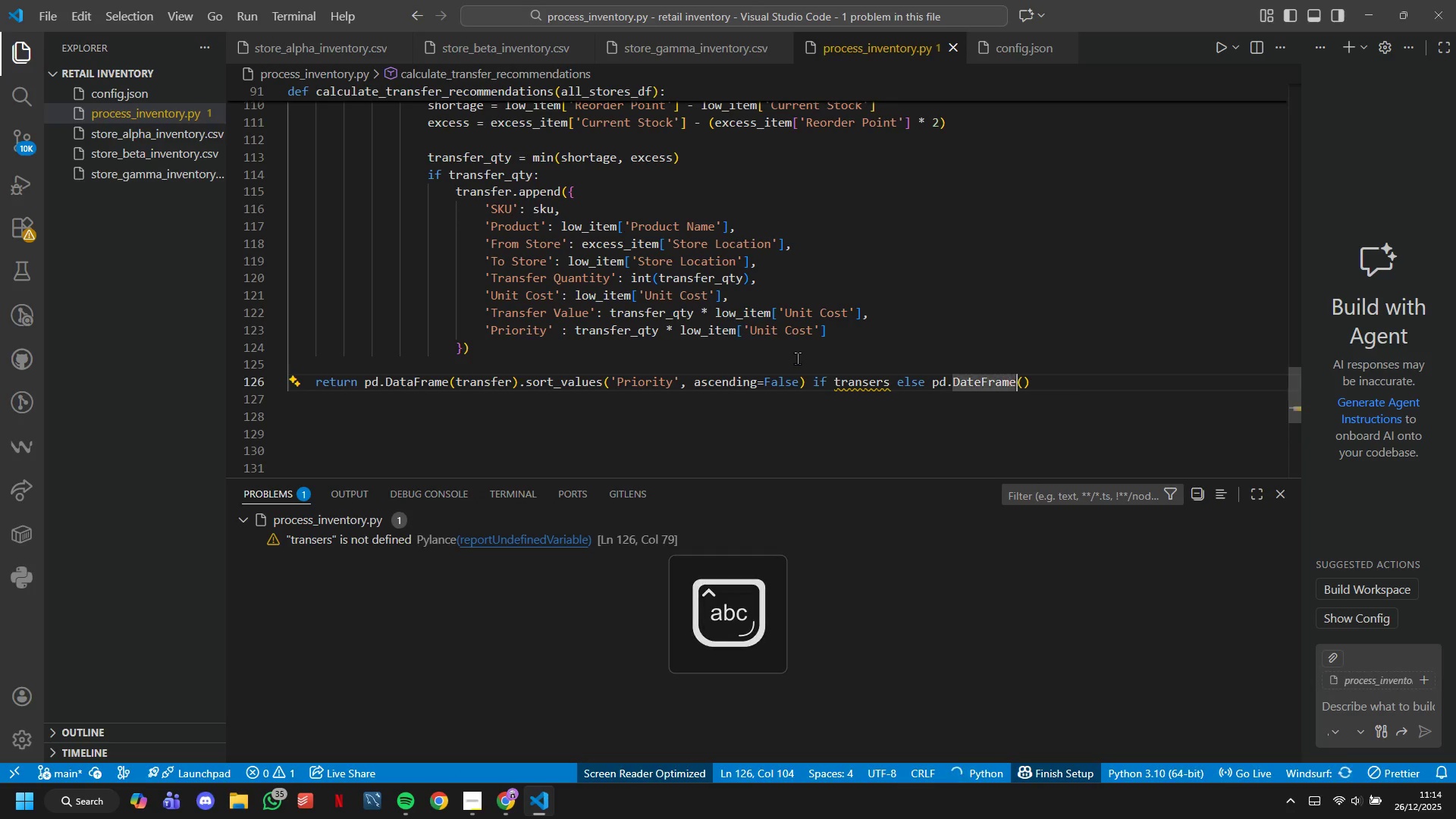 
key(ArrowRight)
 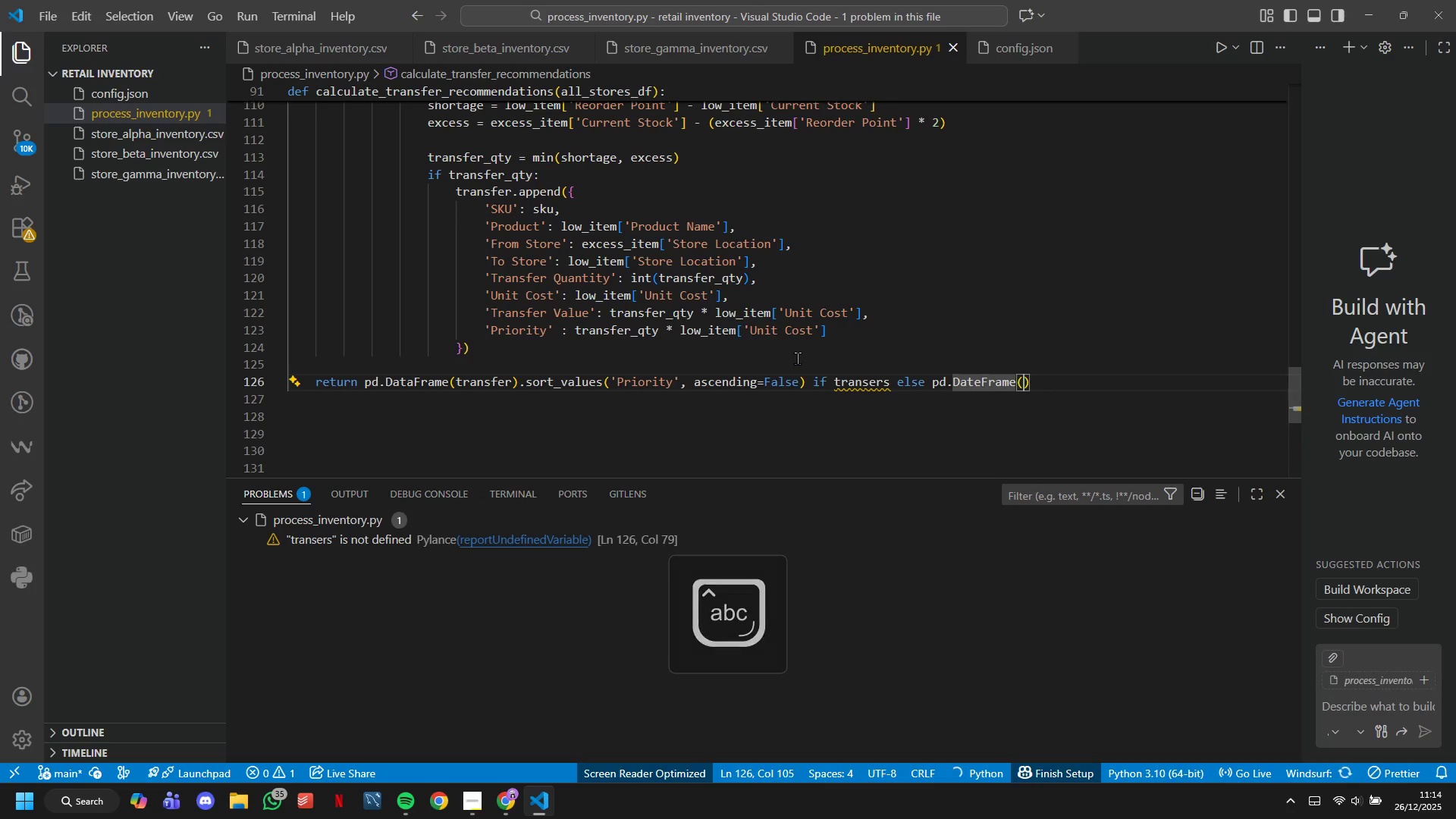 
key(ArrowRight)
 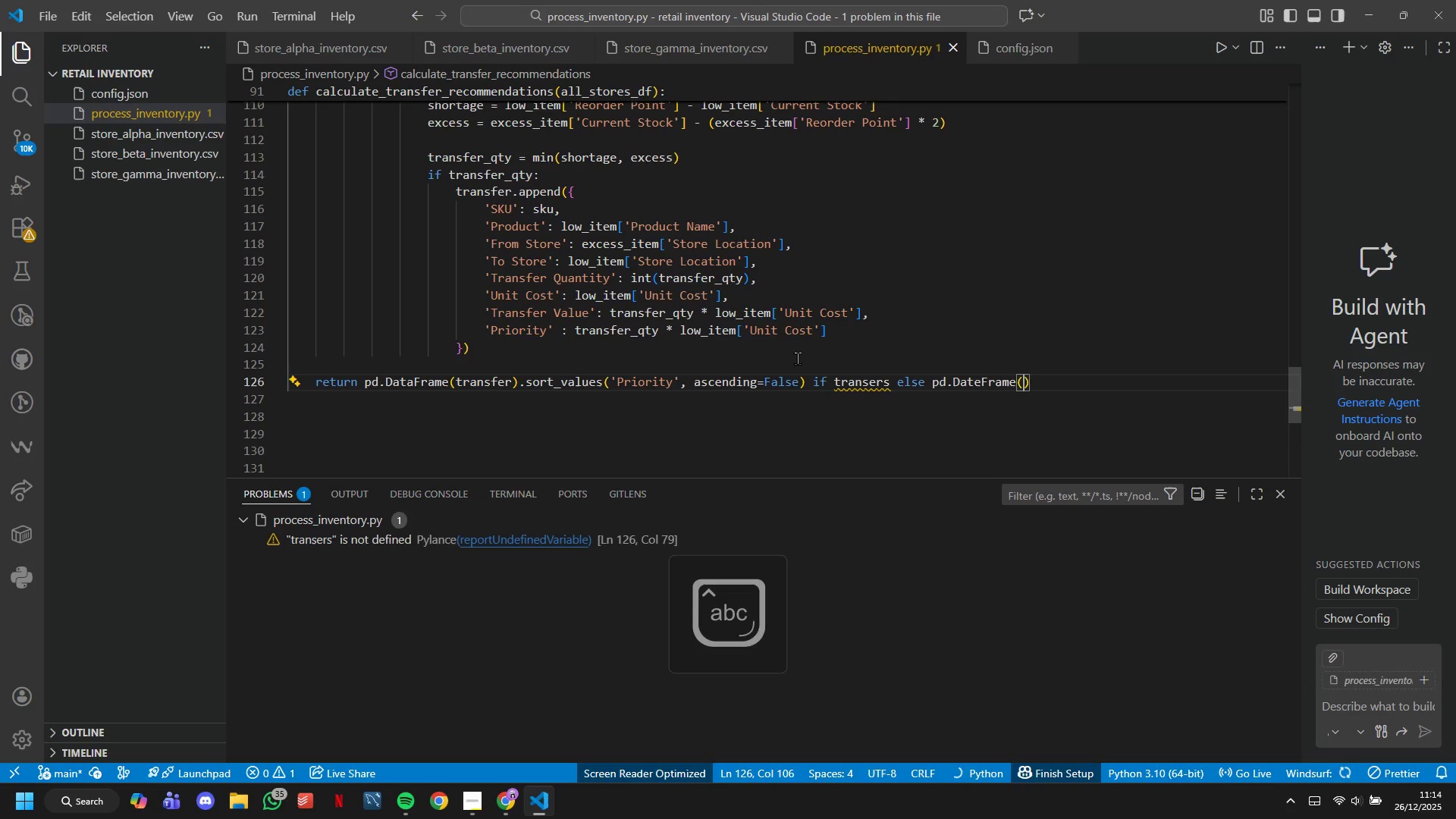 
key(ArrowRight)
 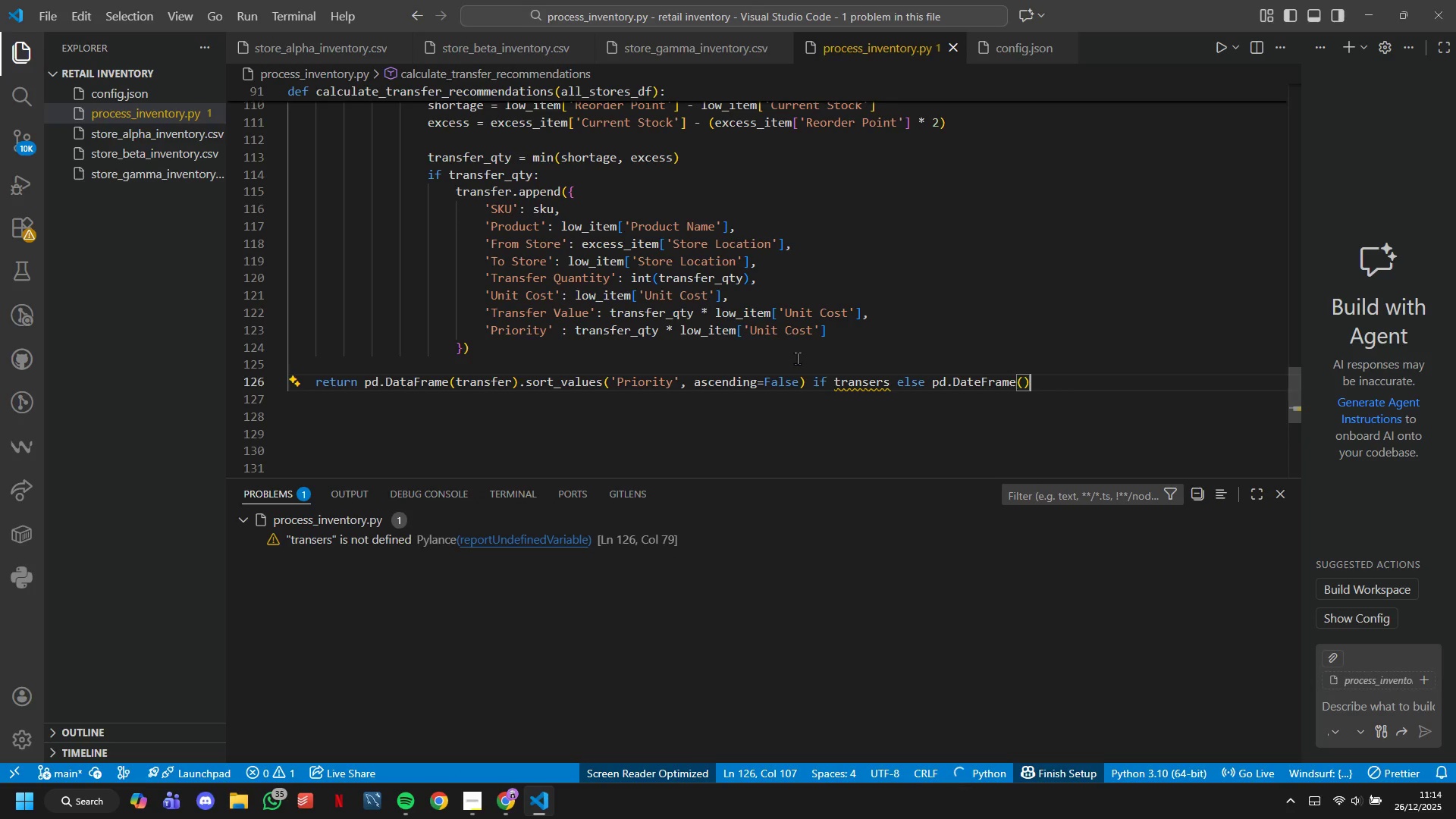 
key(Enter)
 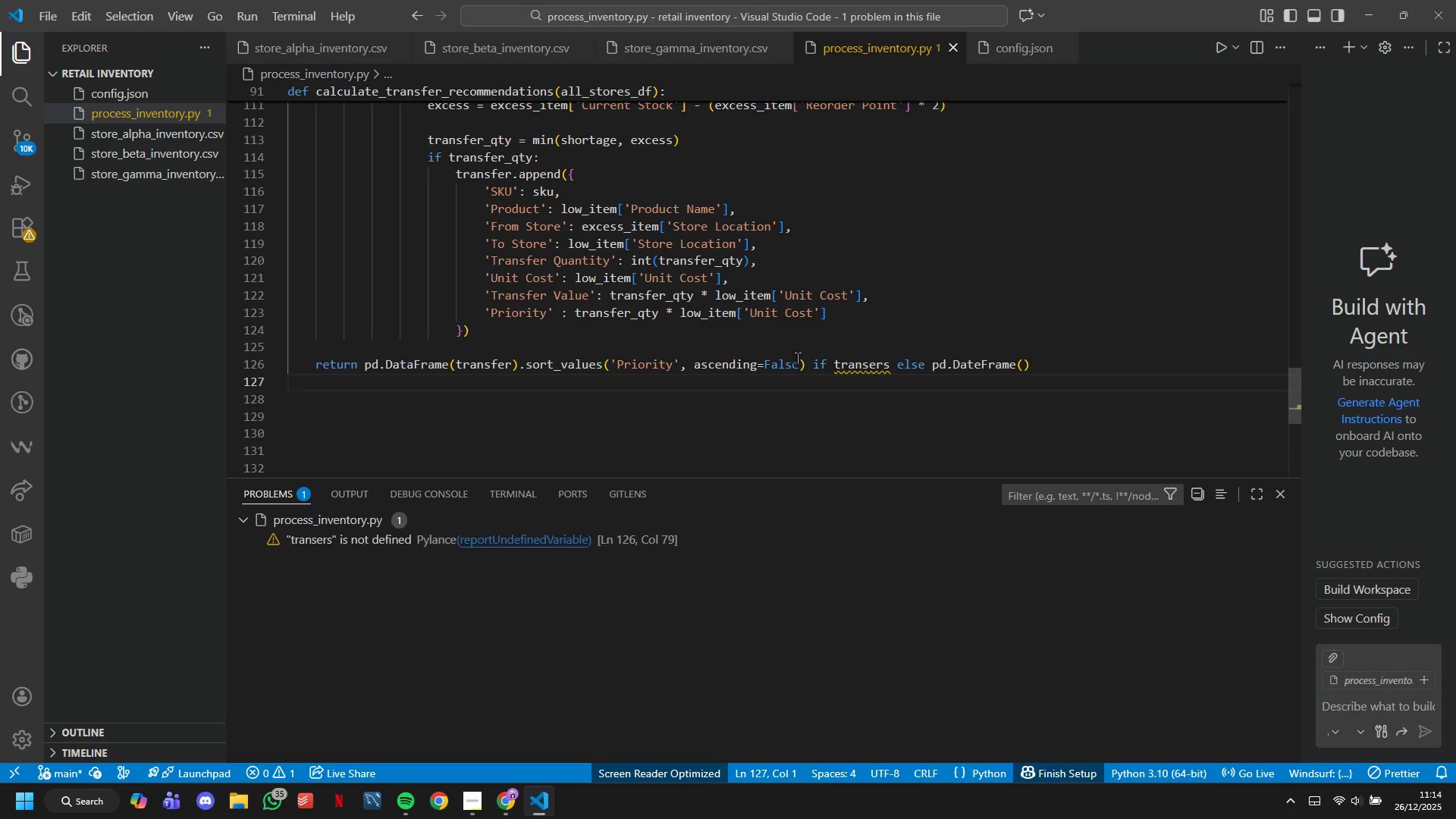 
key(Enter)
 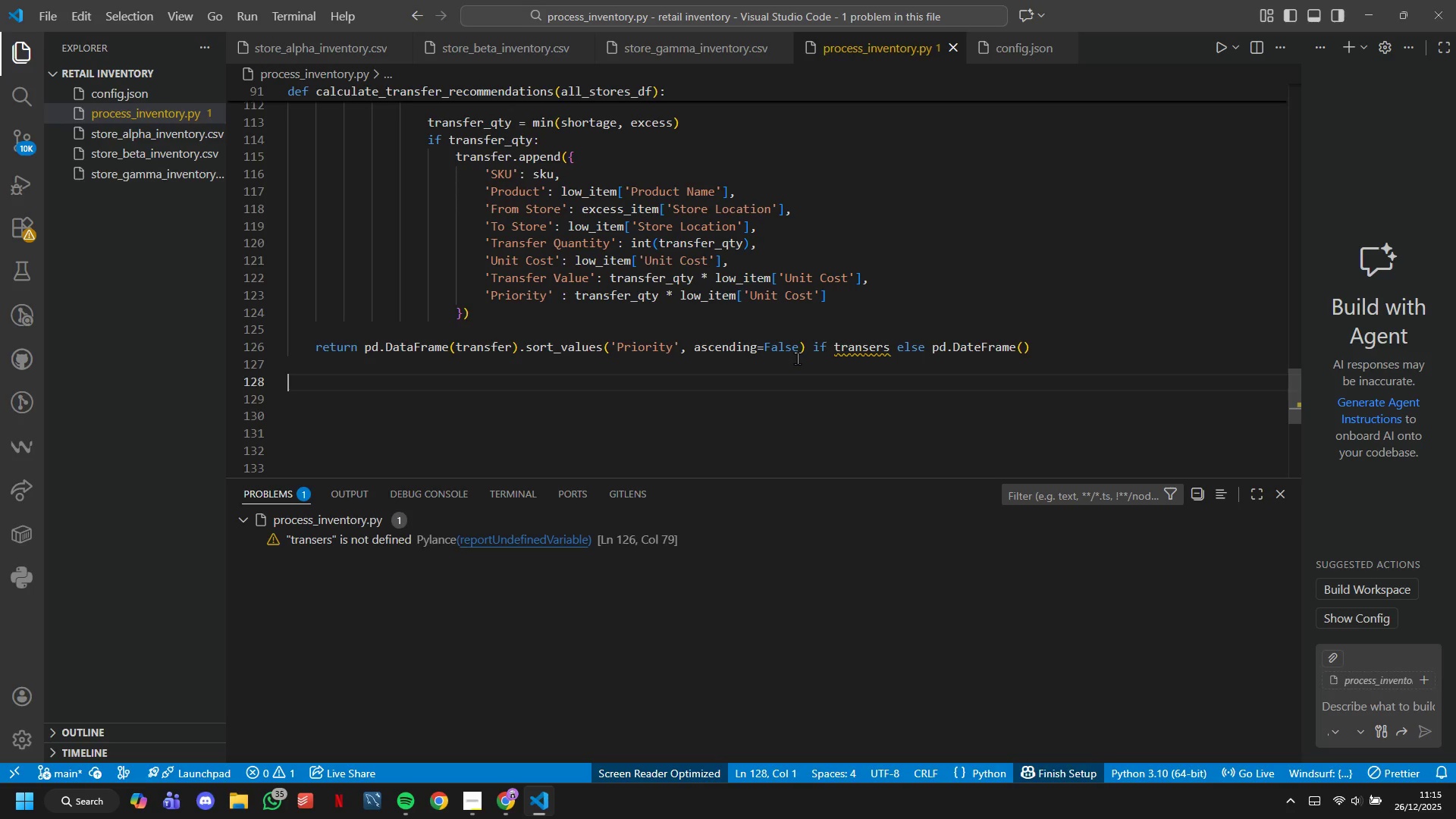 
wait(11.05)
 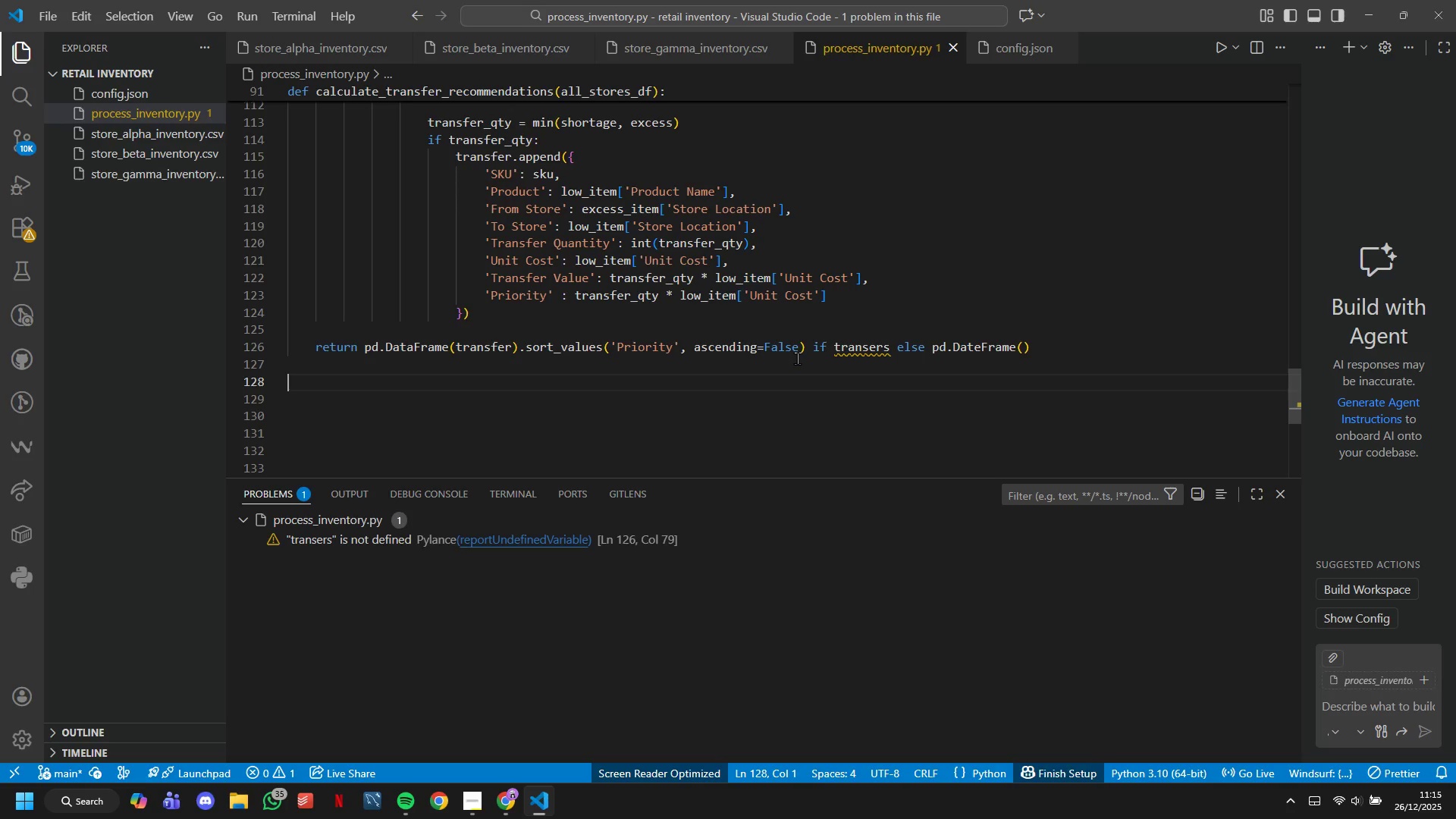 
key(ArrowUp)
 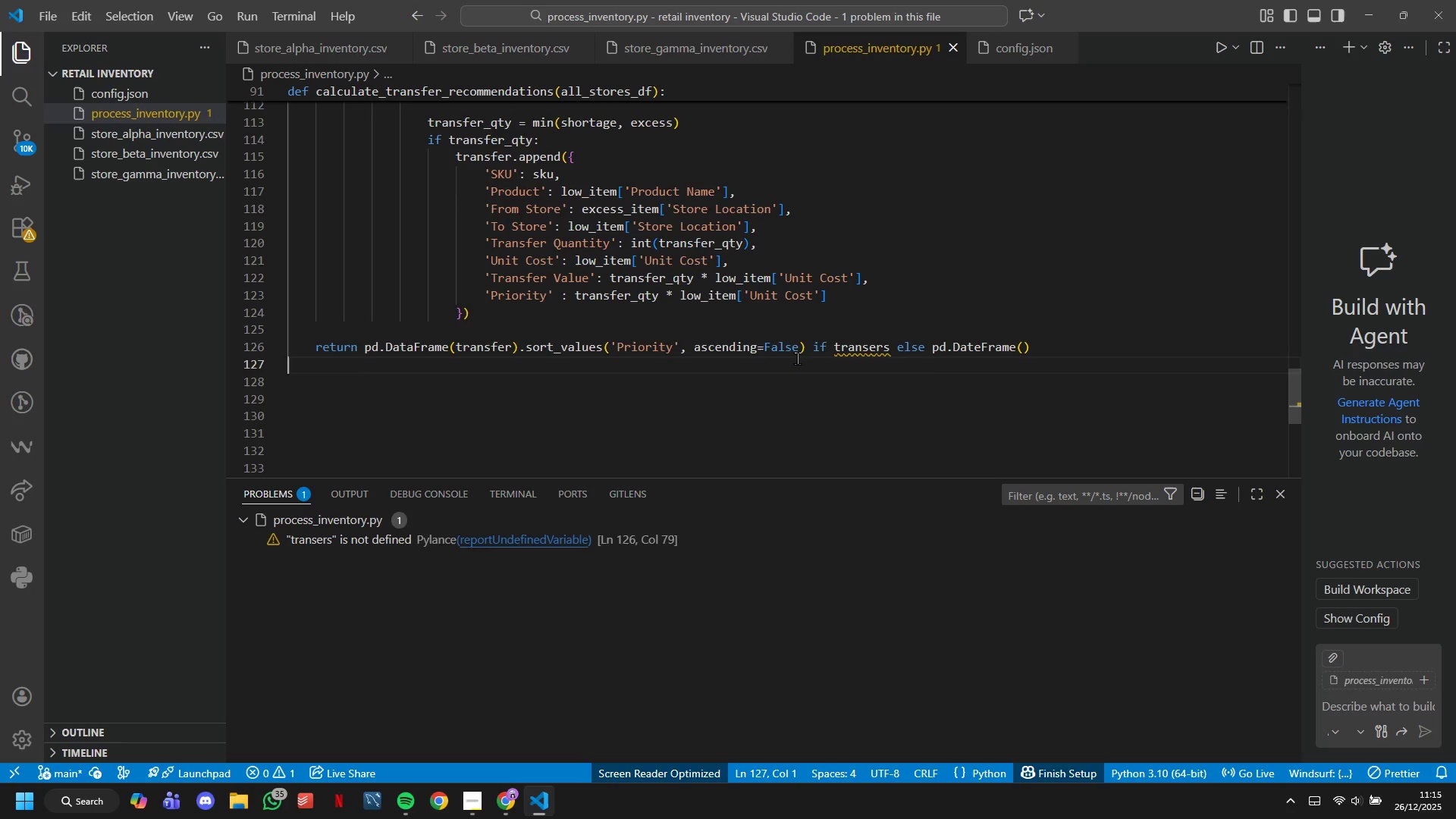 
key(ArrowUp)
 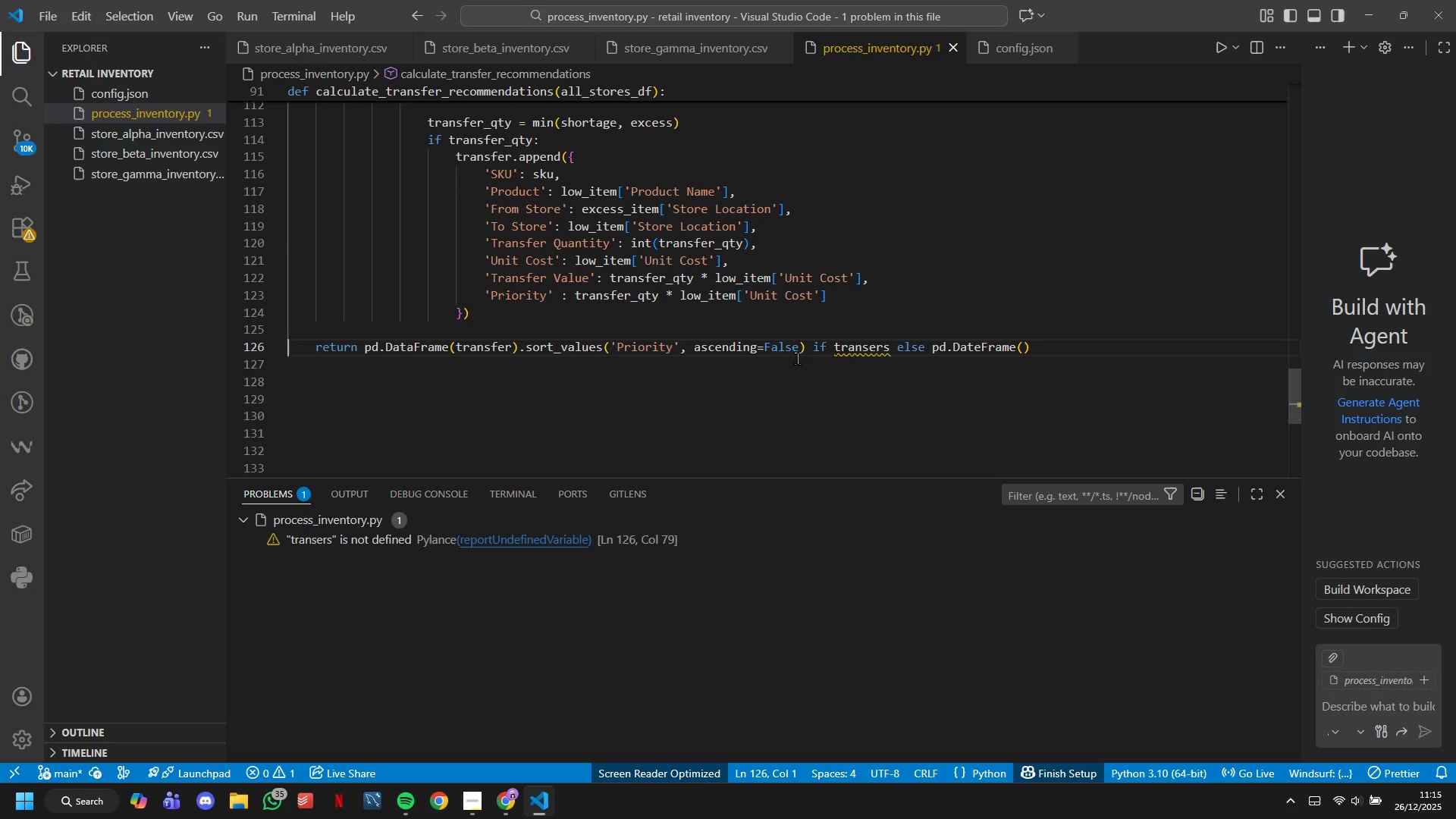 
hold_key(key=ArrowRight, duration=1.52)
 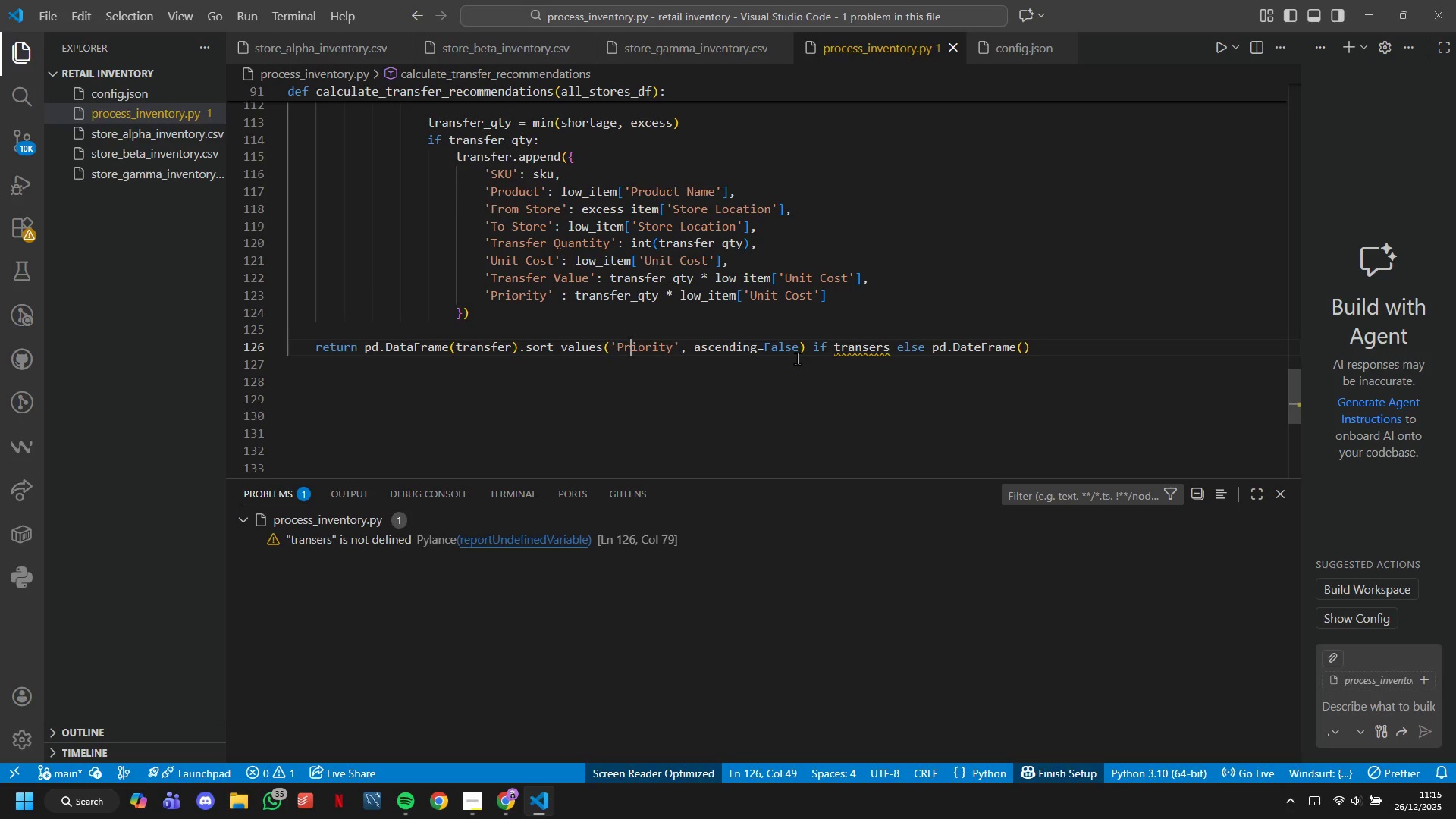 
hold_key(key=ArrowRight, duration=1.42)
 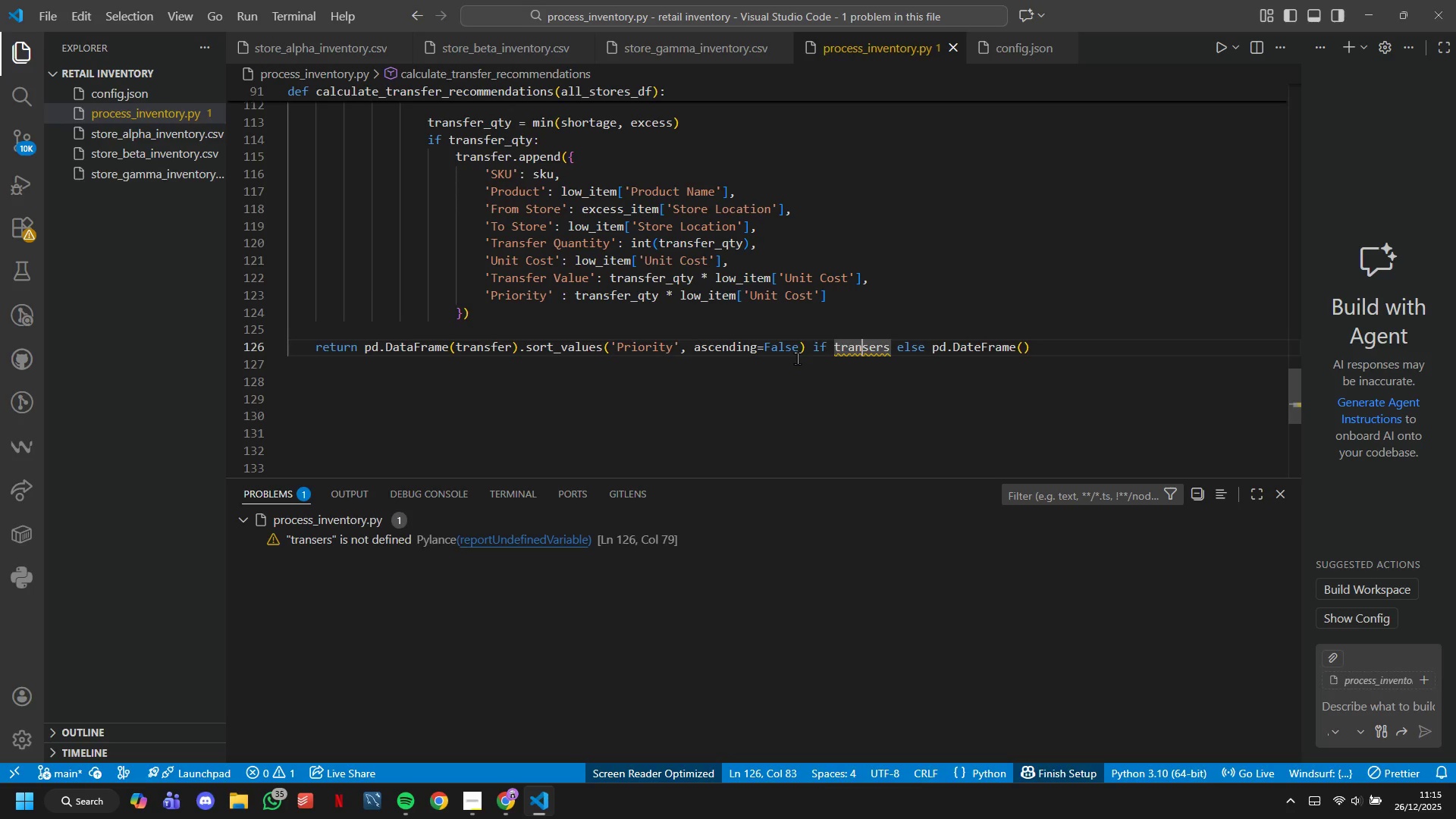 
key(ArrowRight)
 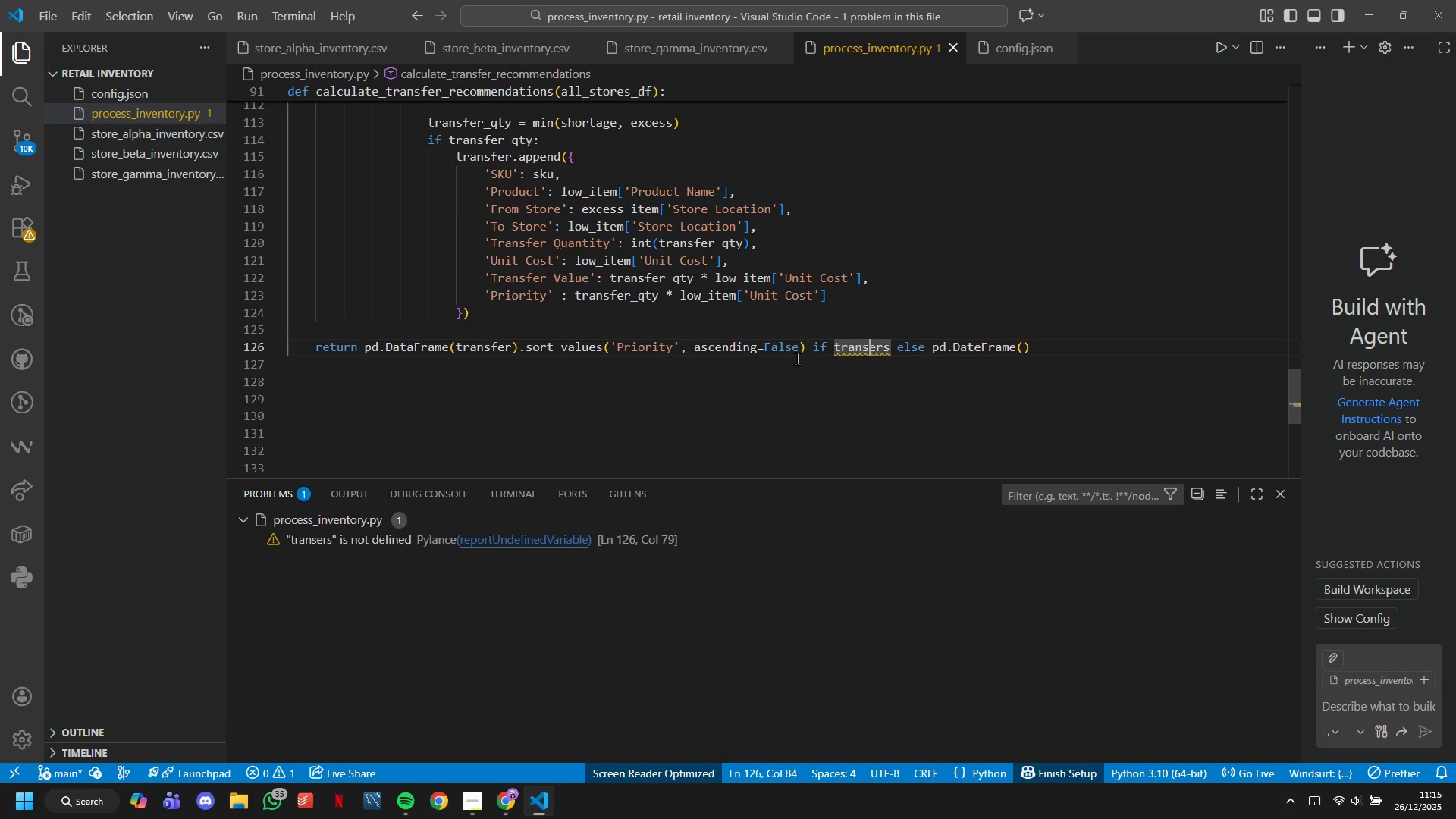 
key(ArrowRight)
 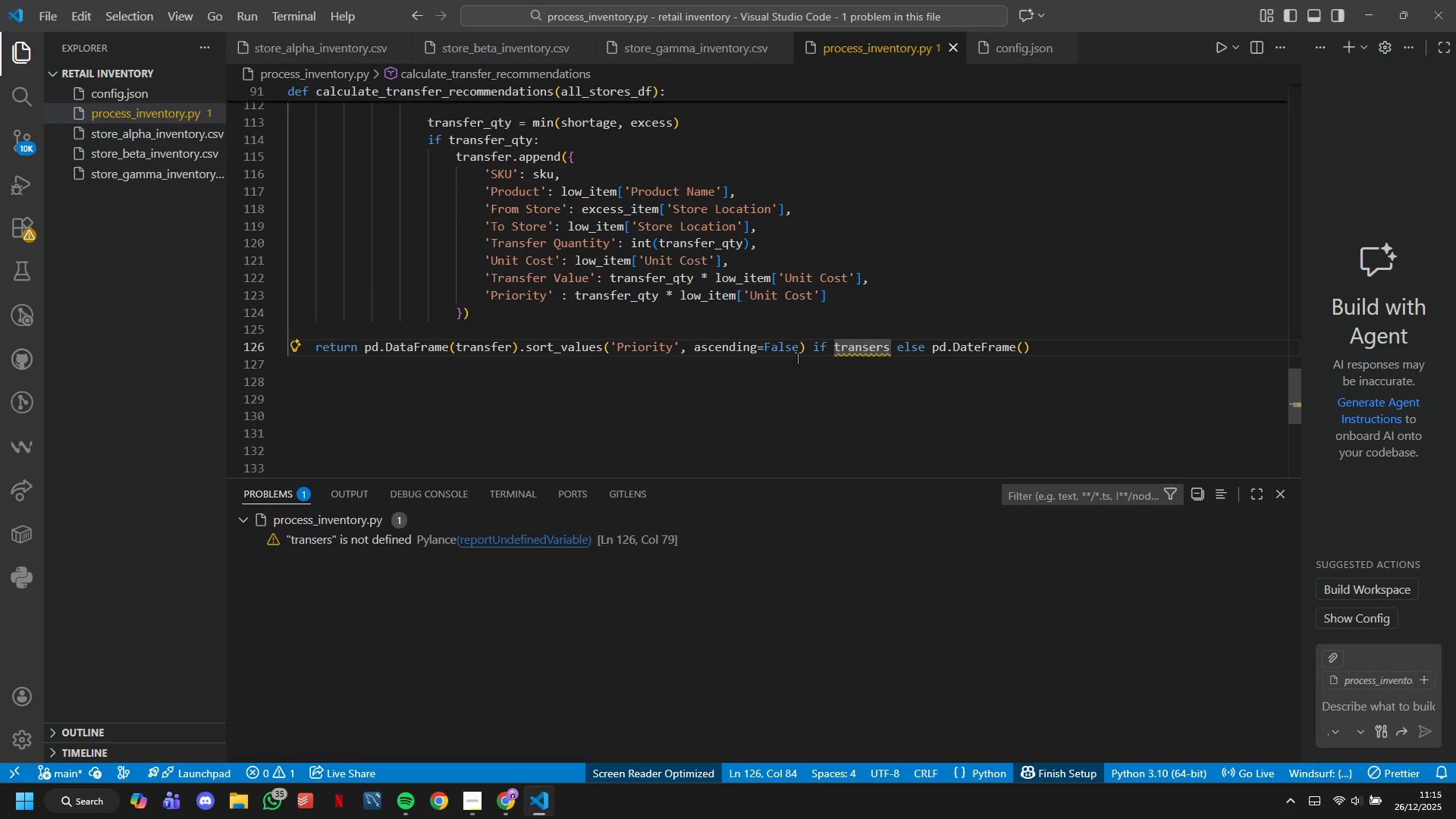 
key(F)
 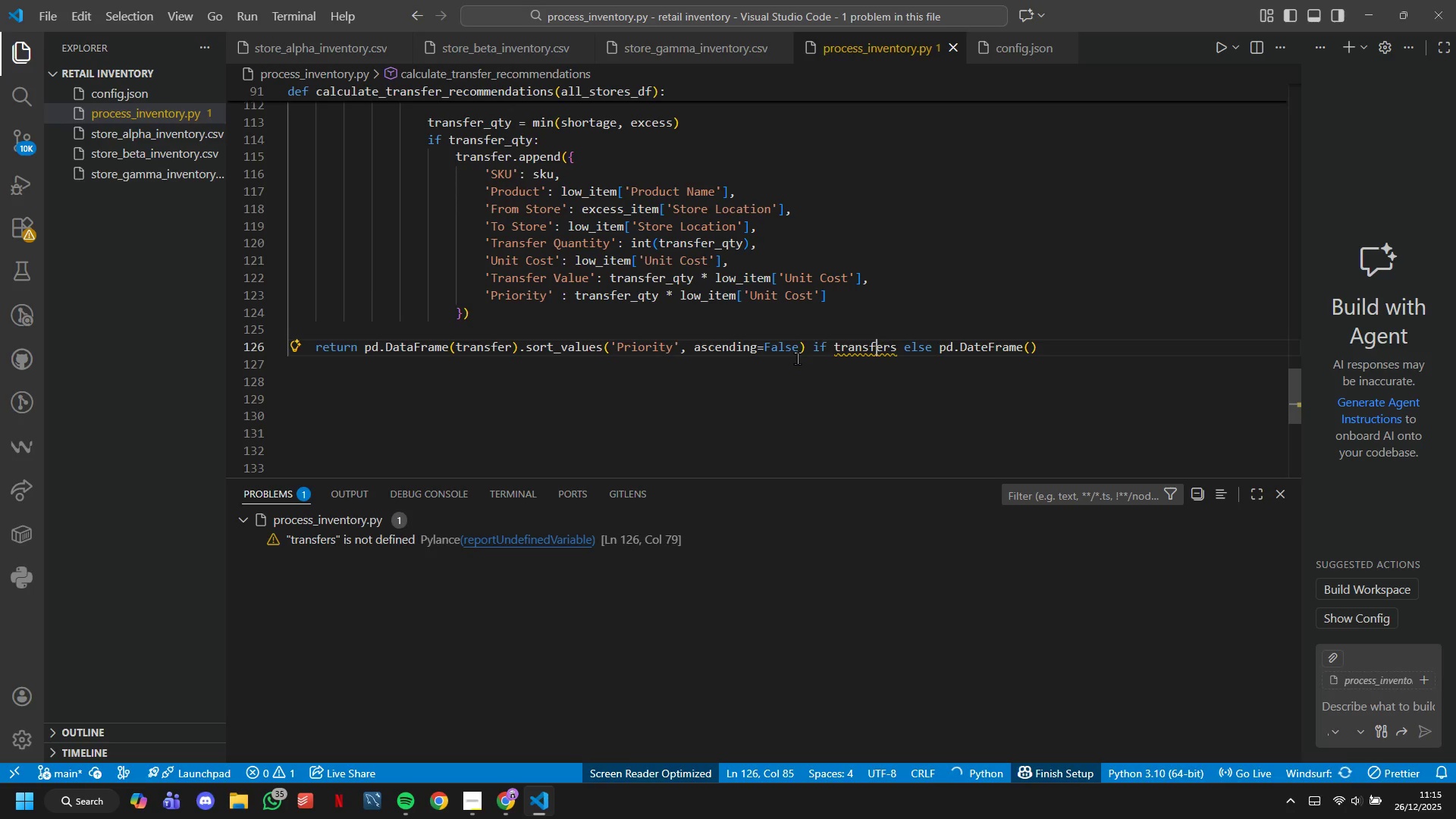 
key(ArrowDown)
 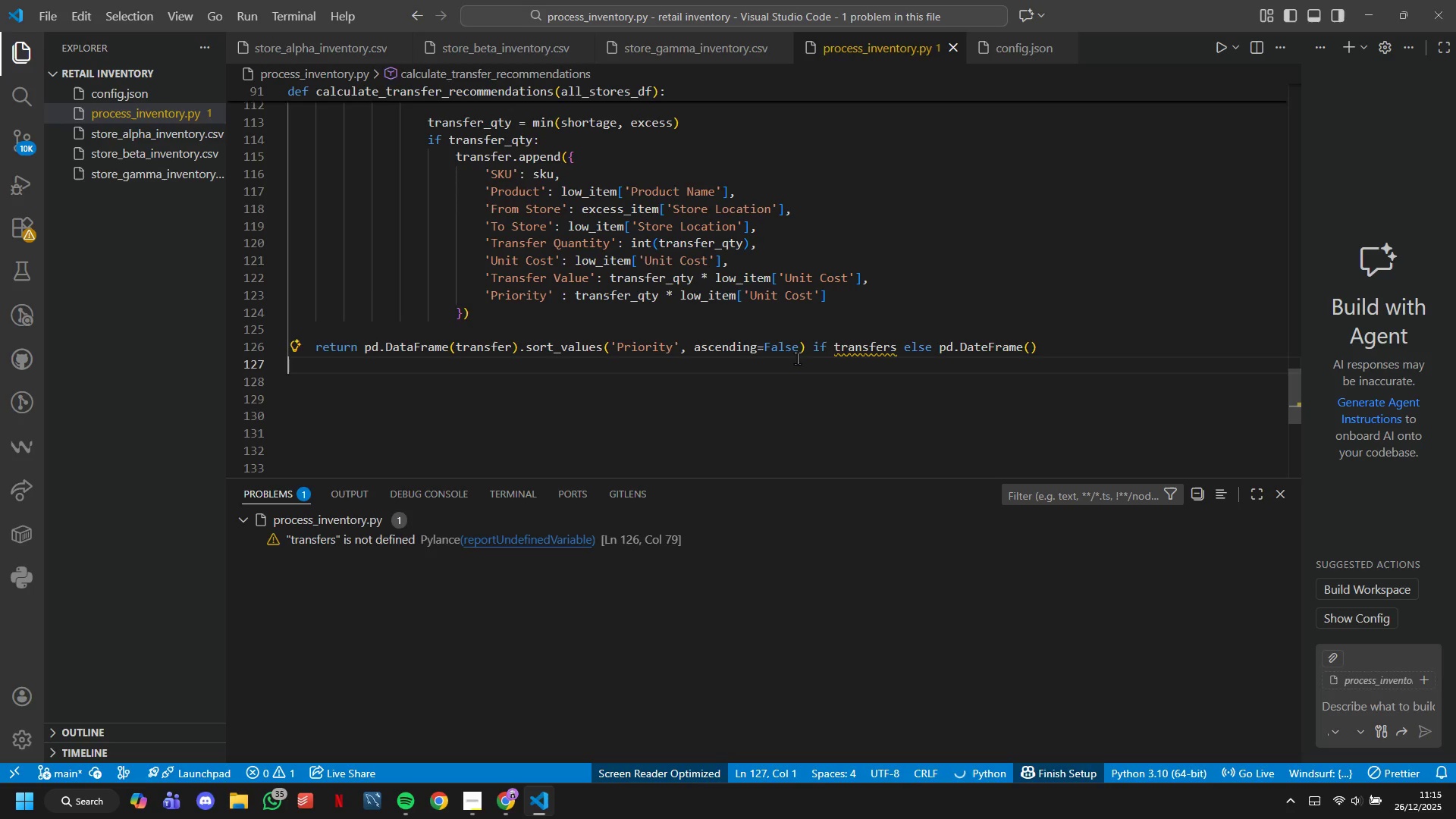 
key(ArrowDown)
 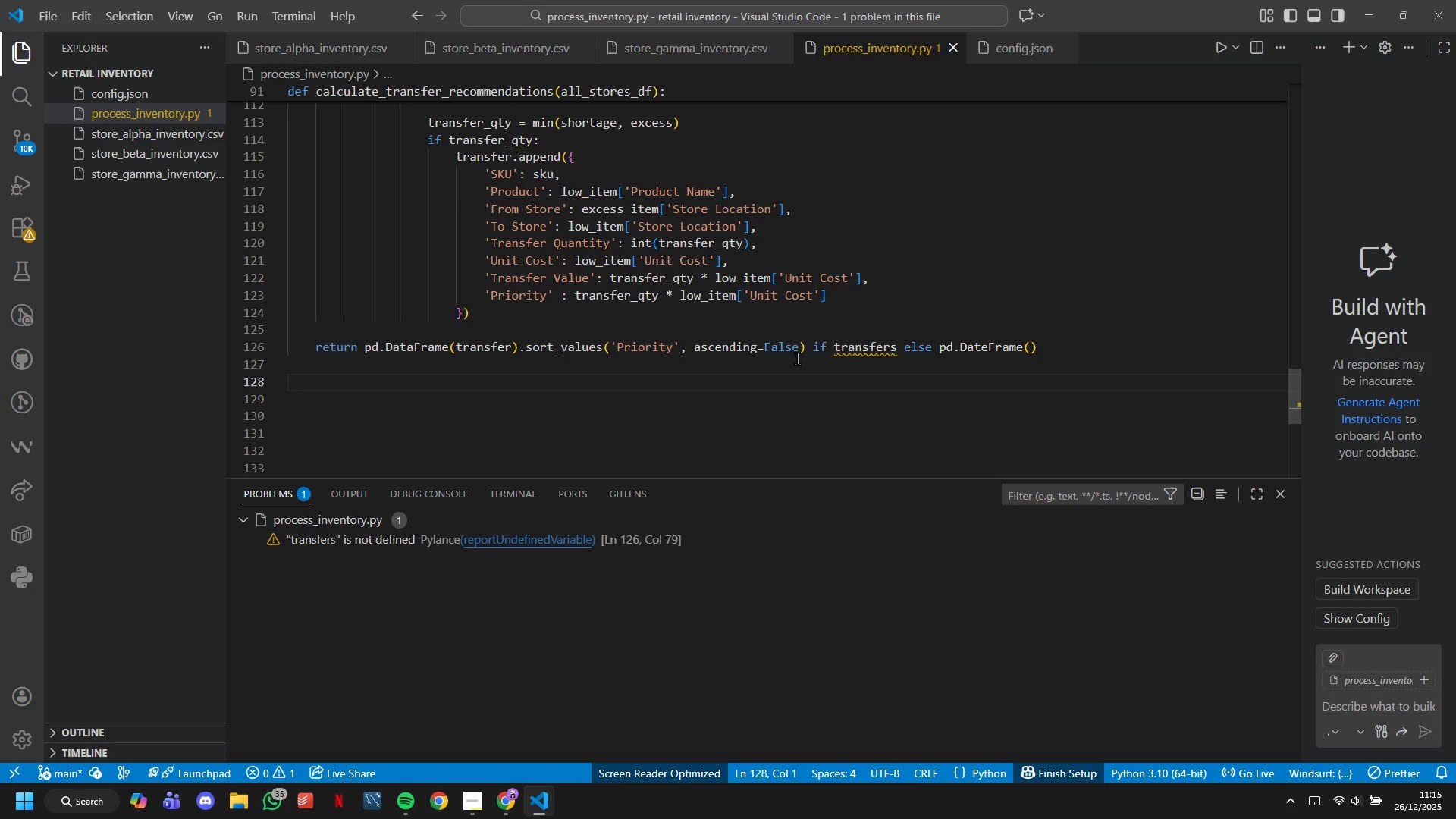 
key(ArrowUp)
 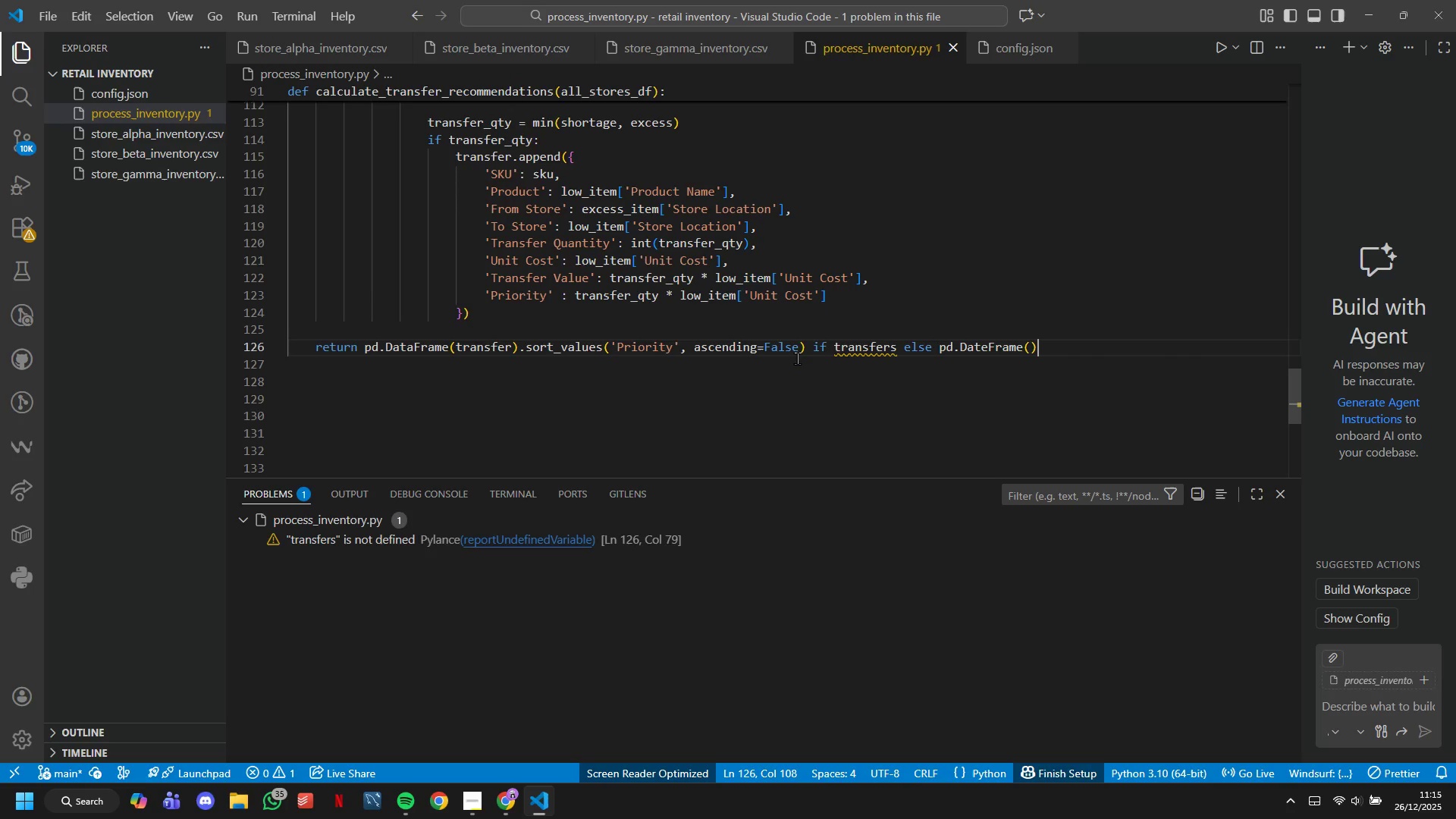 
hold_key(key=ArrowLeft, duration=1.16)
 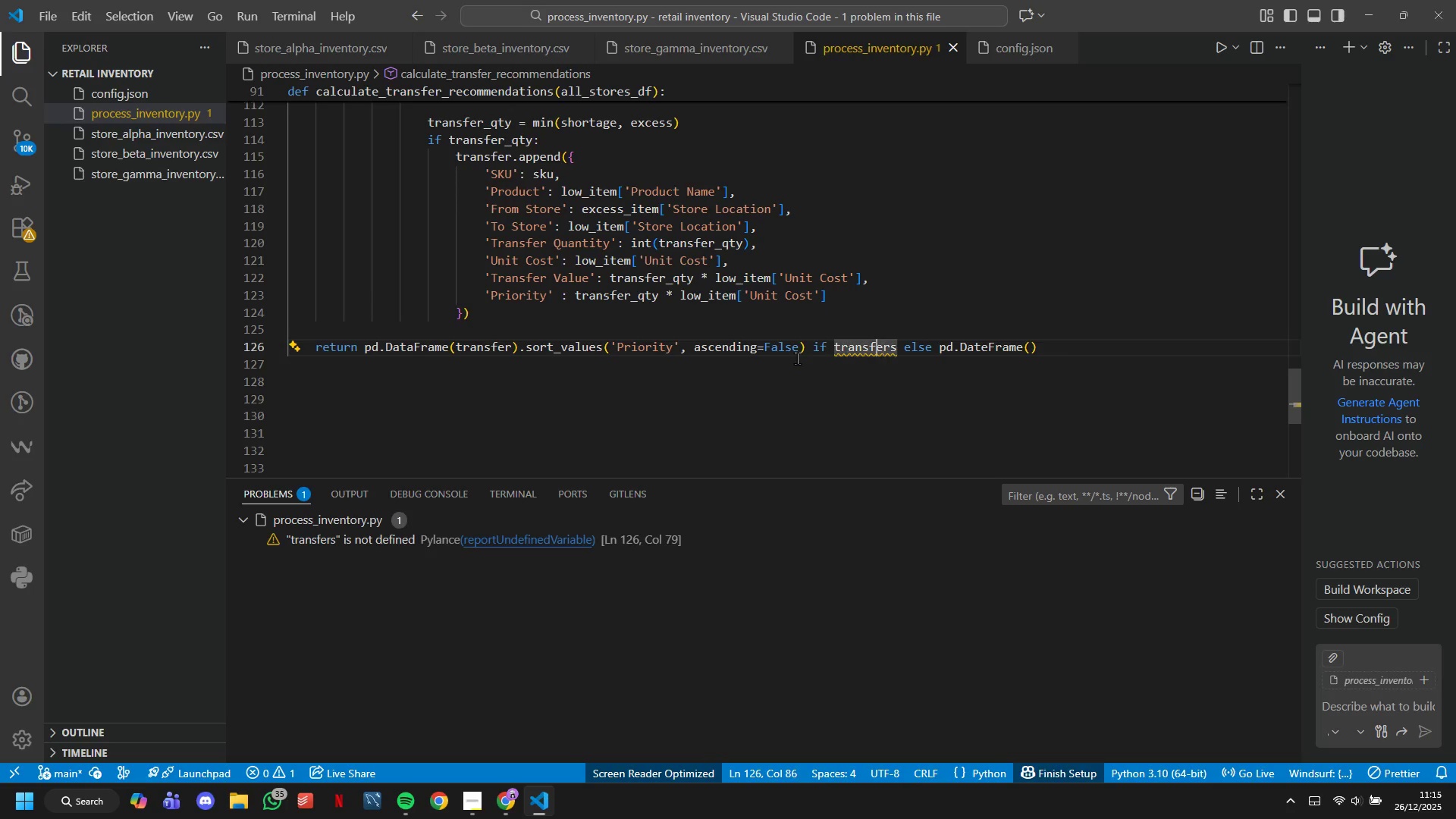 
key(ArrowLeft)
 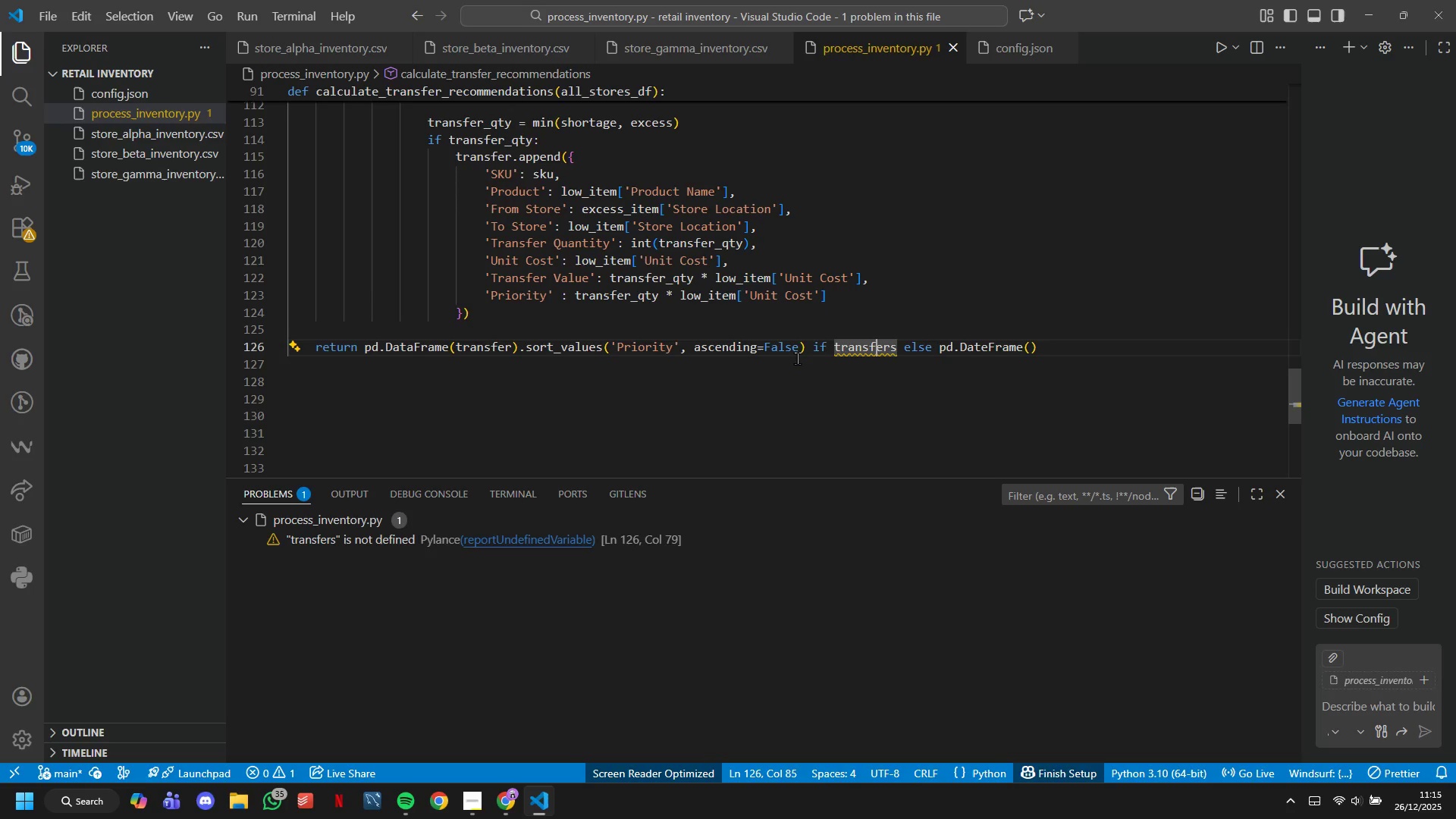 
key(ArrowLeft)
 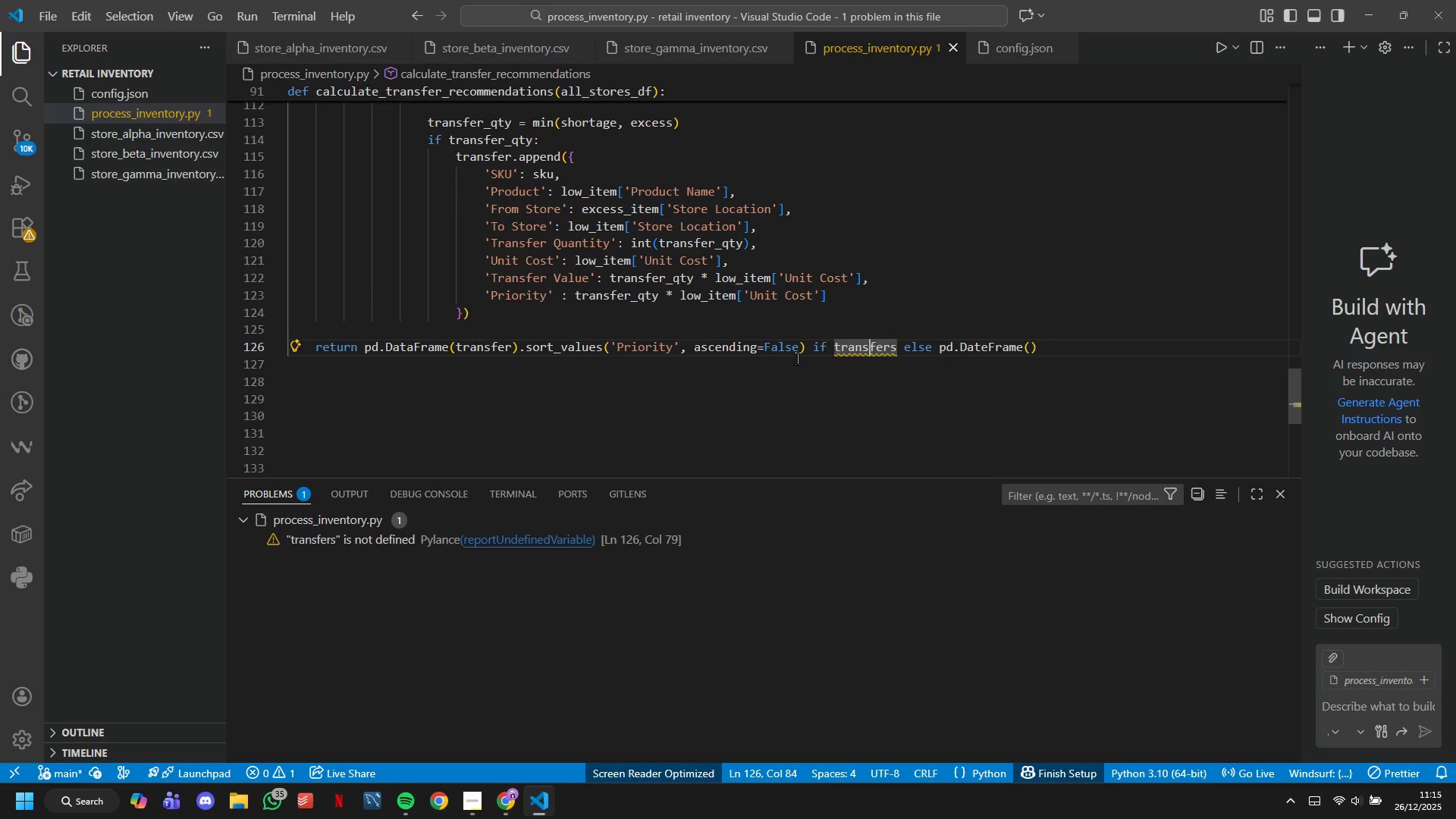 
key(ArrowRight)
 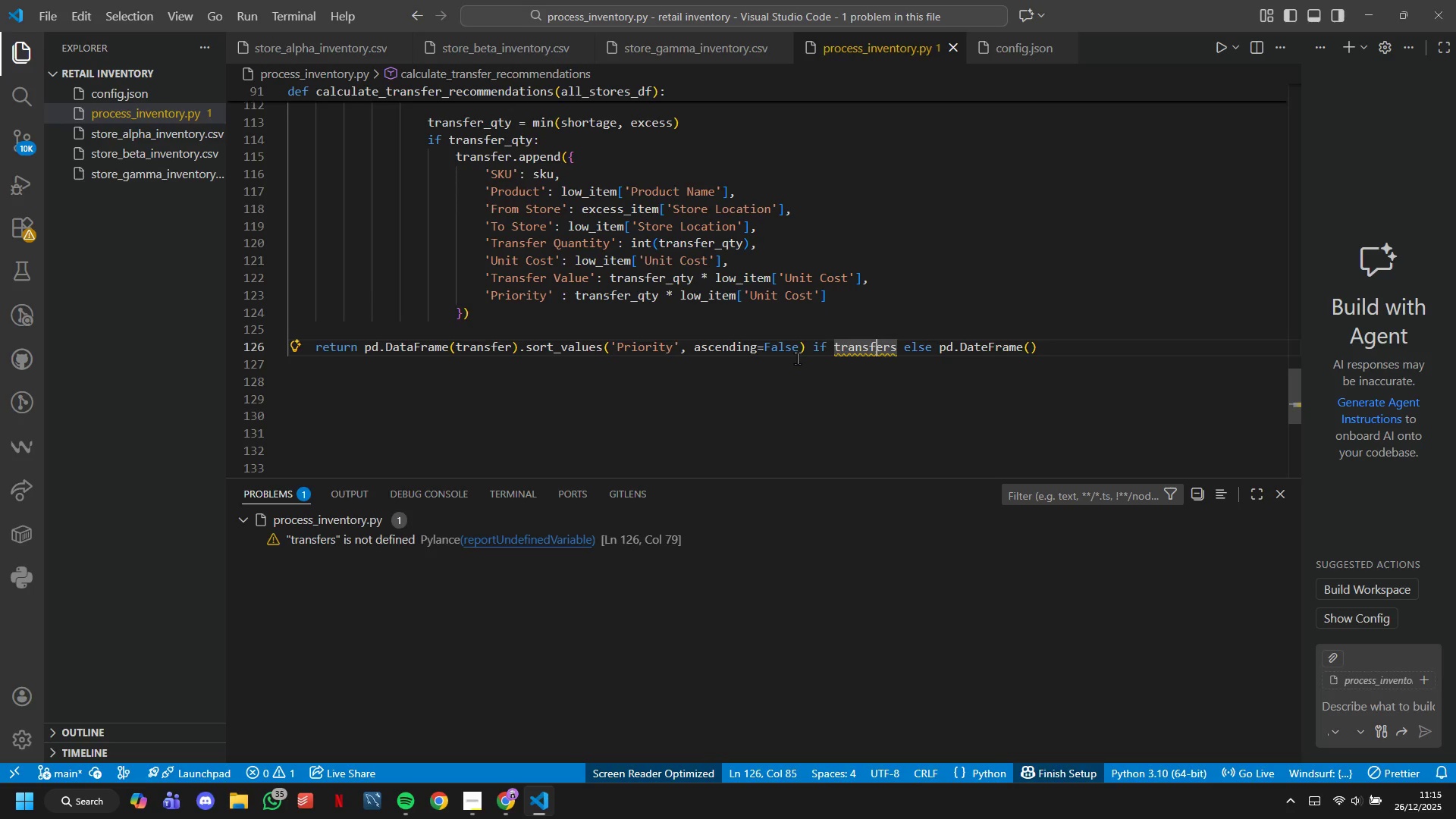 
key(ArrowRight)
 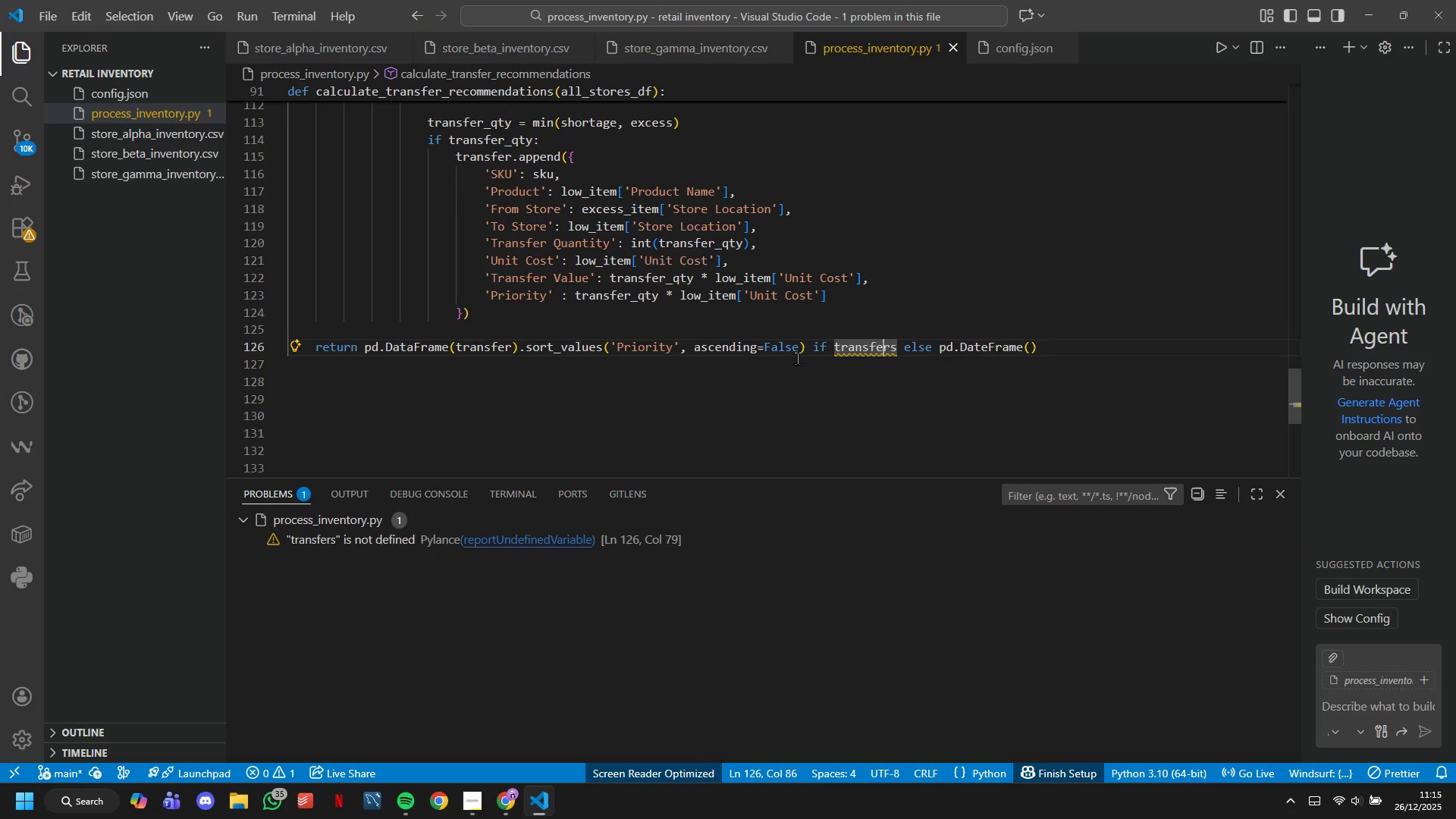 
key(ArrowRight)
 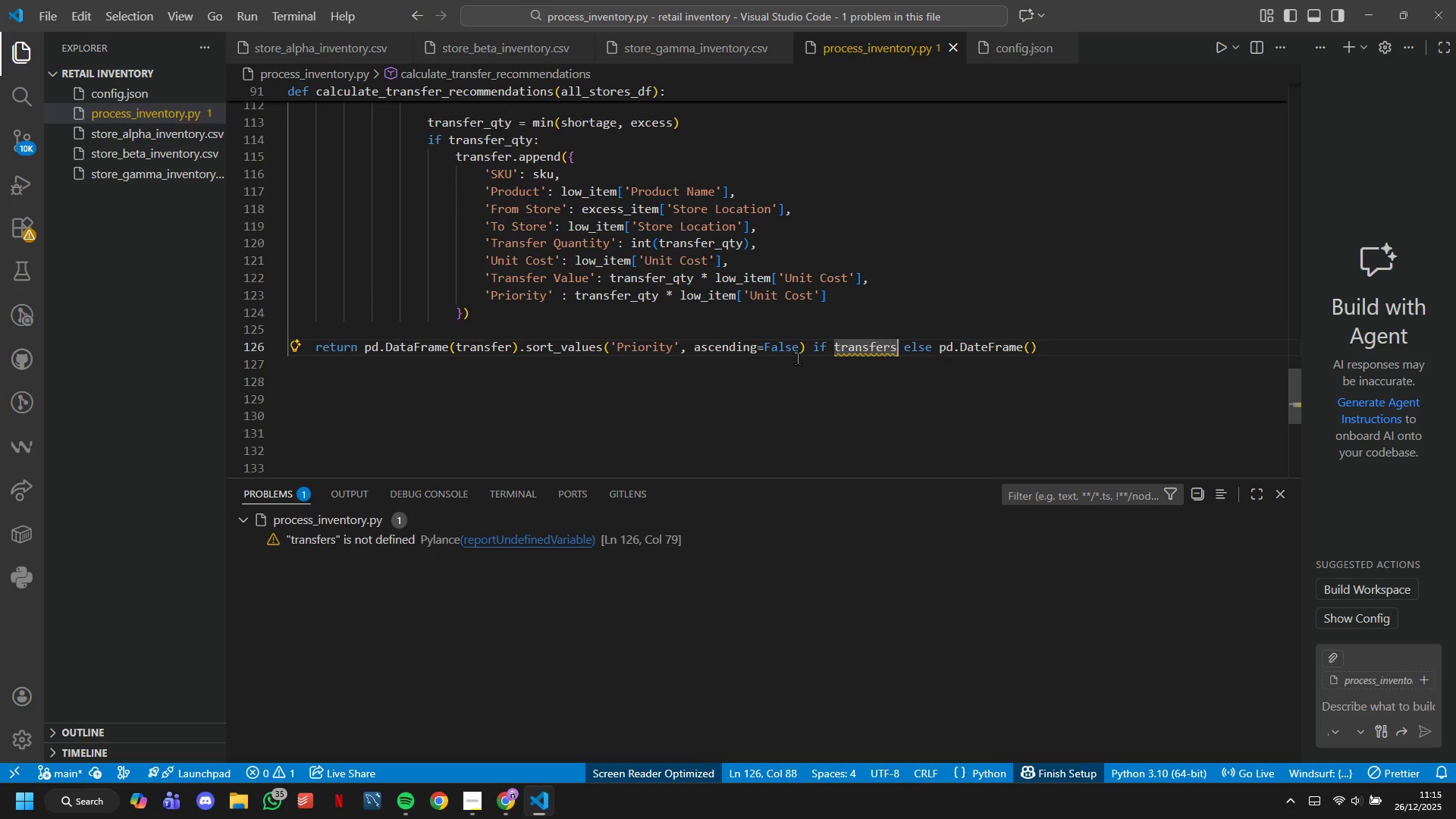 
key(ArrowRight)
 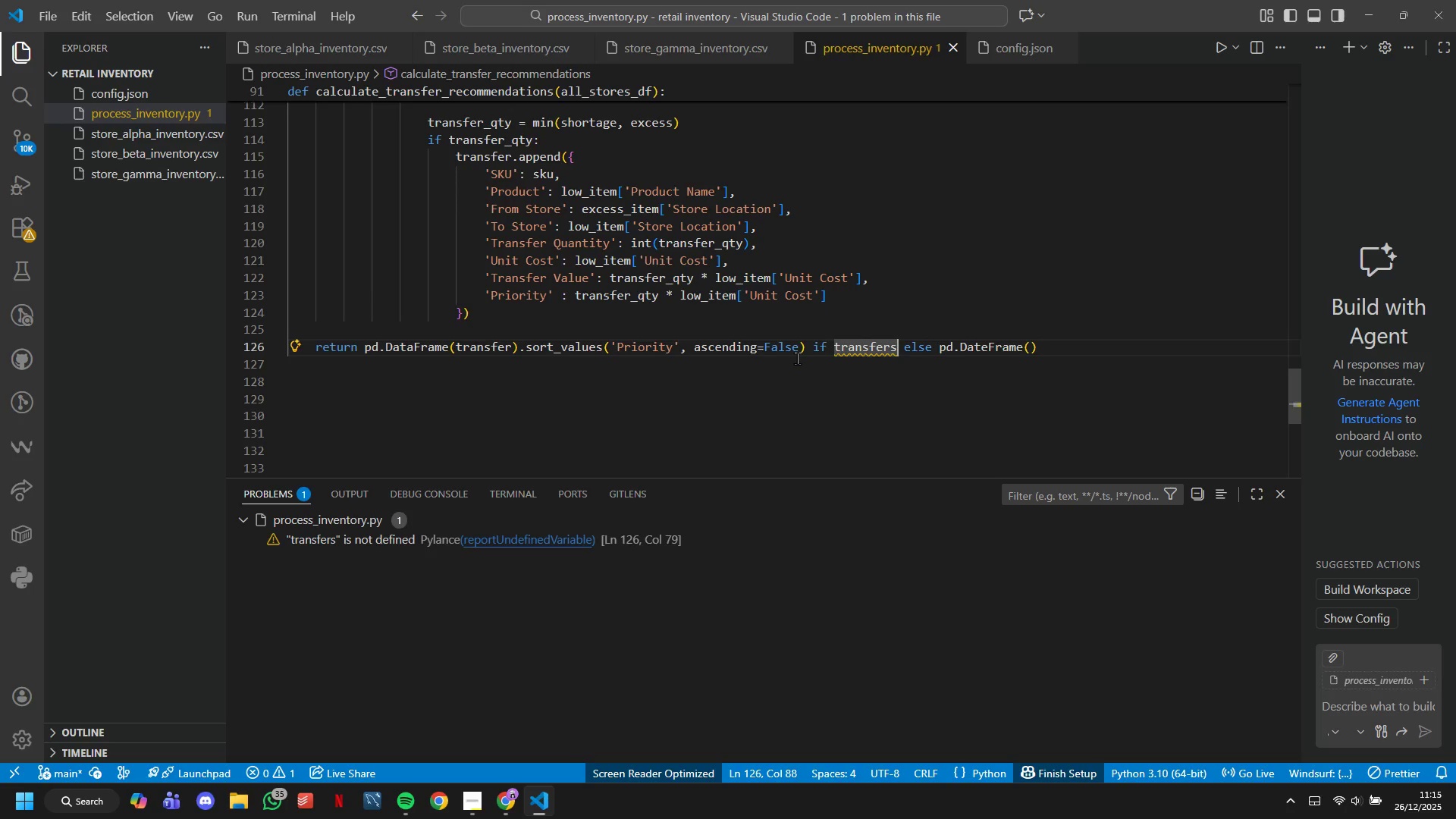 
key(Backspace)
 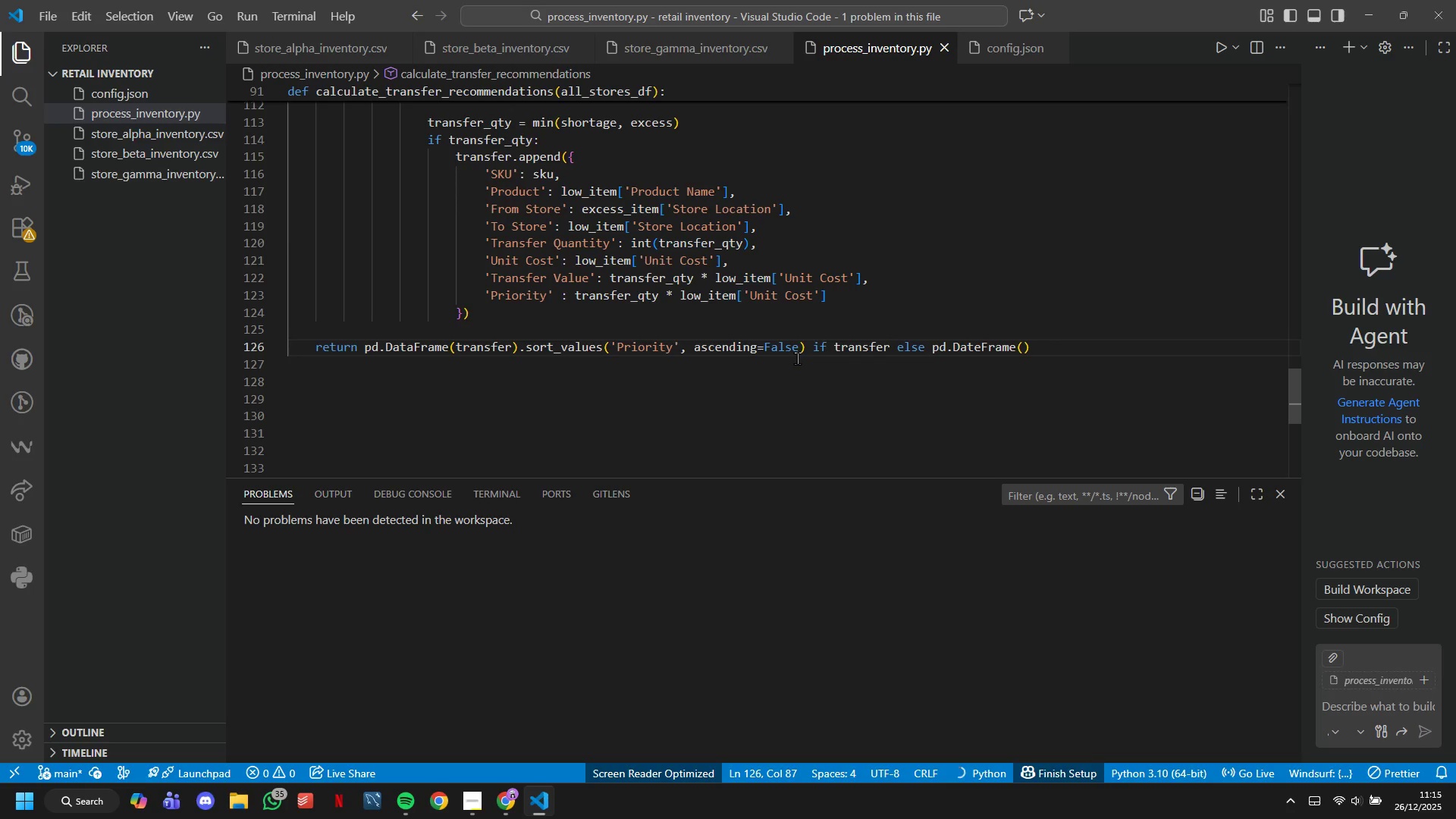 
key(ArrowDown)
 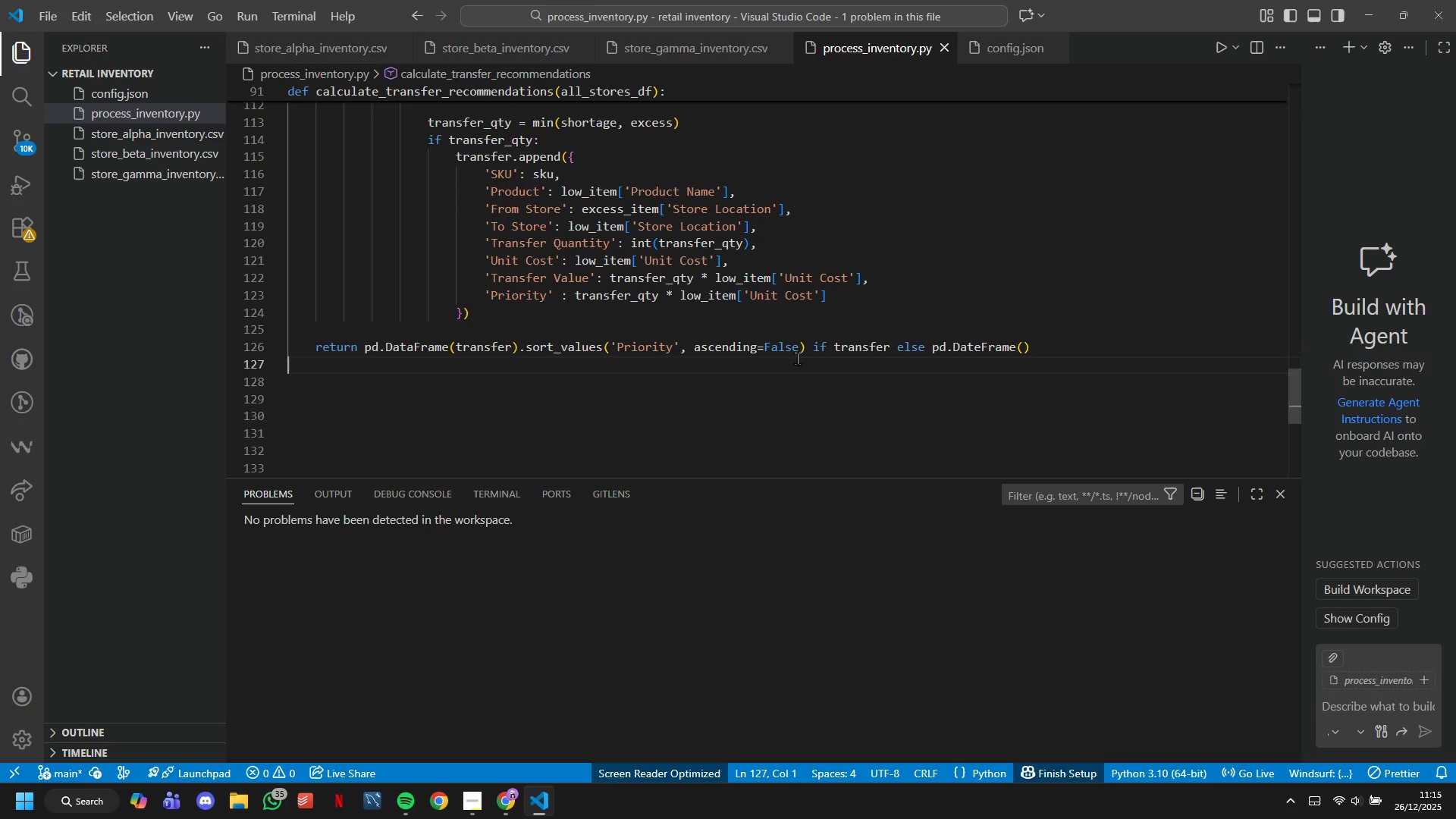 
key(ArrowDown)
 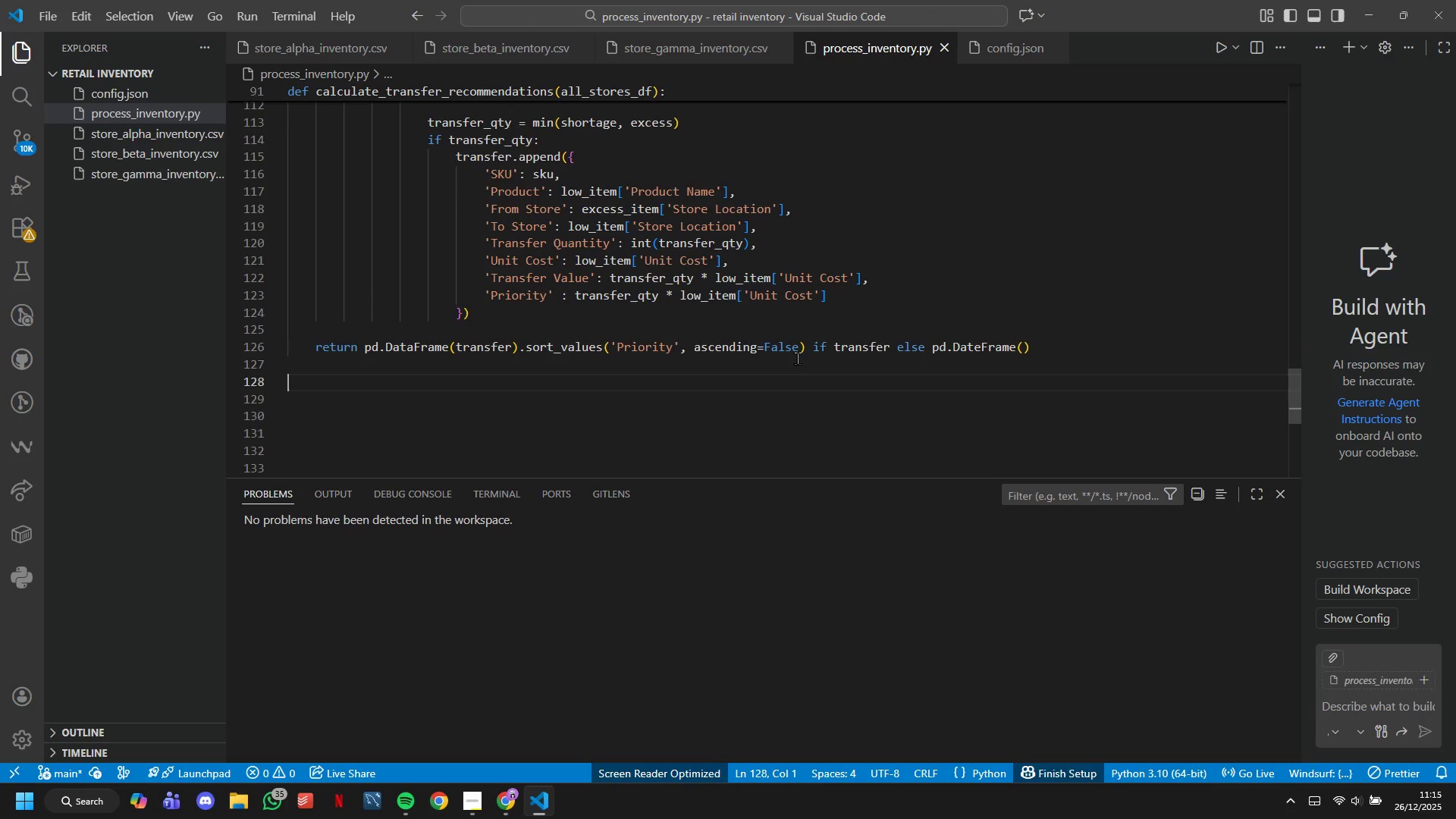 
type(def analyze_supplier9DF)
 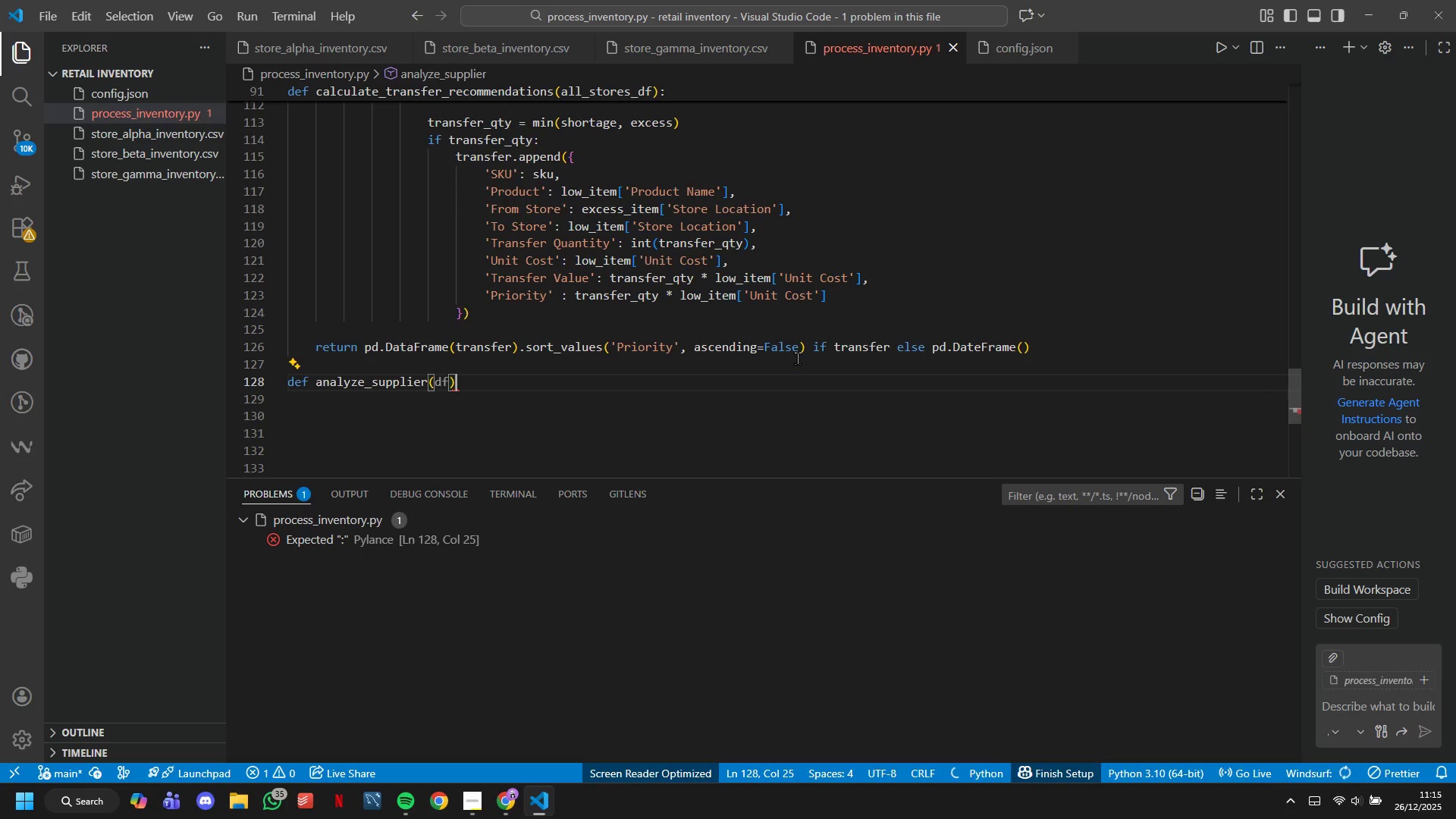 
 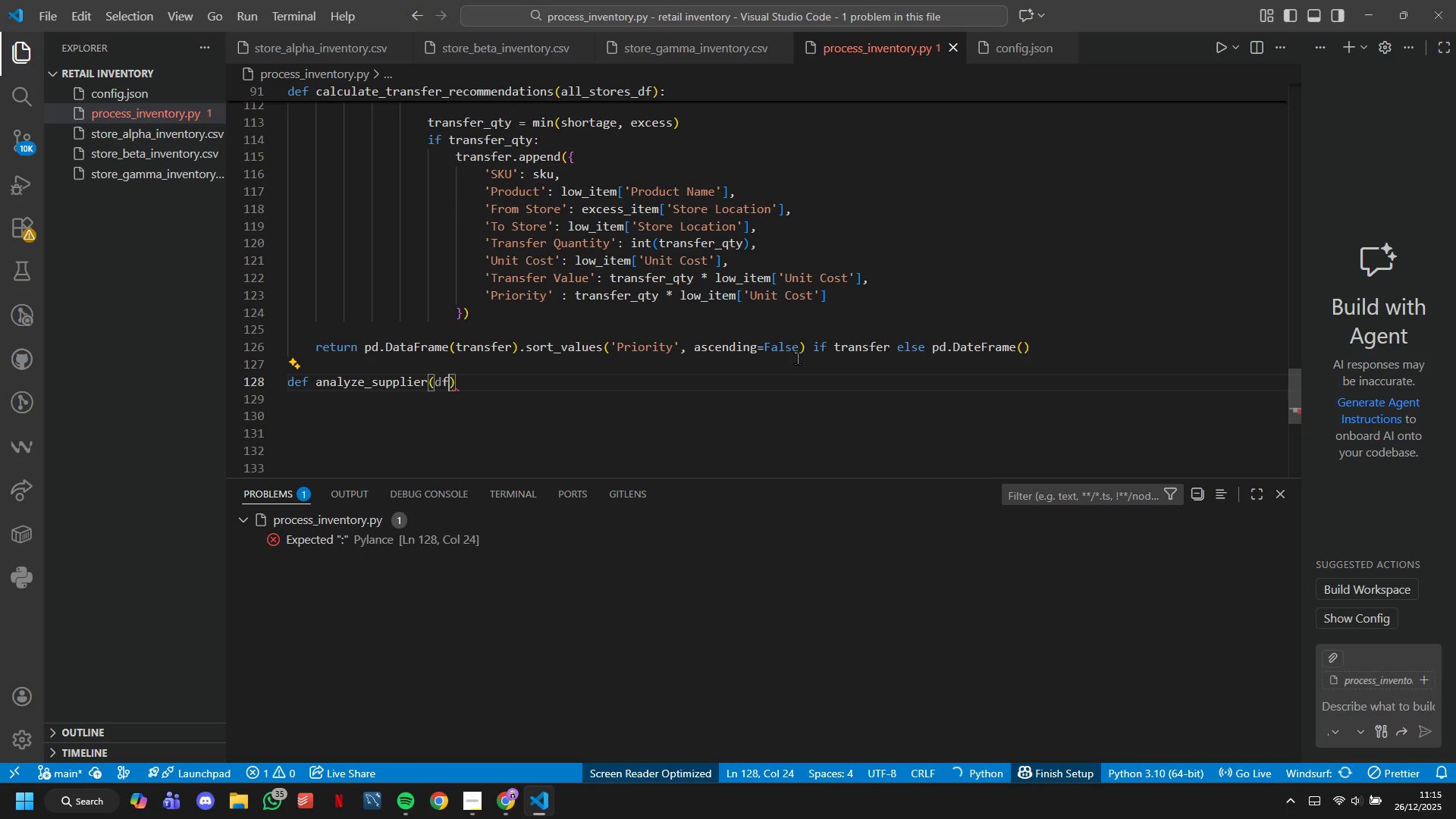 
key(ArrowRight)
 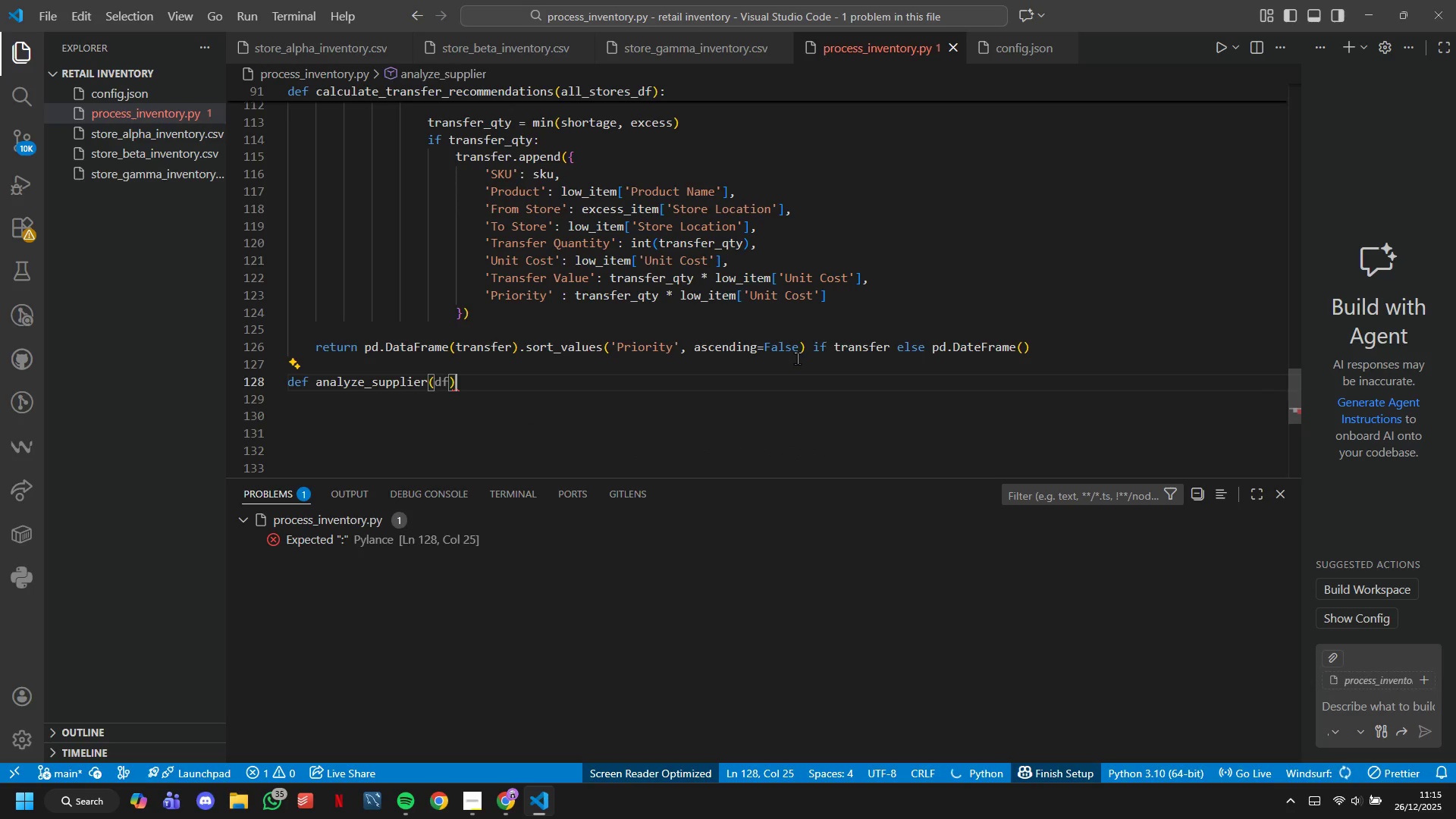 
key(Shift+ShiftLeft)
 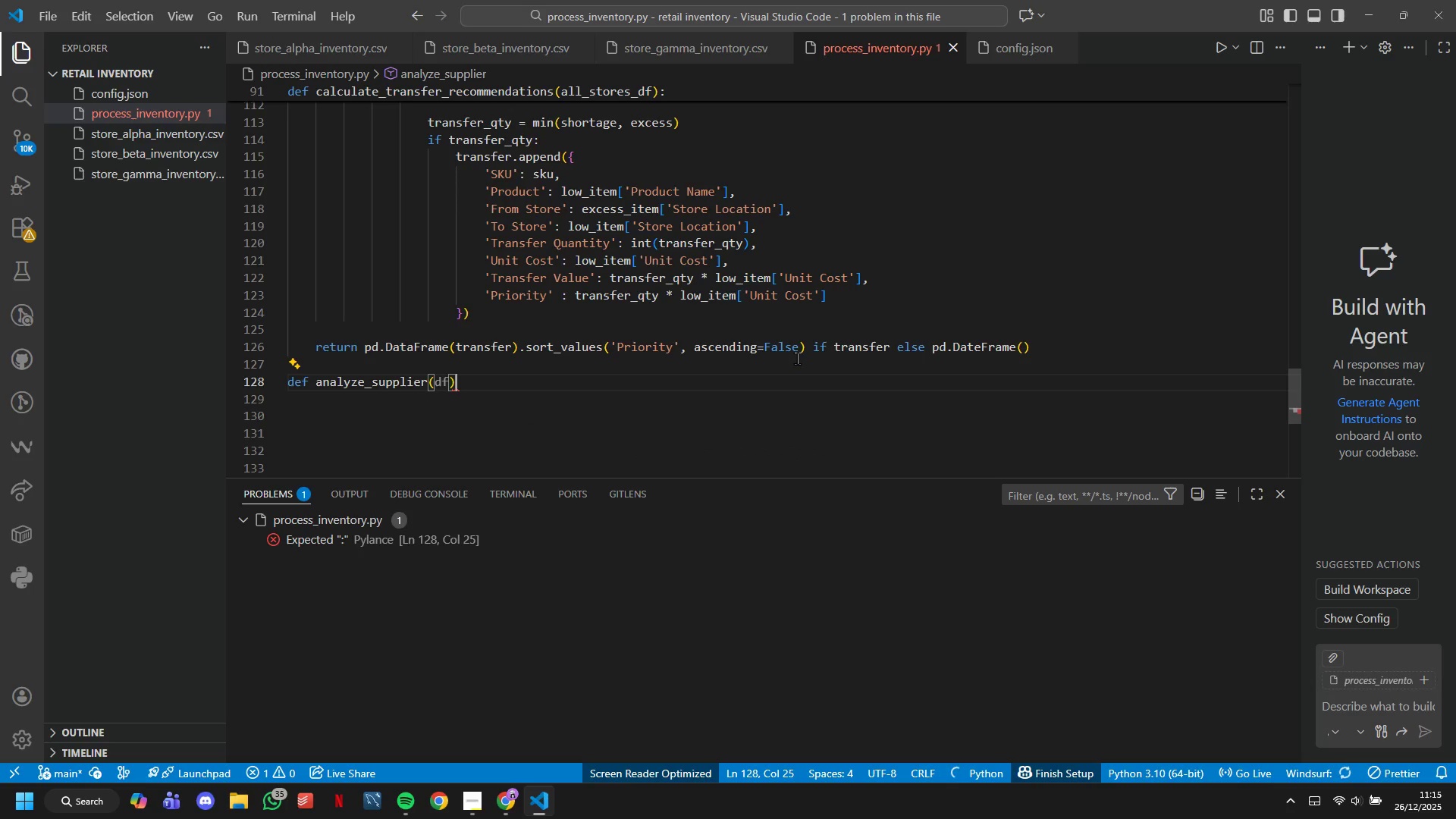 
key(Shift+Semicolon)
 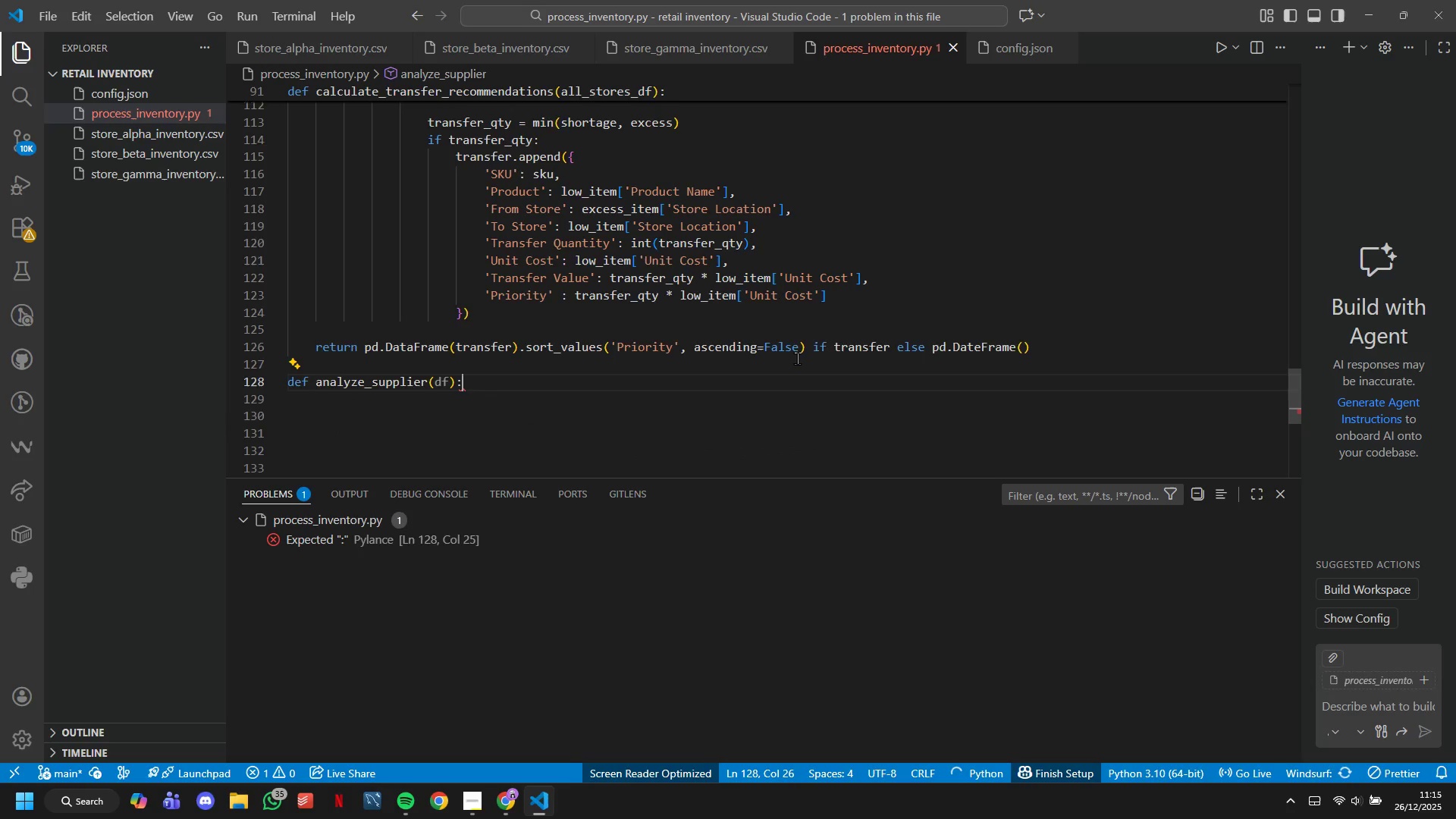 
key(Enter)
 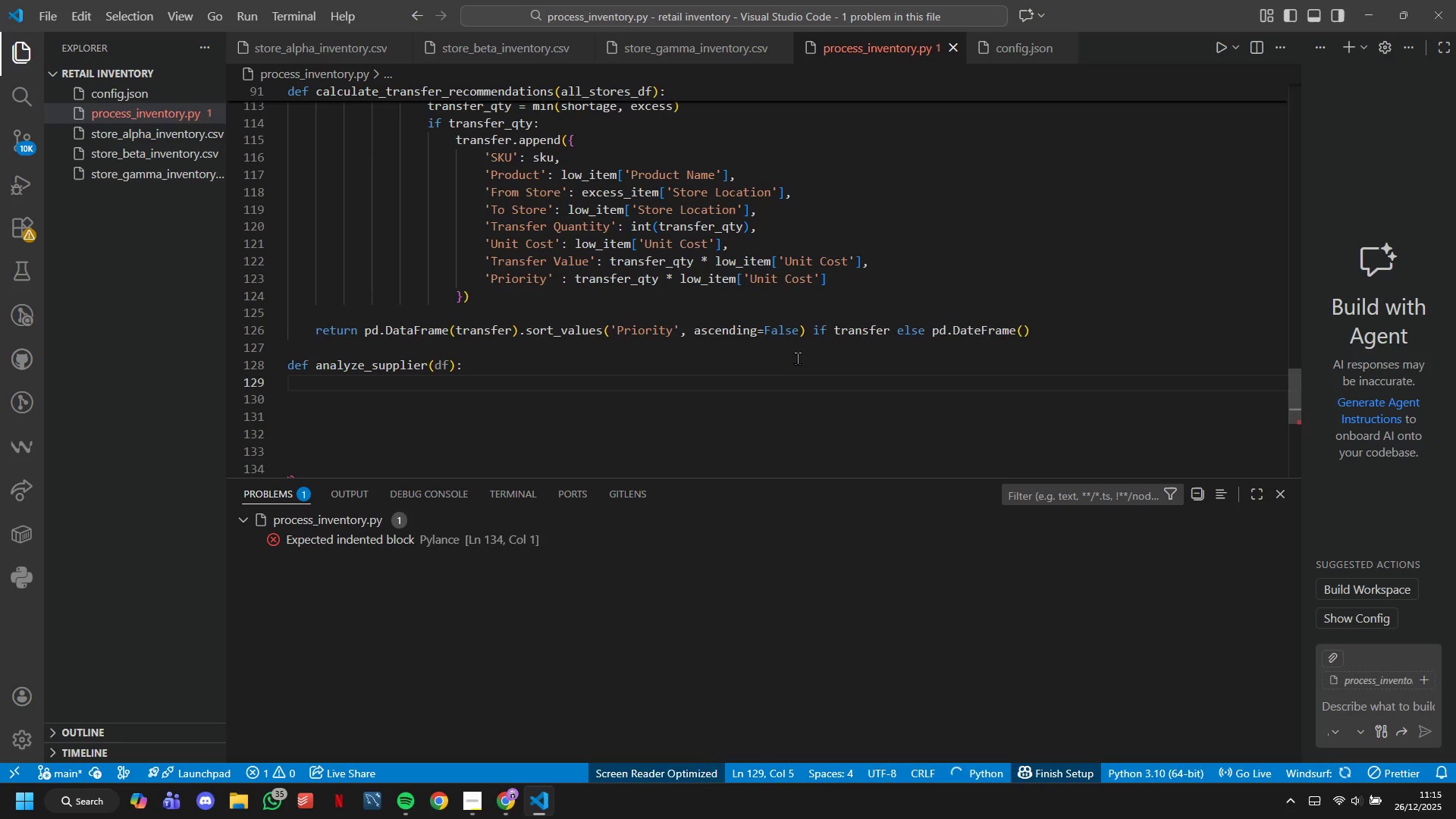 
type('""Analyze supplier performance)
 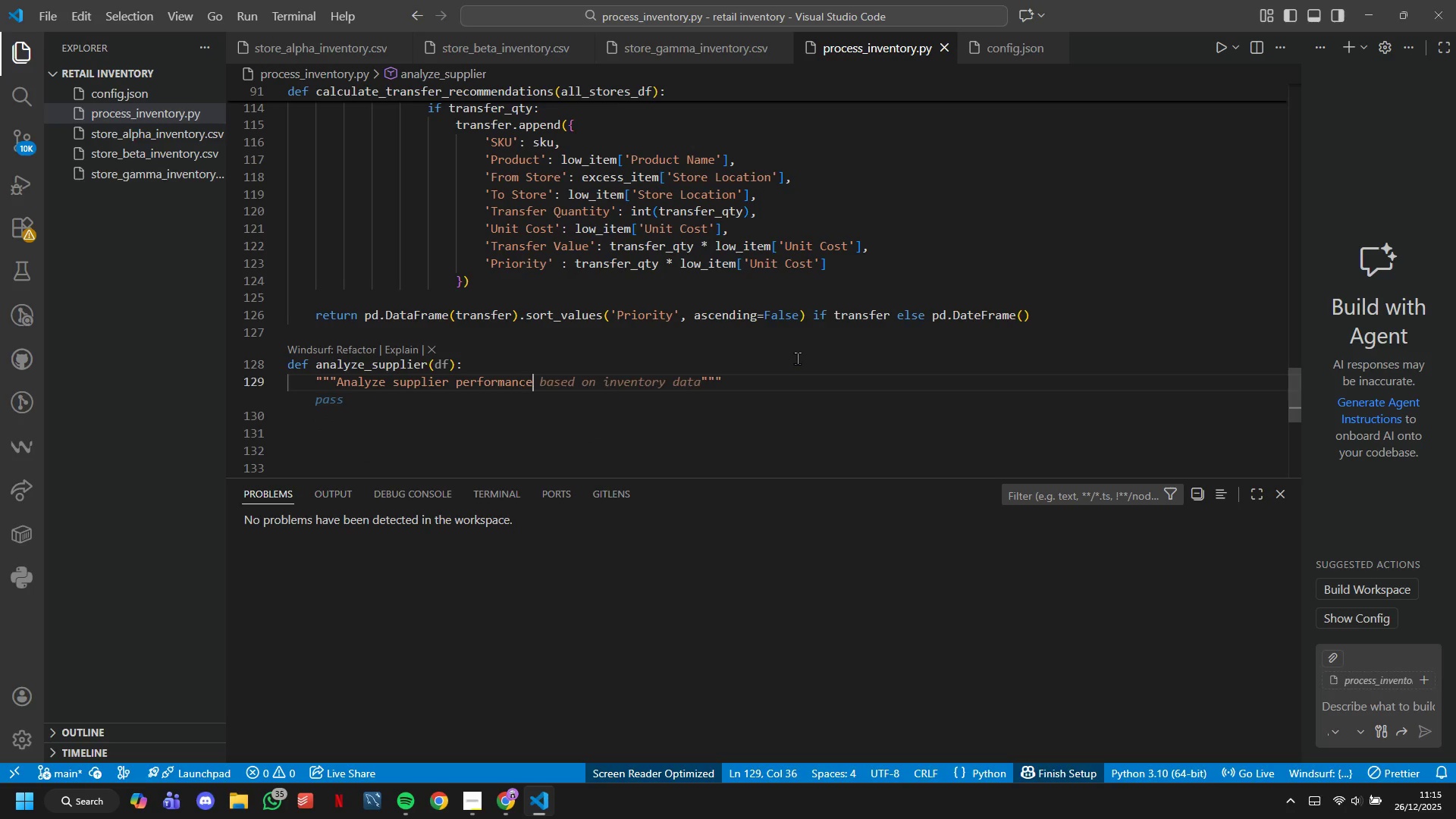 
key(ArrowRight)
 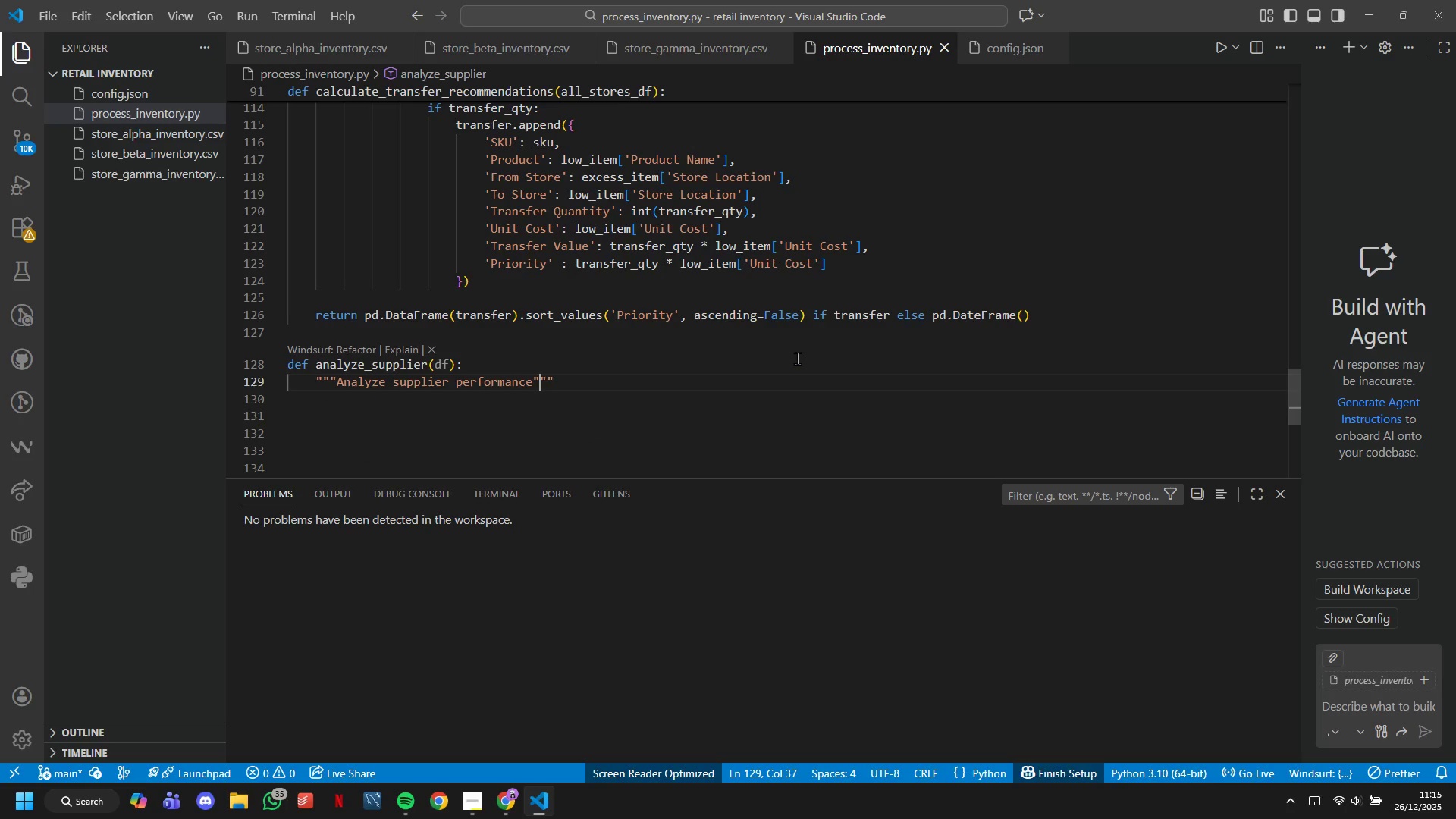 
key(ArrowRight)
 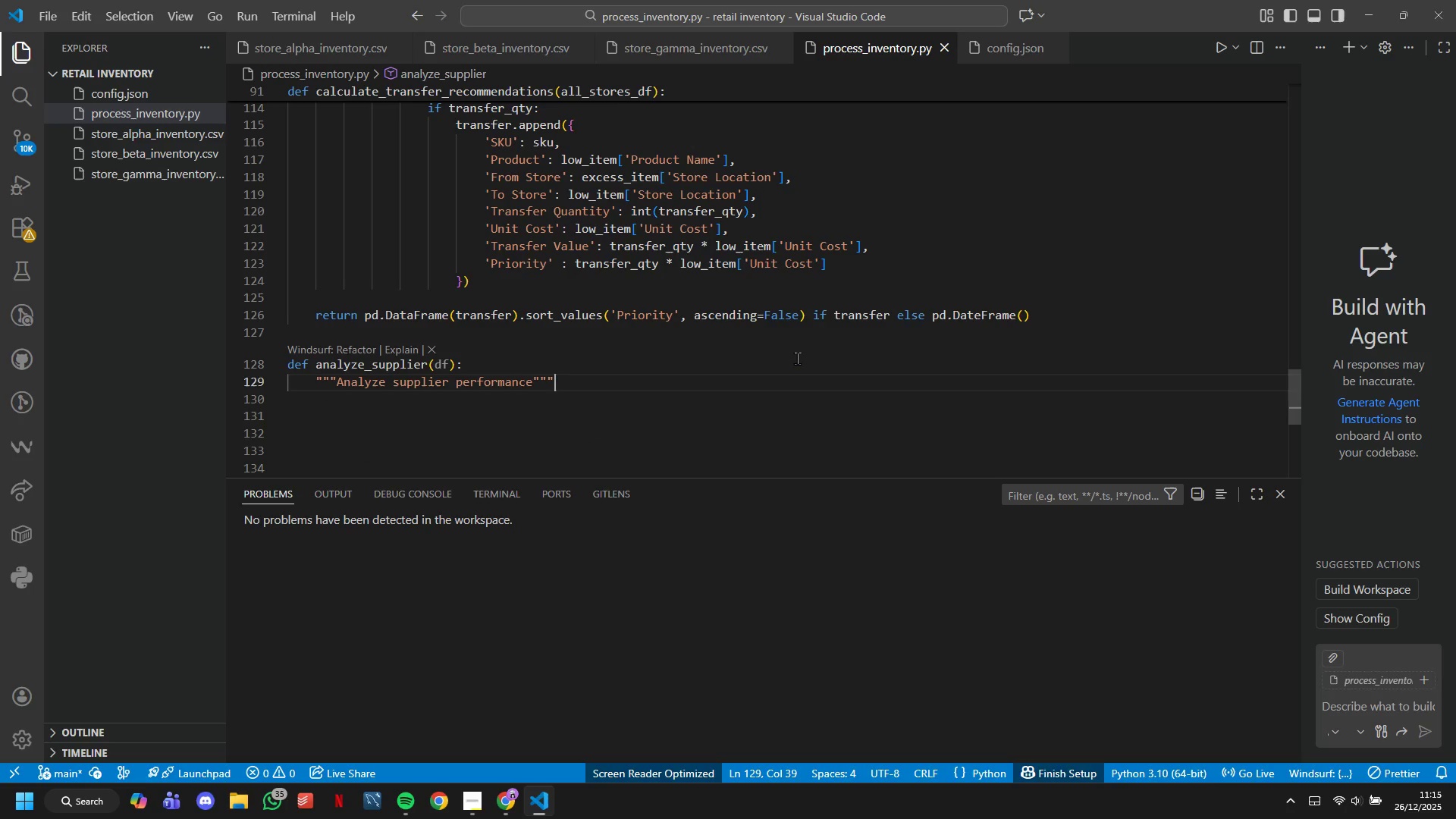 
key(ArrowRight)
 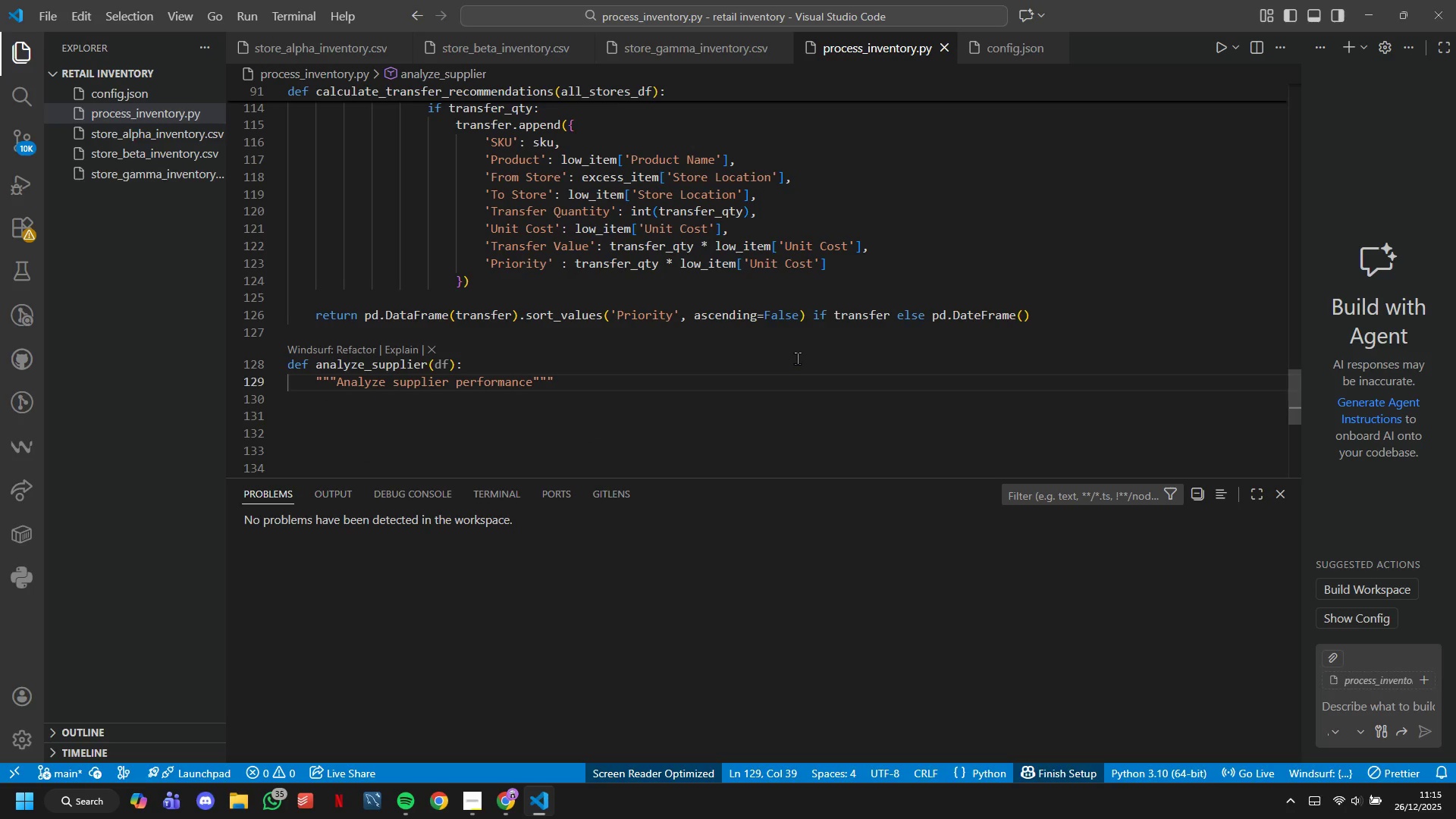 
key(Enter)
 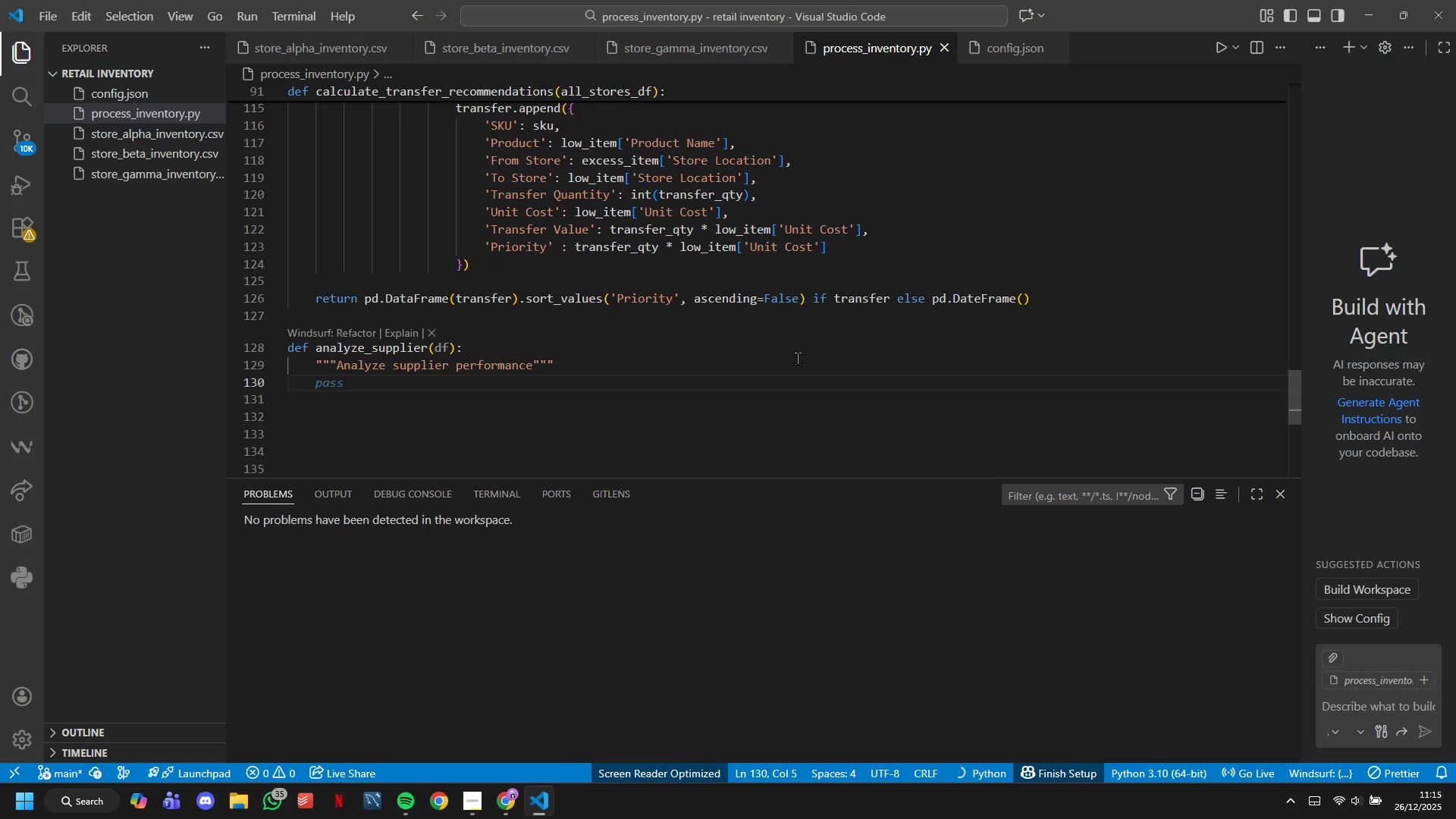 
type(suplier_stats = df.grouby9"Supplier)
 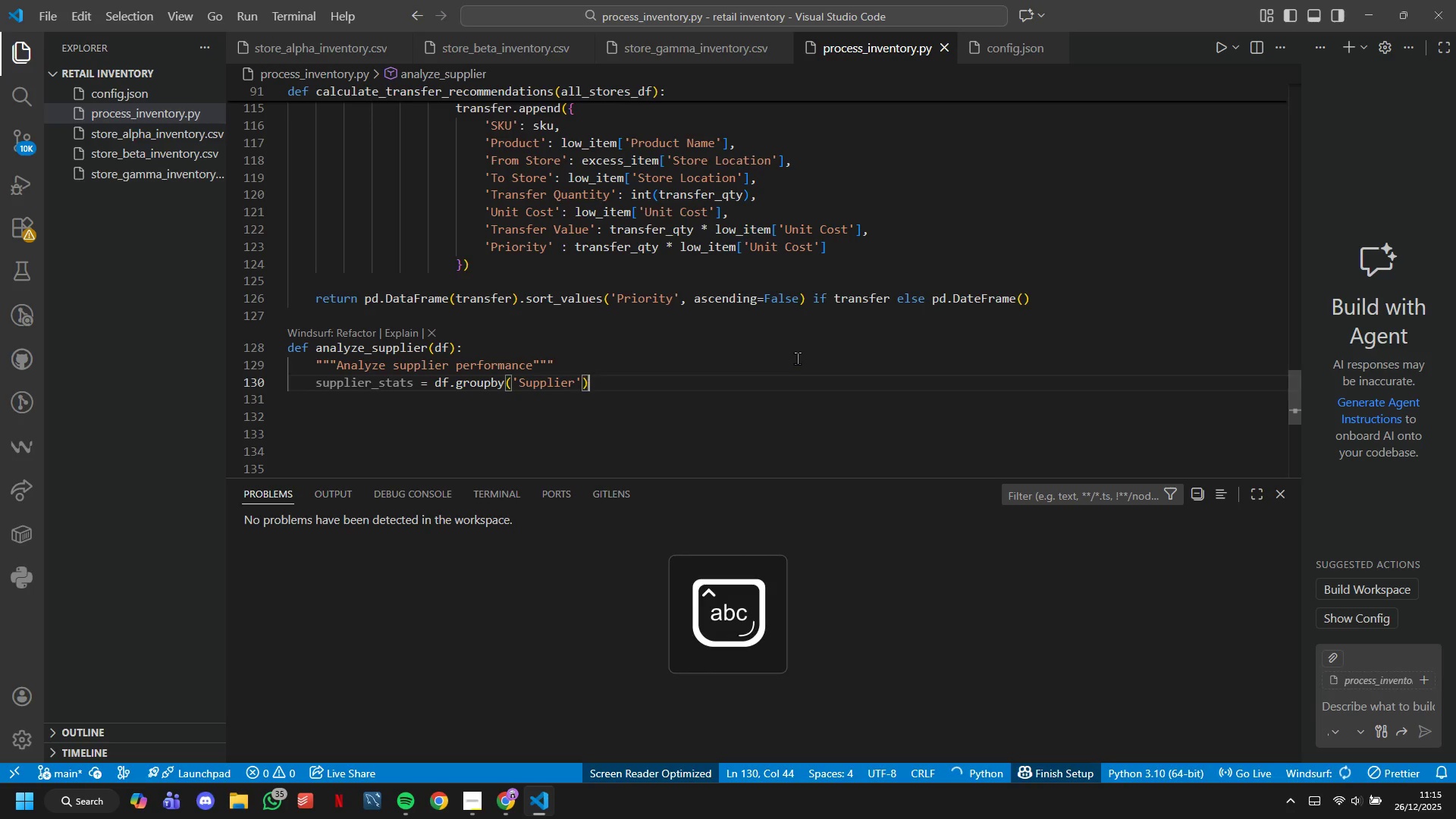 
 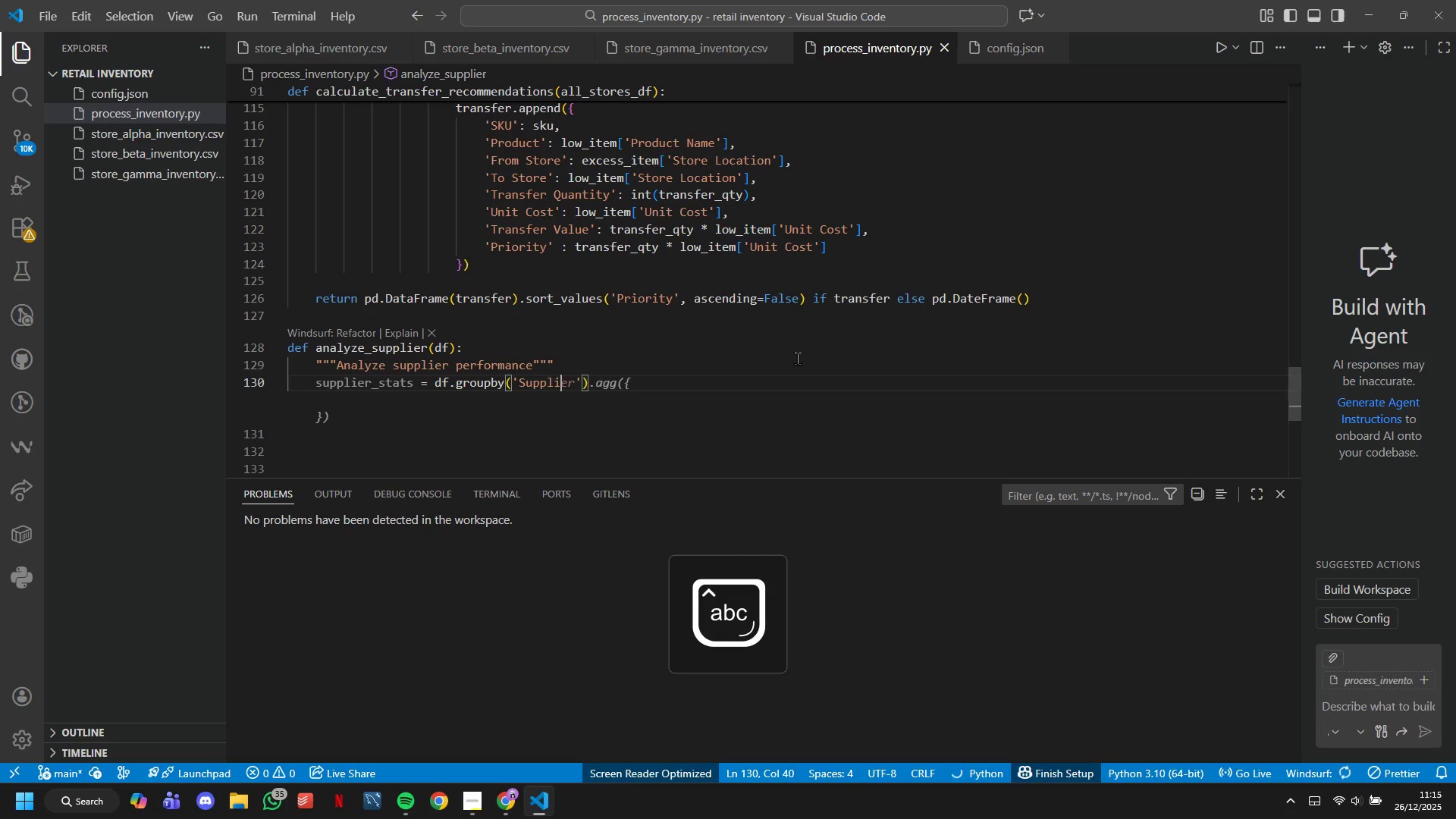 
key(ArrowRight)
 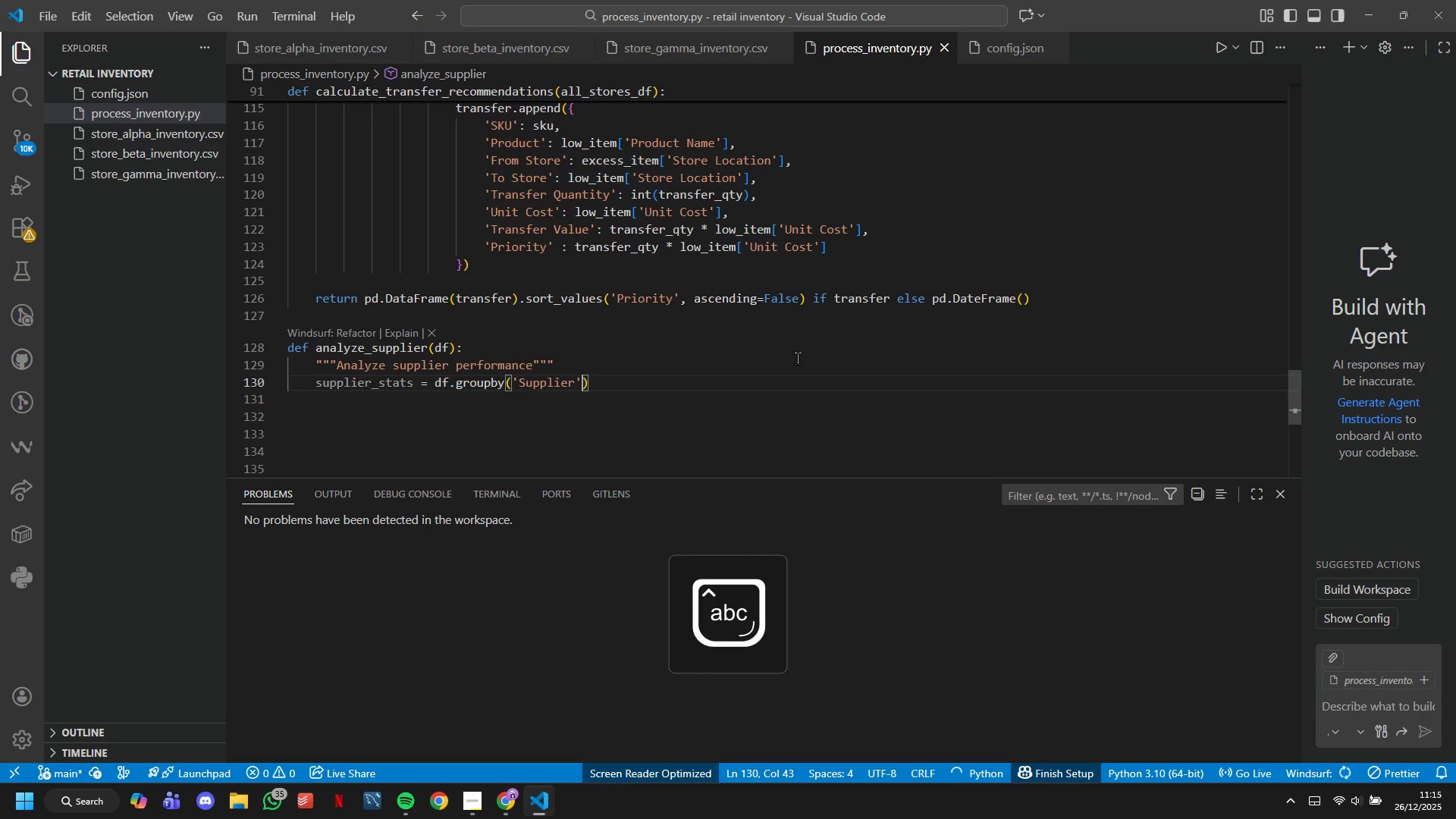 
key(ArrowRight)
 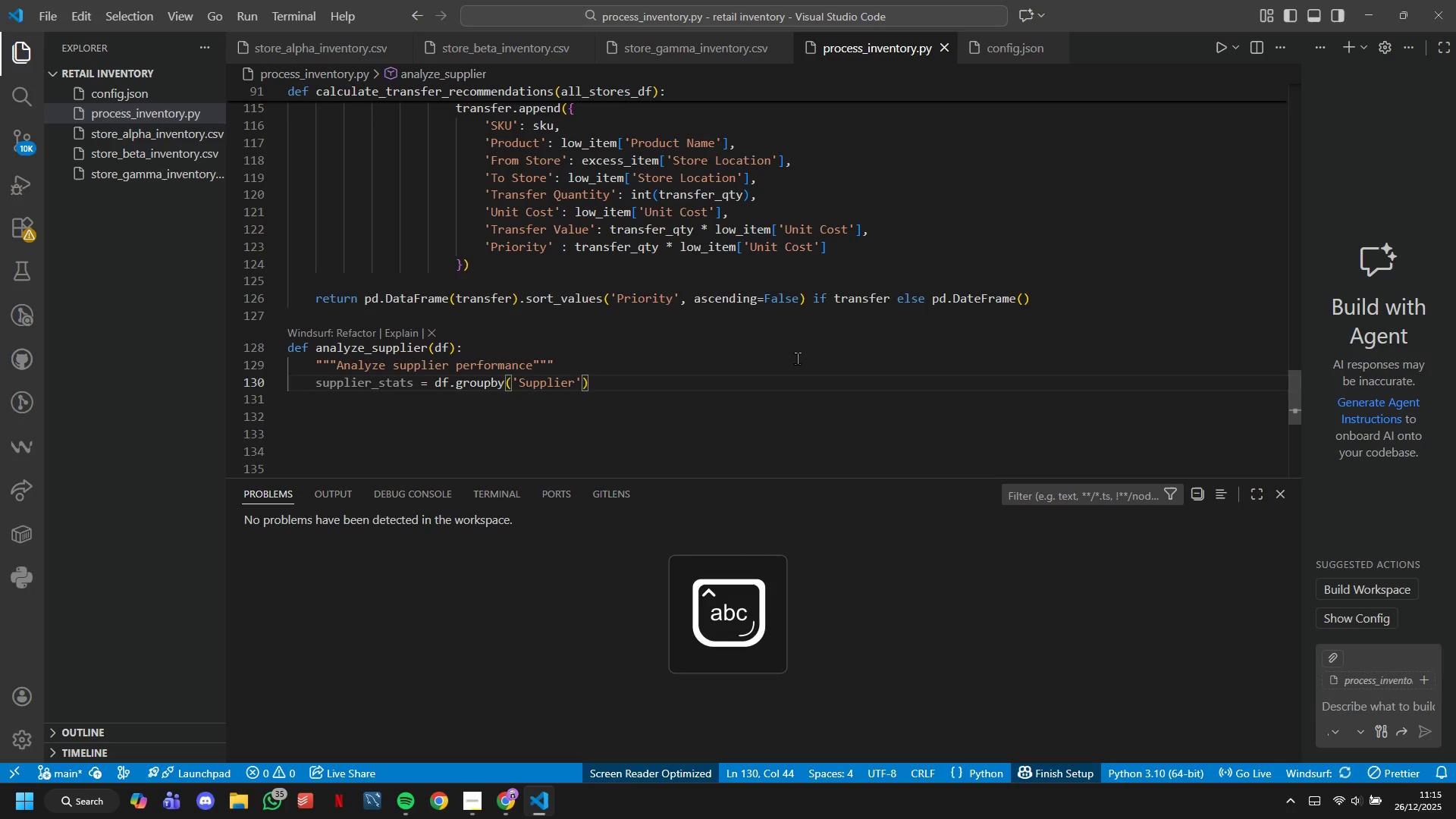 
type(.agg9{)
 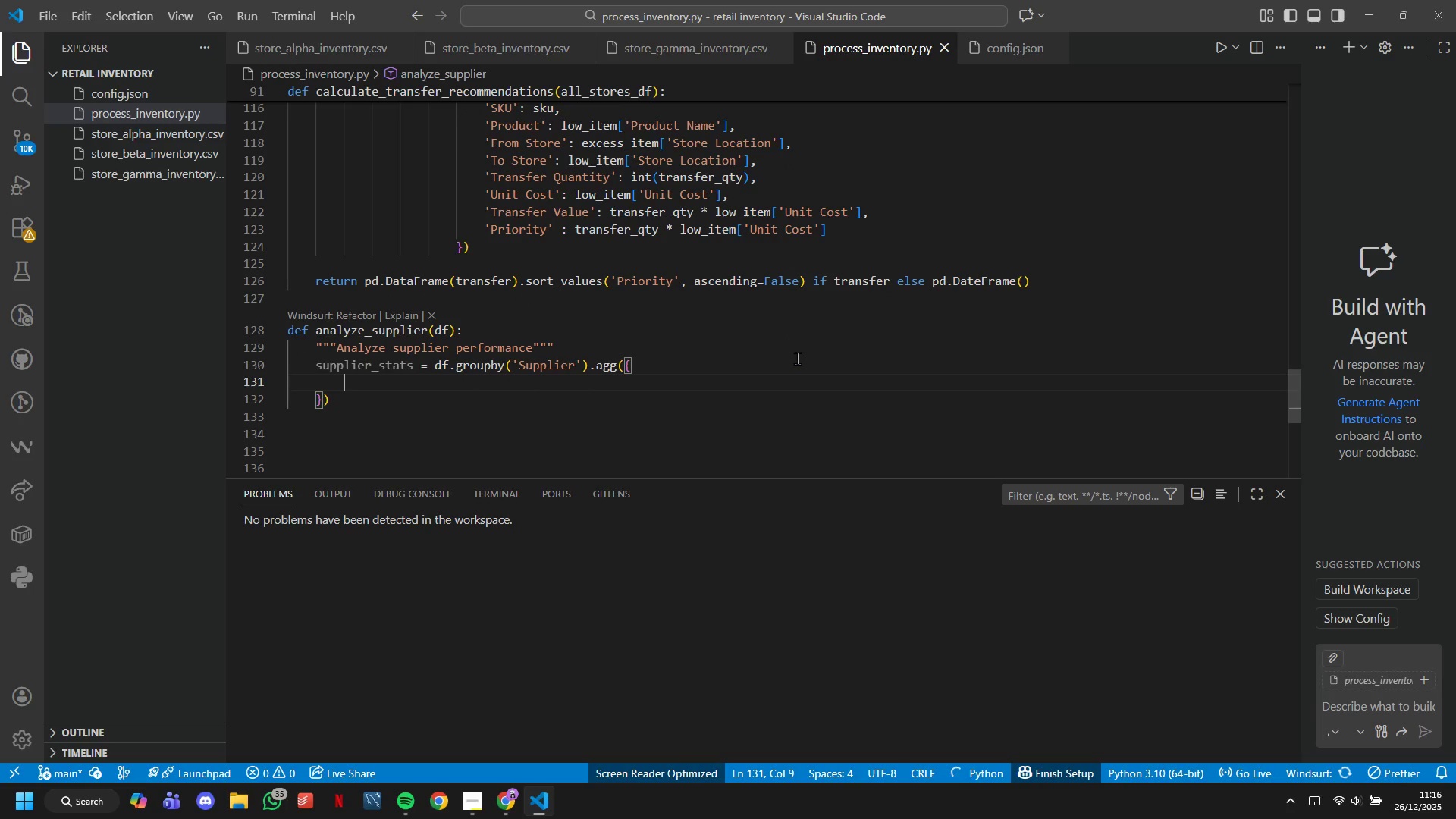 
 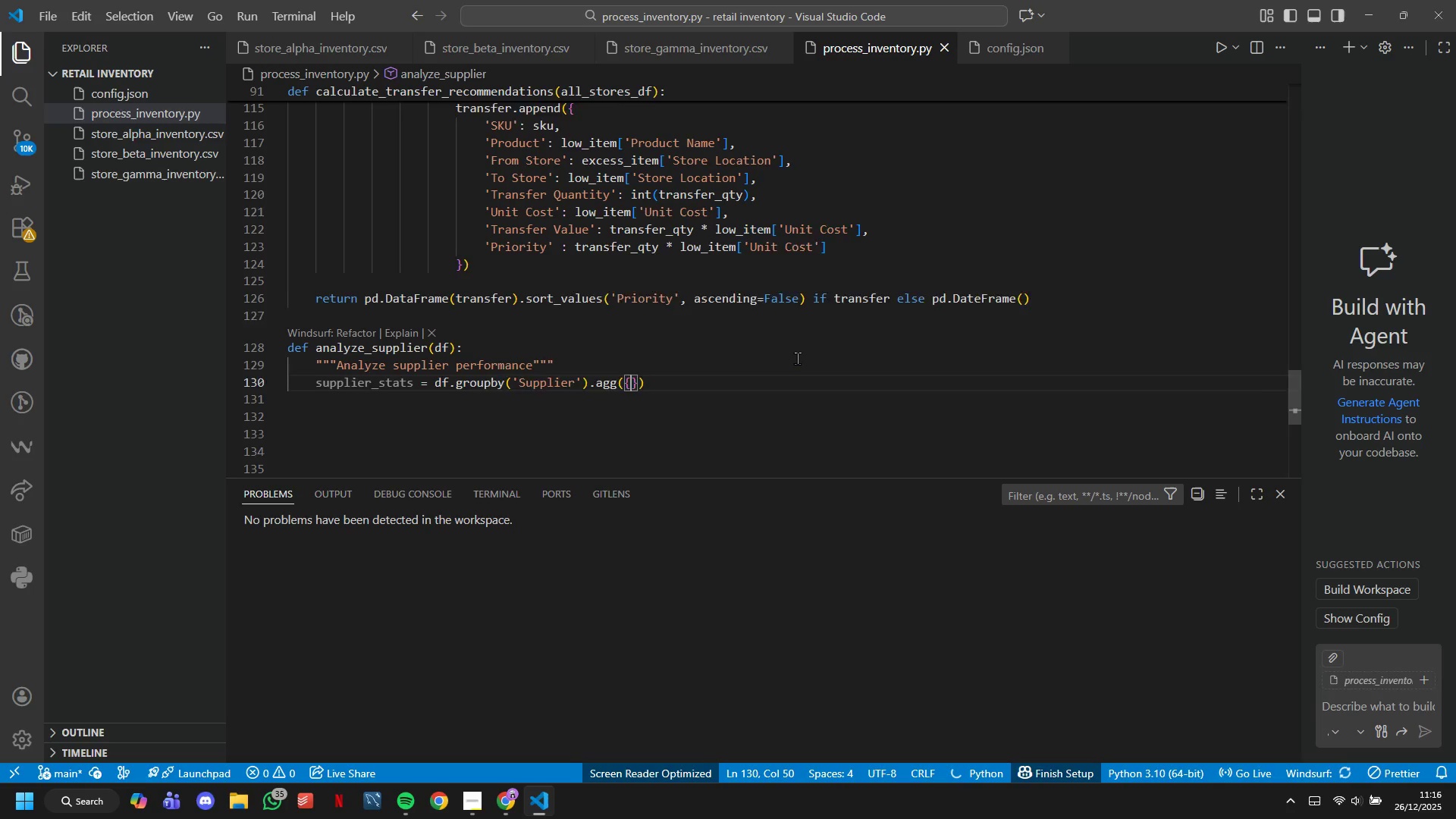 
key(Shift+Enter)
 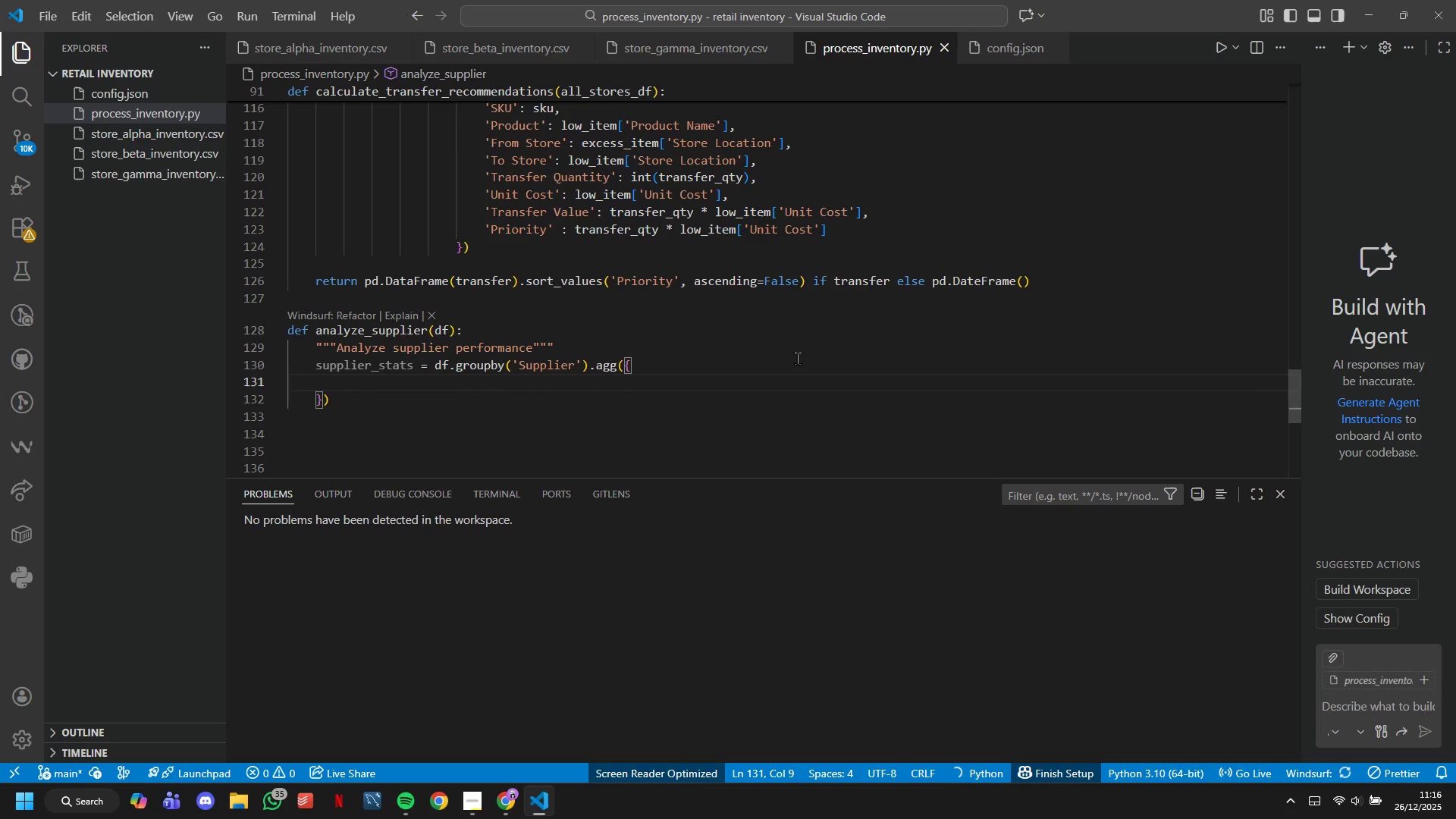 
type('SKU)
 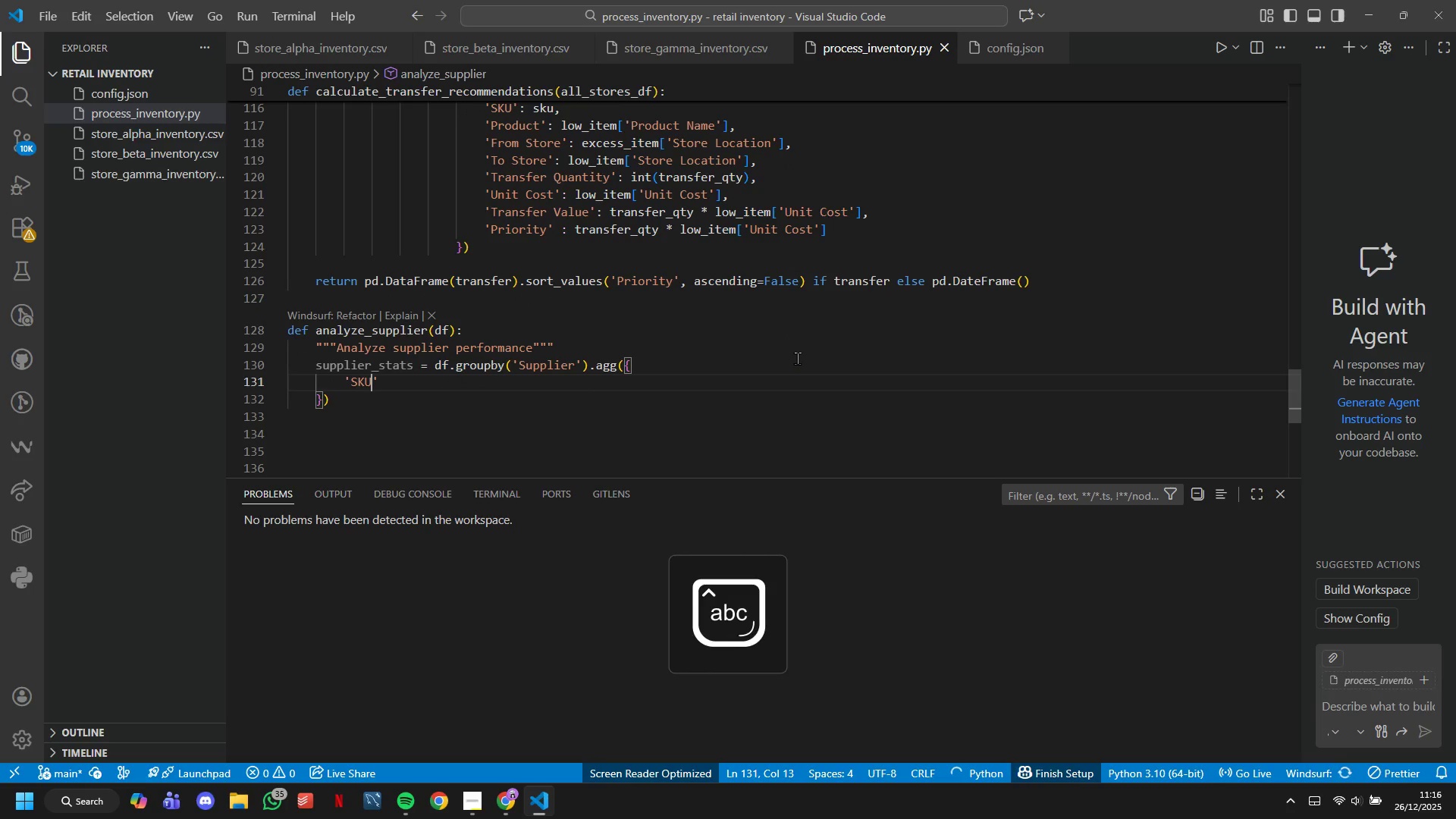 
key(ArrowRight)
 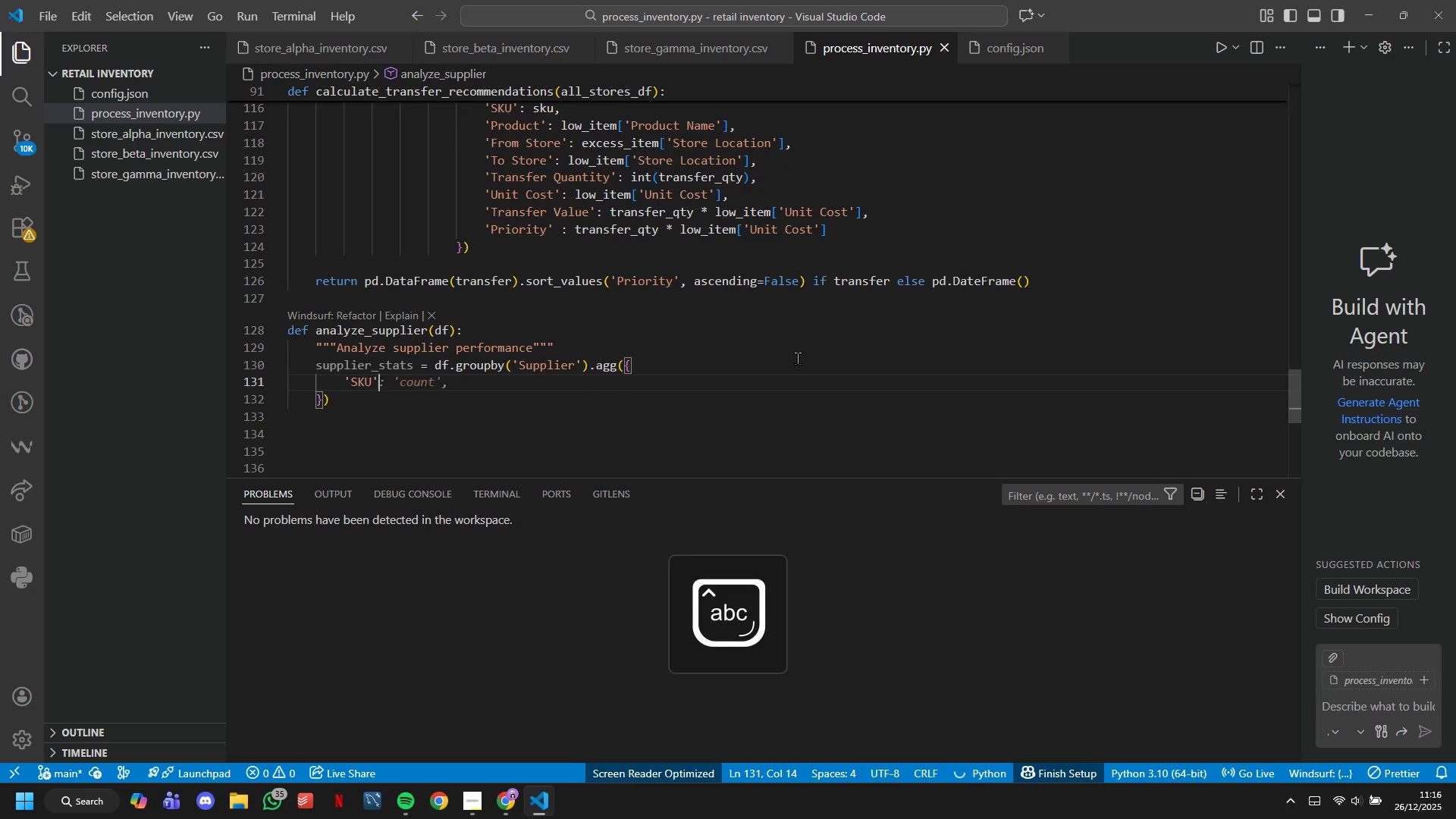 
type(: 'count)
 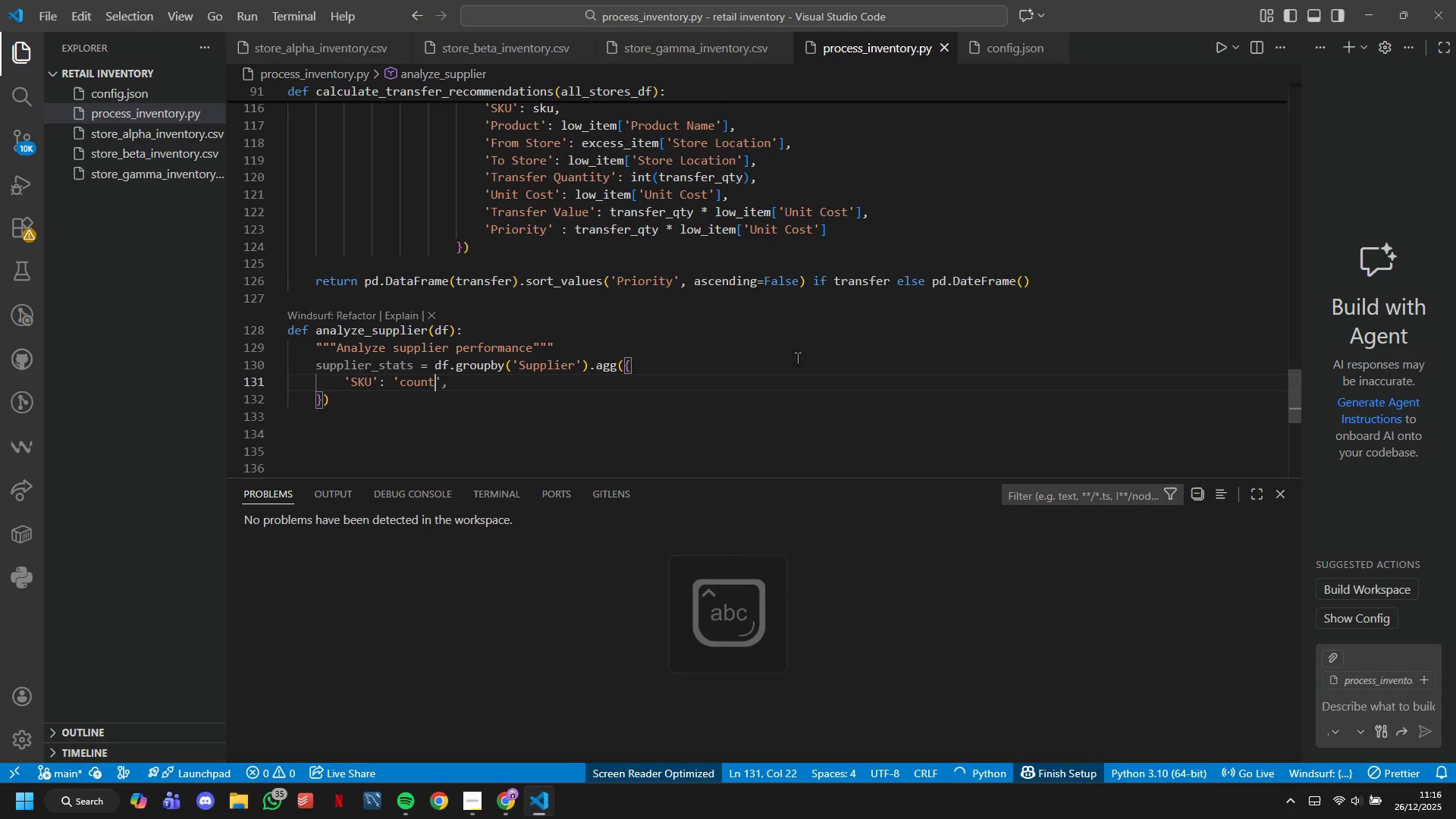 
key(ArrowRight)
 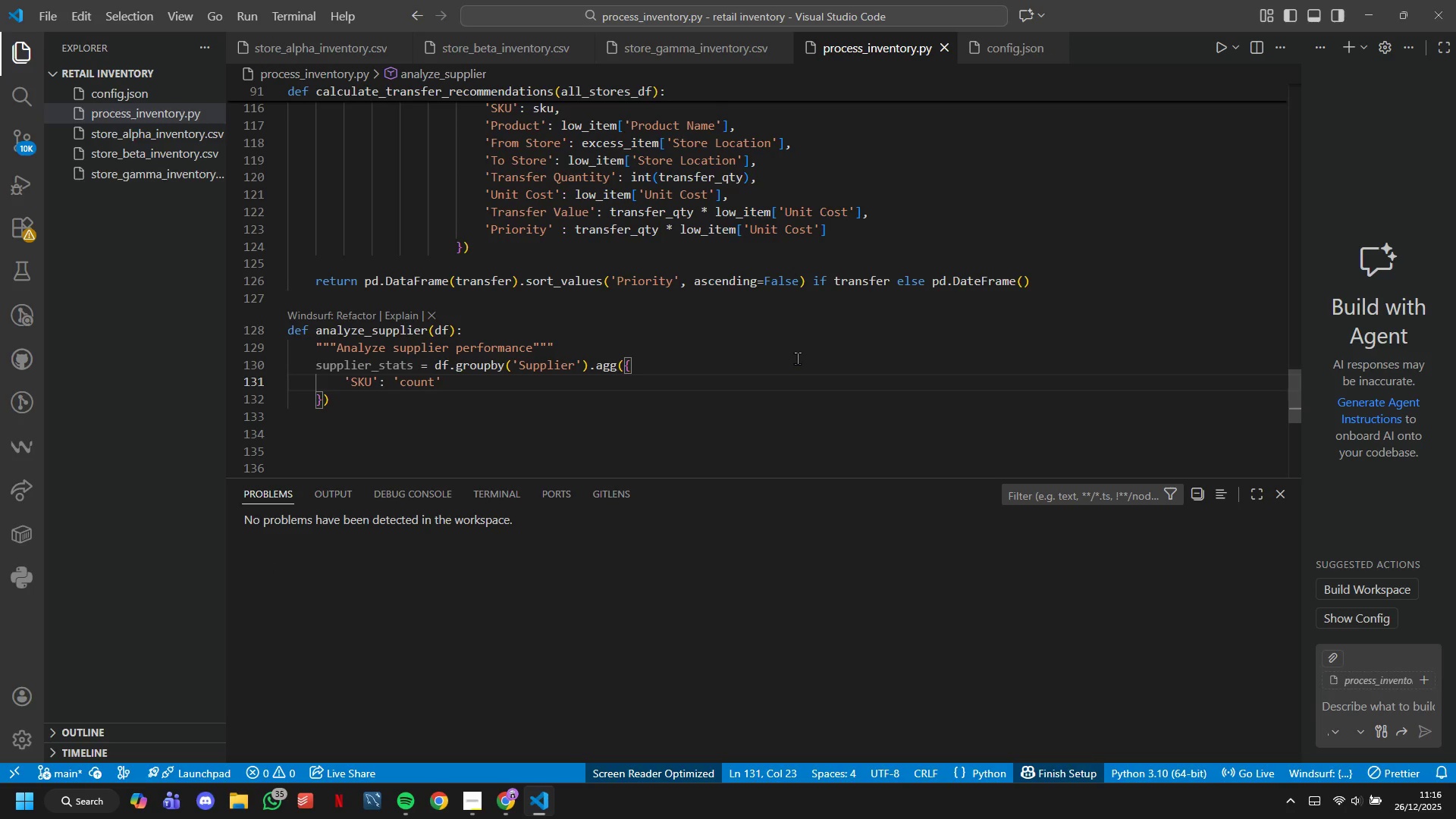 
key(Comma)
 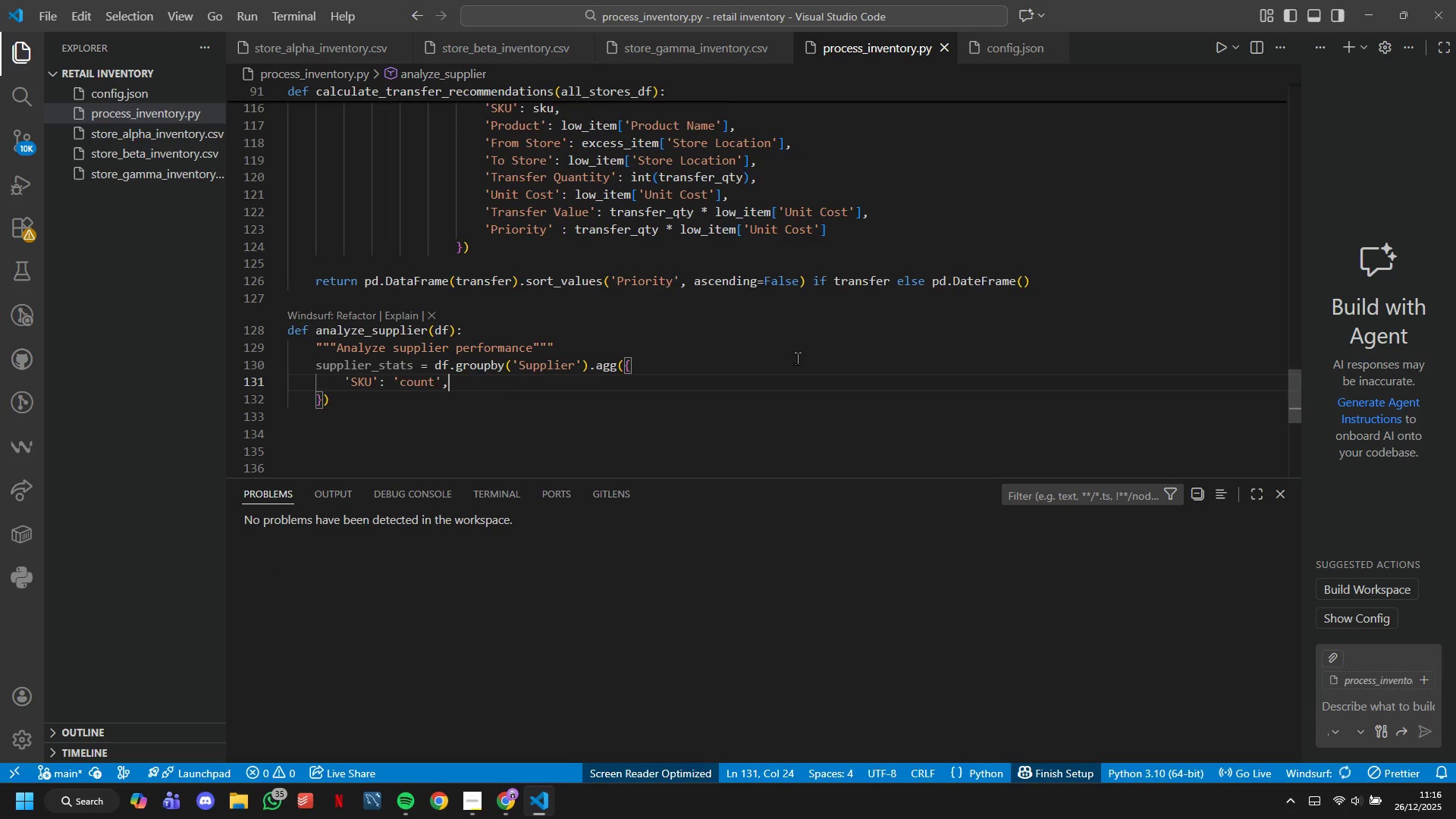 
key(Enter)
 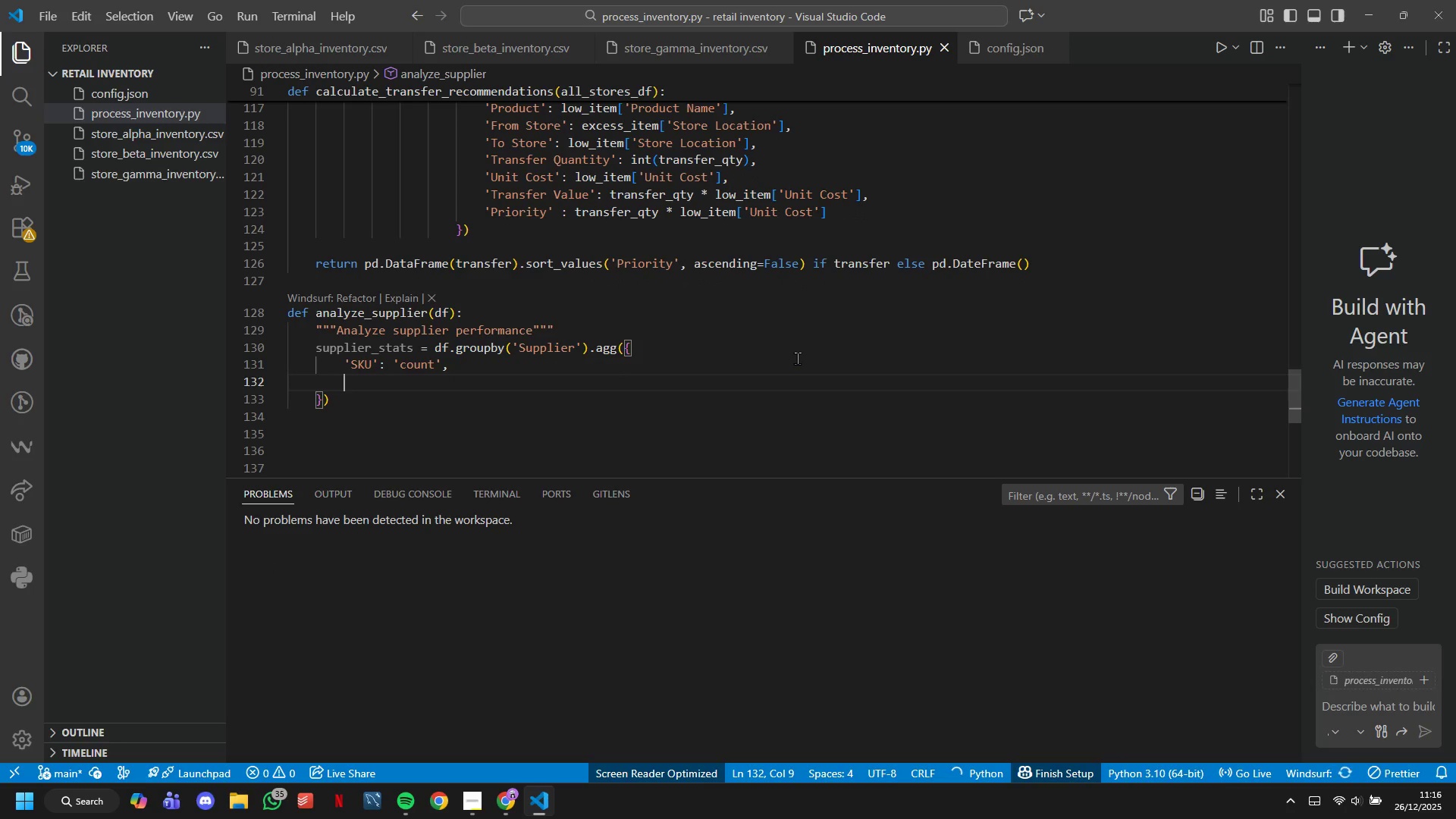 
key(Quote)
 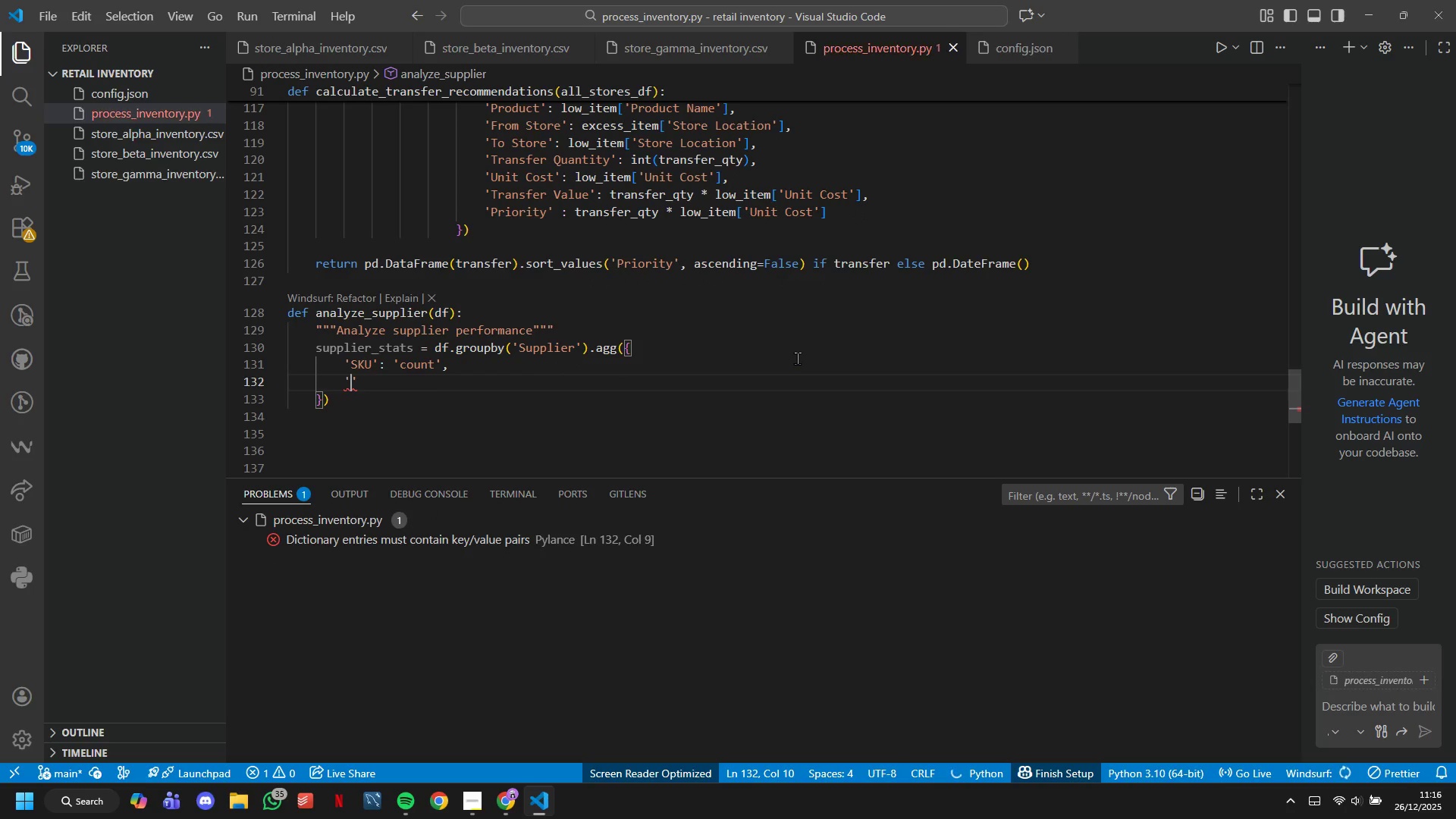 
key(CapsLock)
 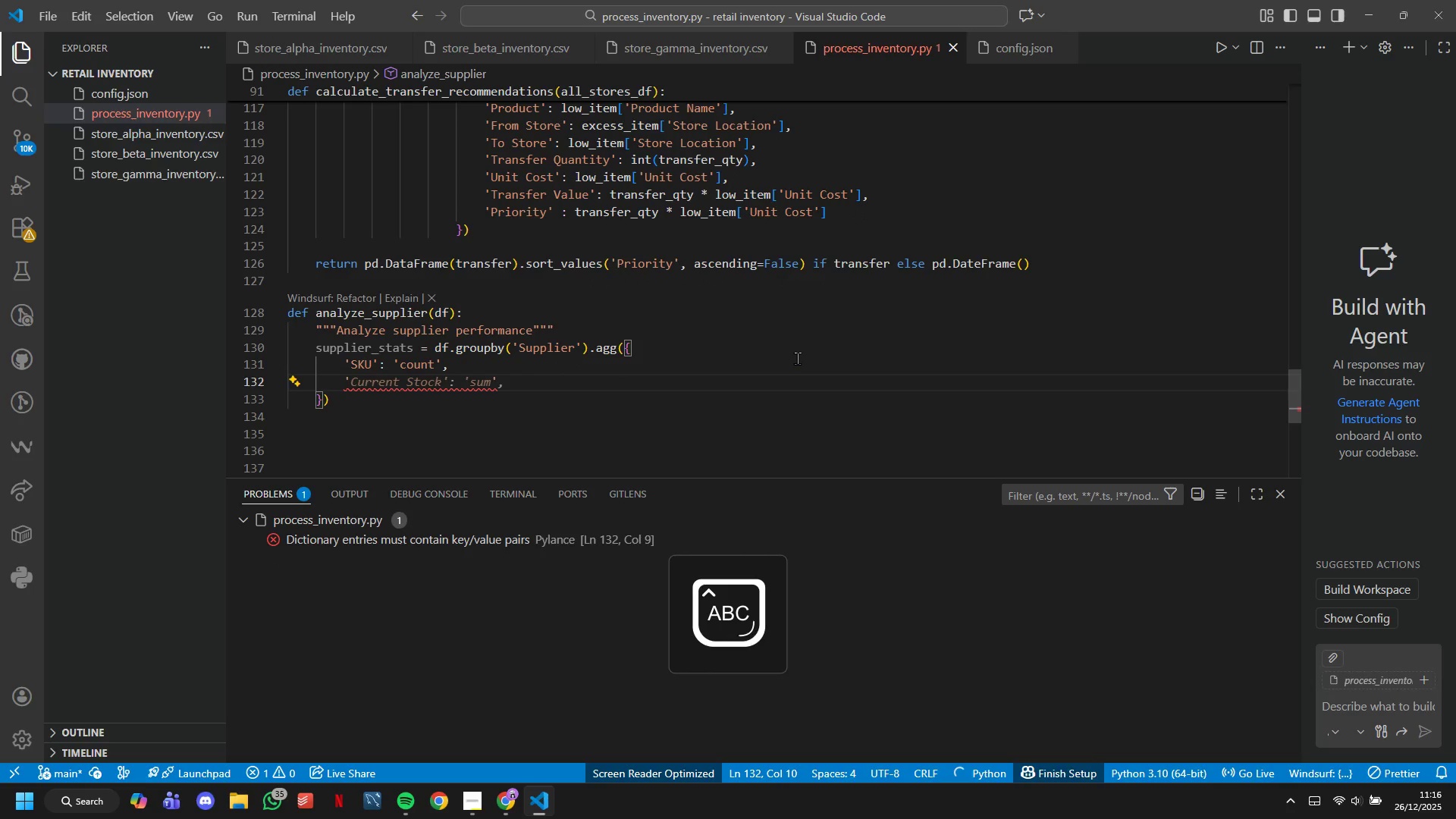 
key(C)
 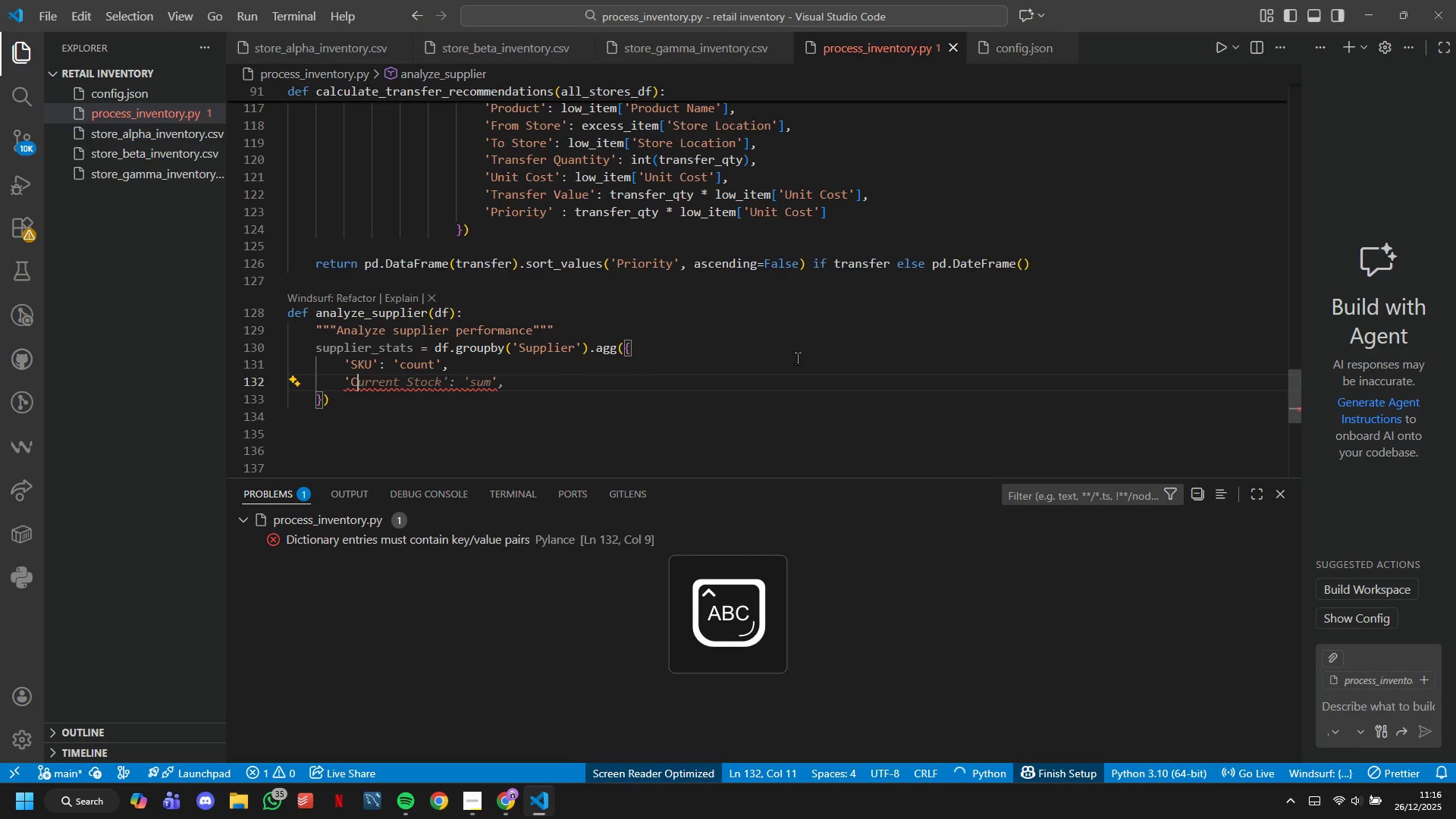 
hold_key(key=U, duration=4.14)
 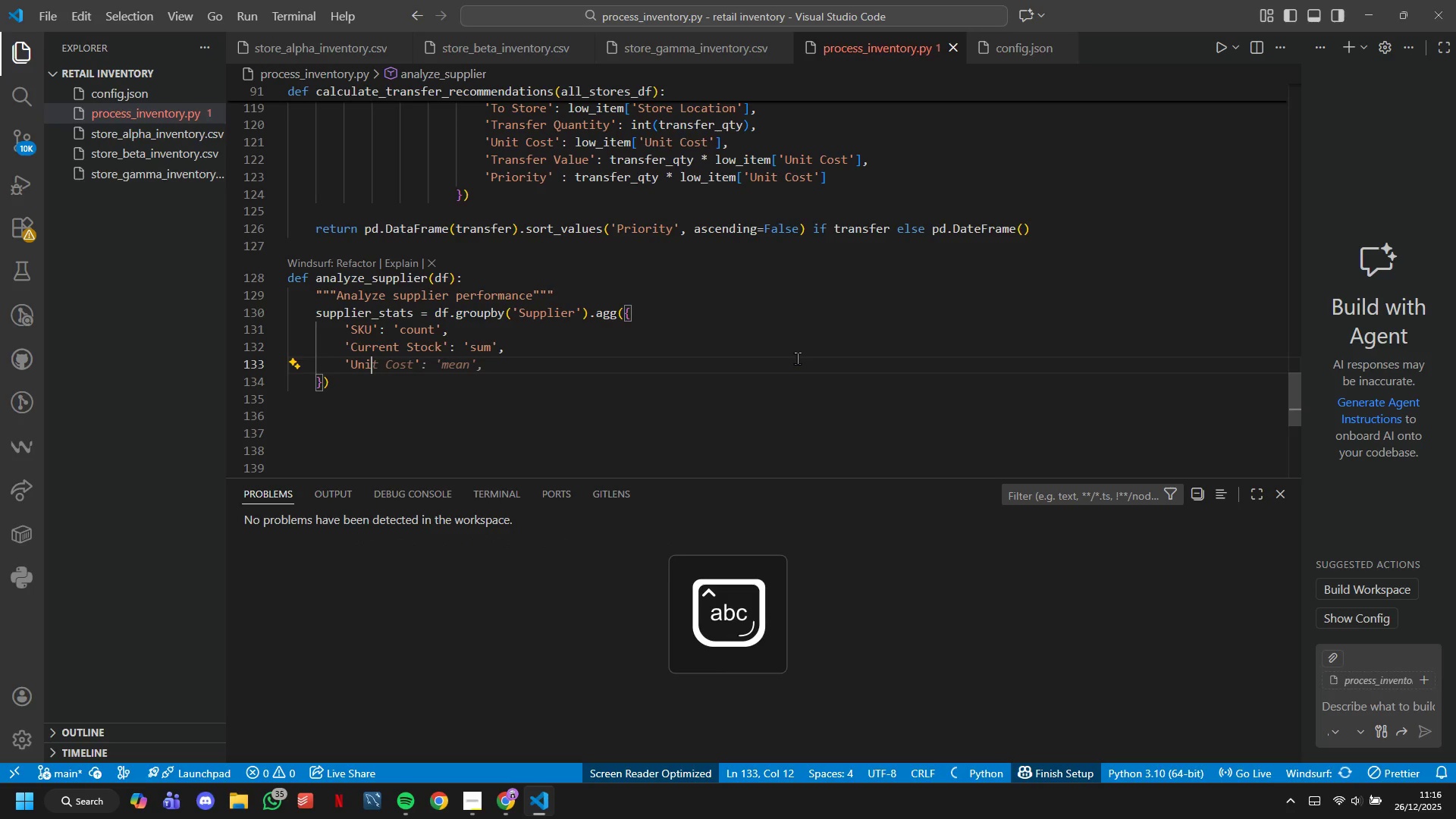 
key(Backspace)
 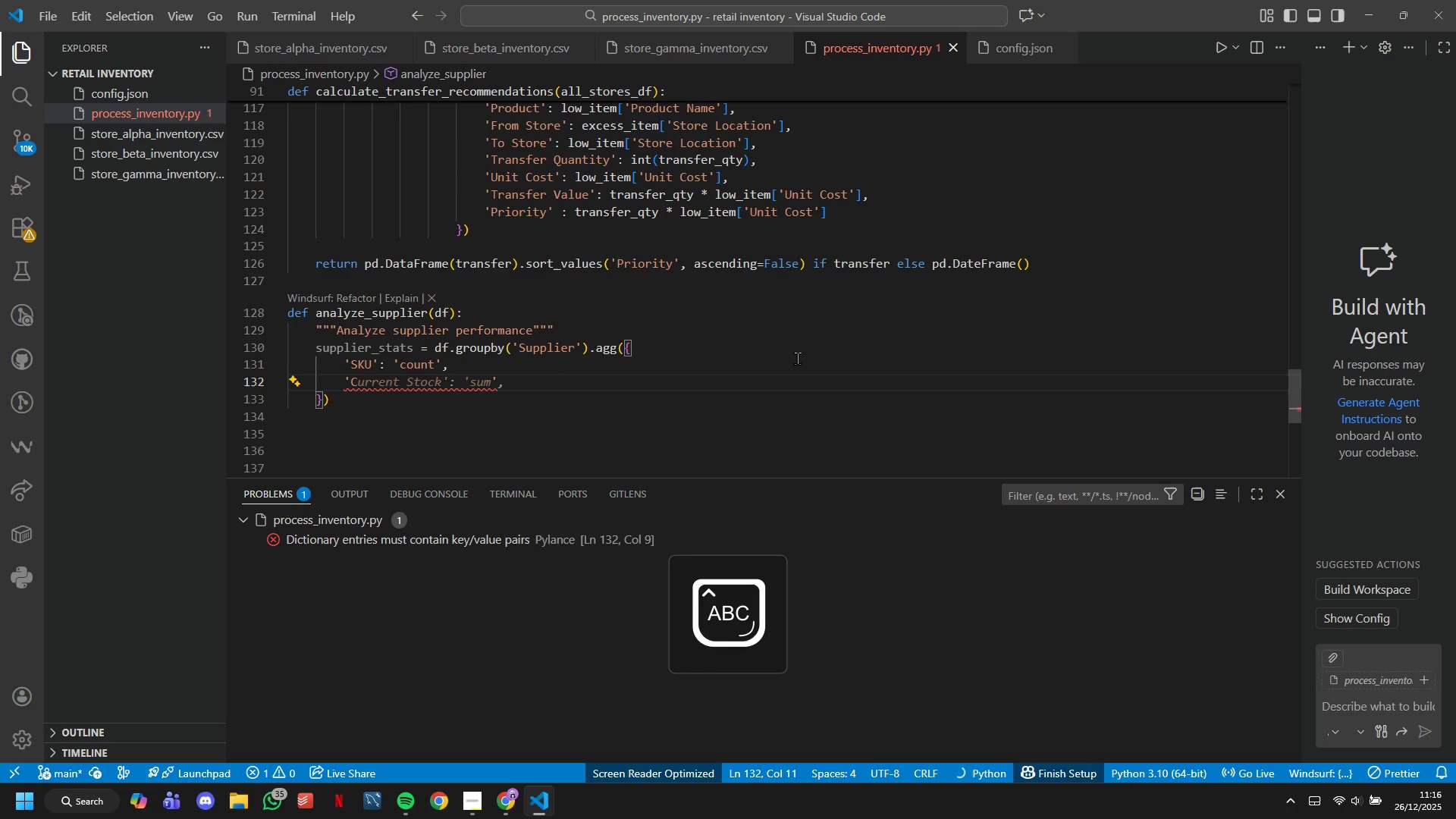 
key(Tab)
 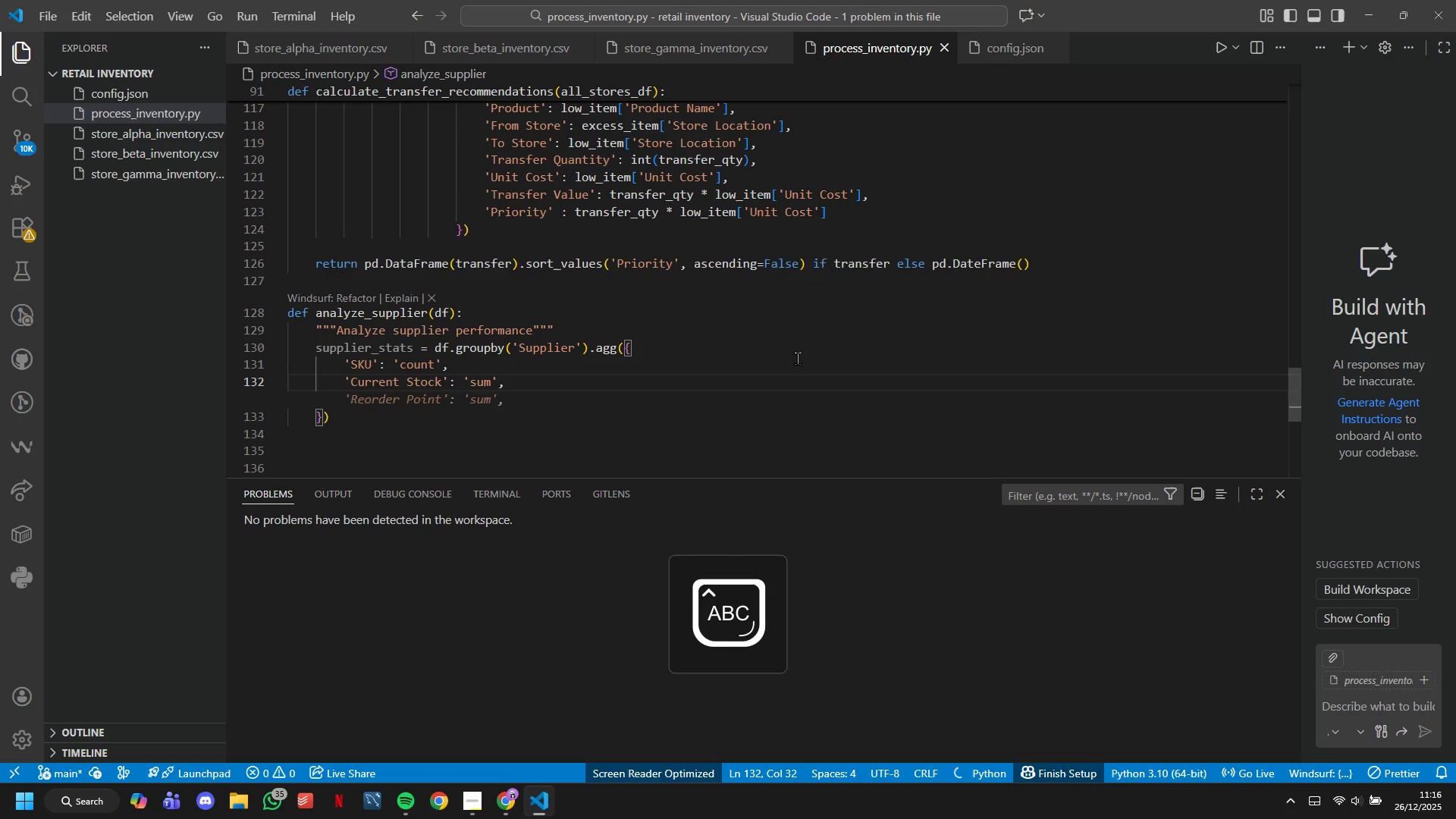 
key(Enter)
 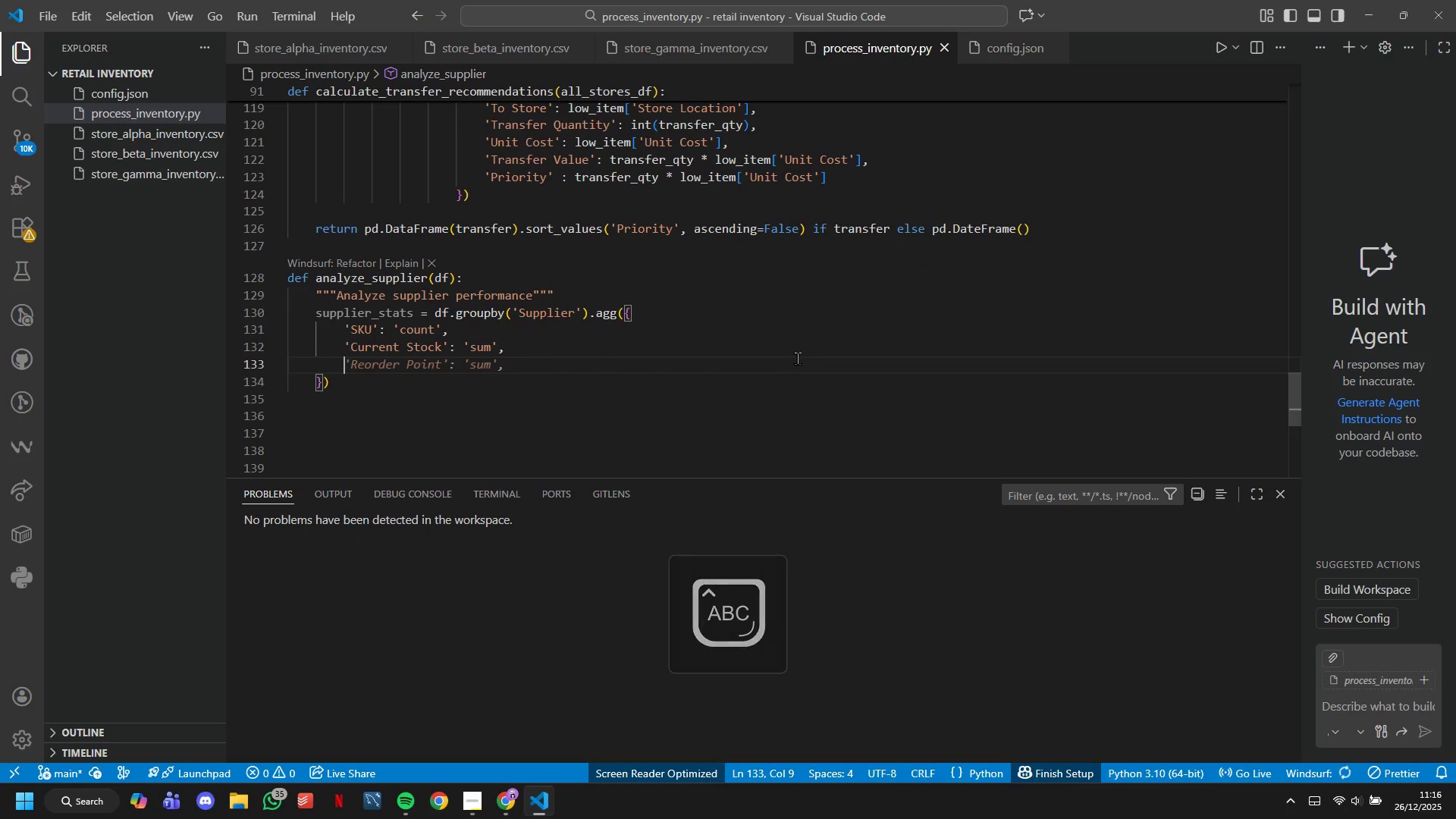 
type('nit Cost)
 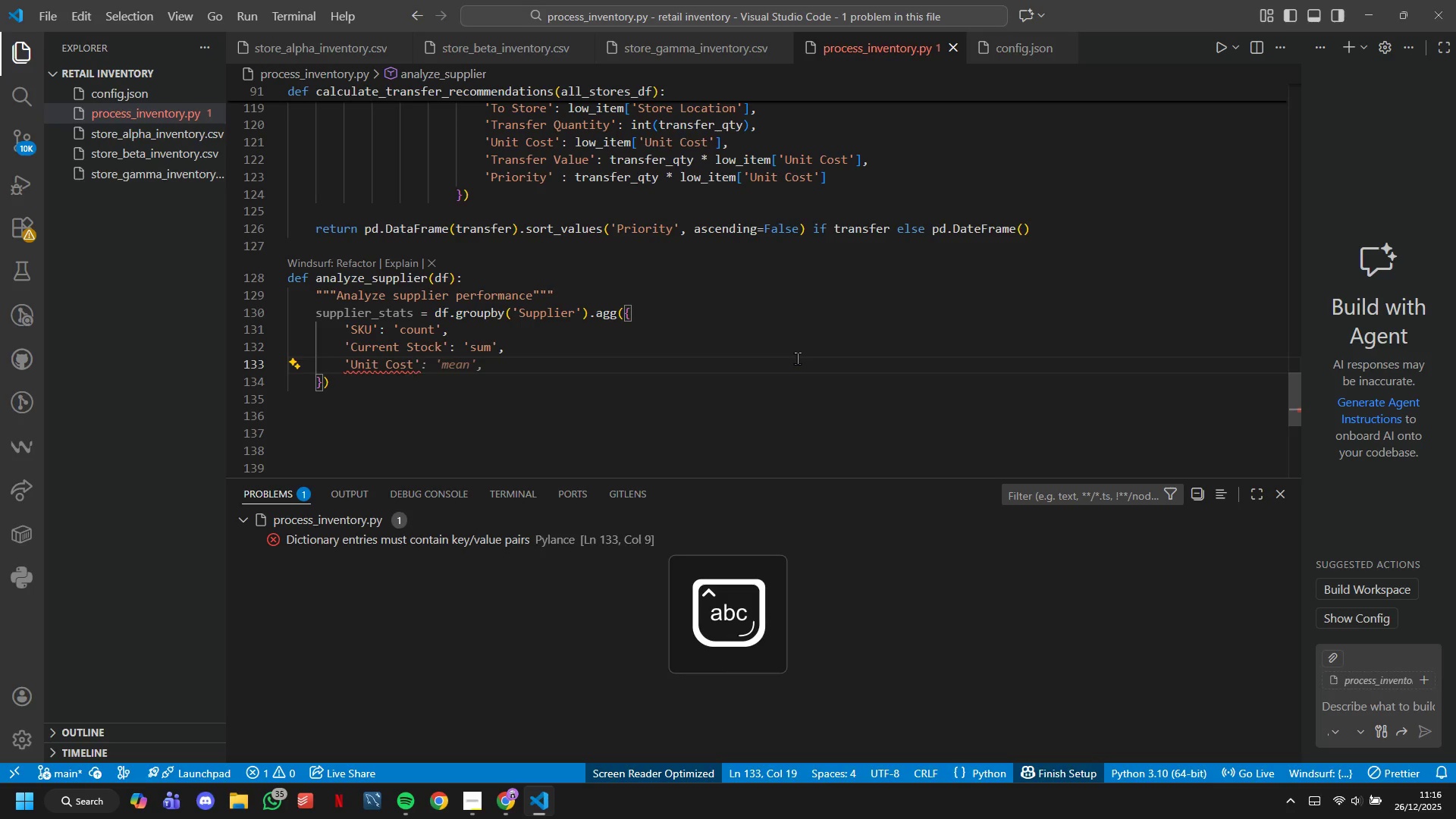 
key(ArrowRight)
 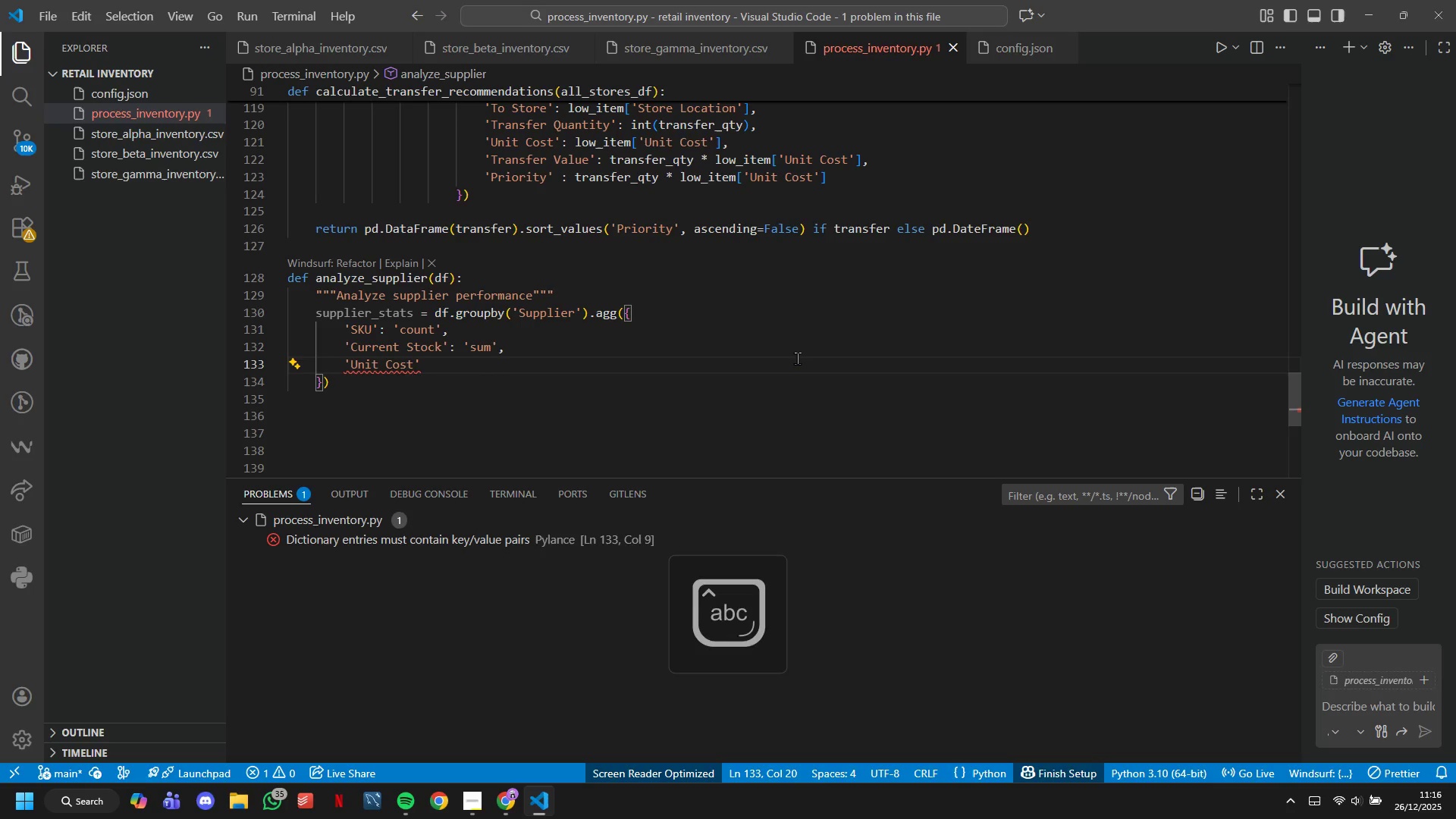 
type( ; lambda x; 9x )
 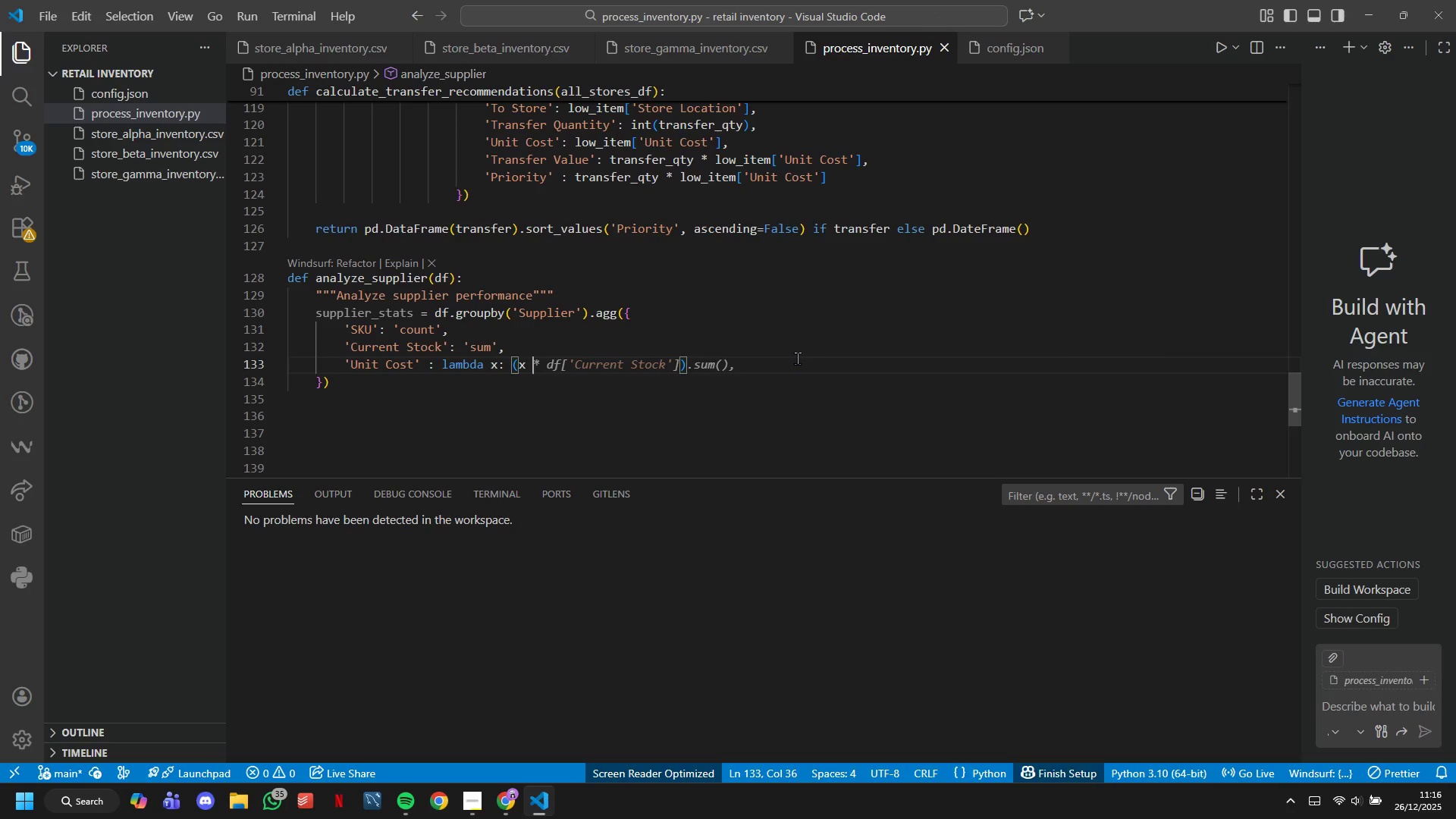 
type(* df.loc[x.index,)
key(Tab)
 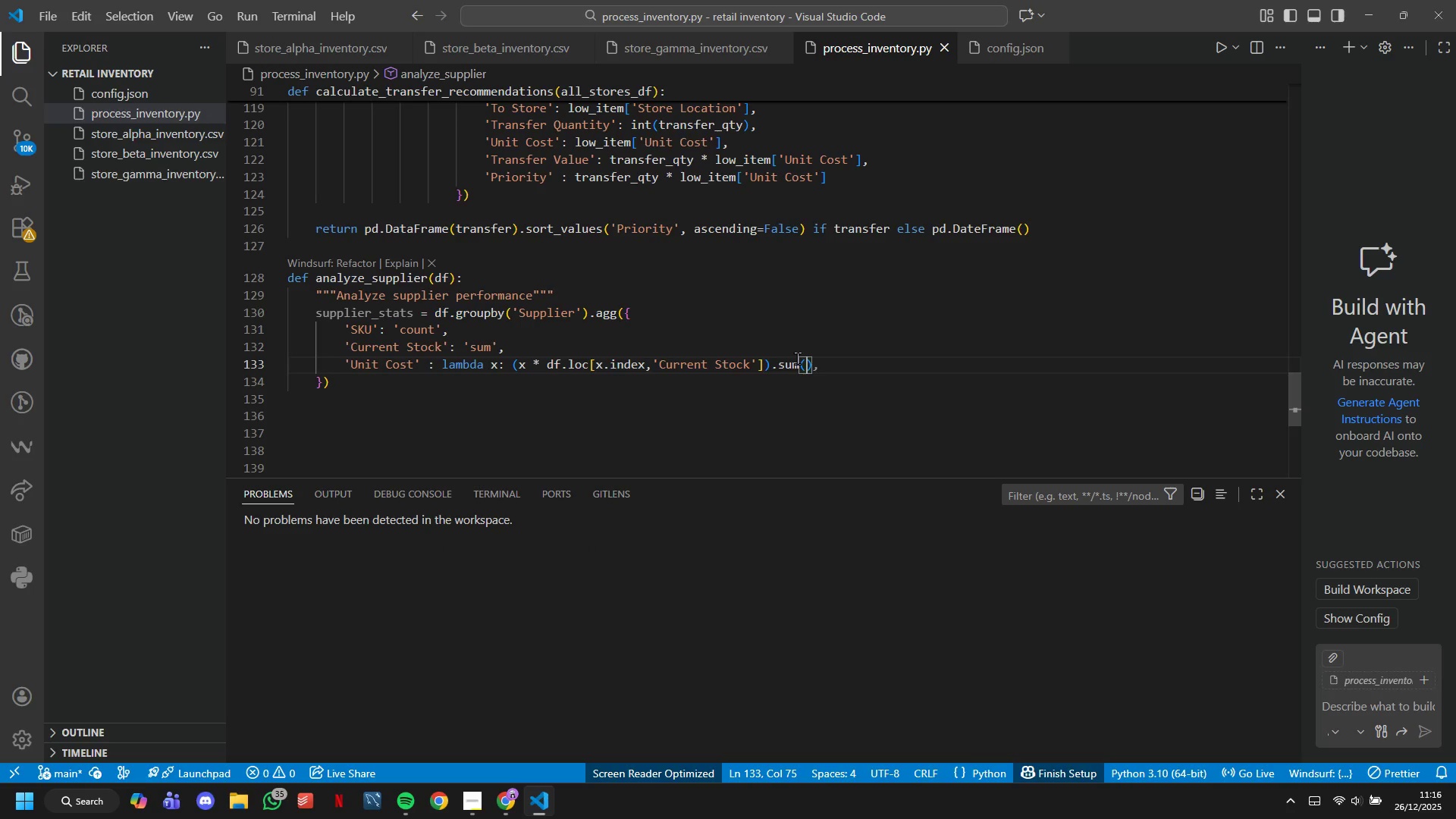 
key(ArrowDown)
 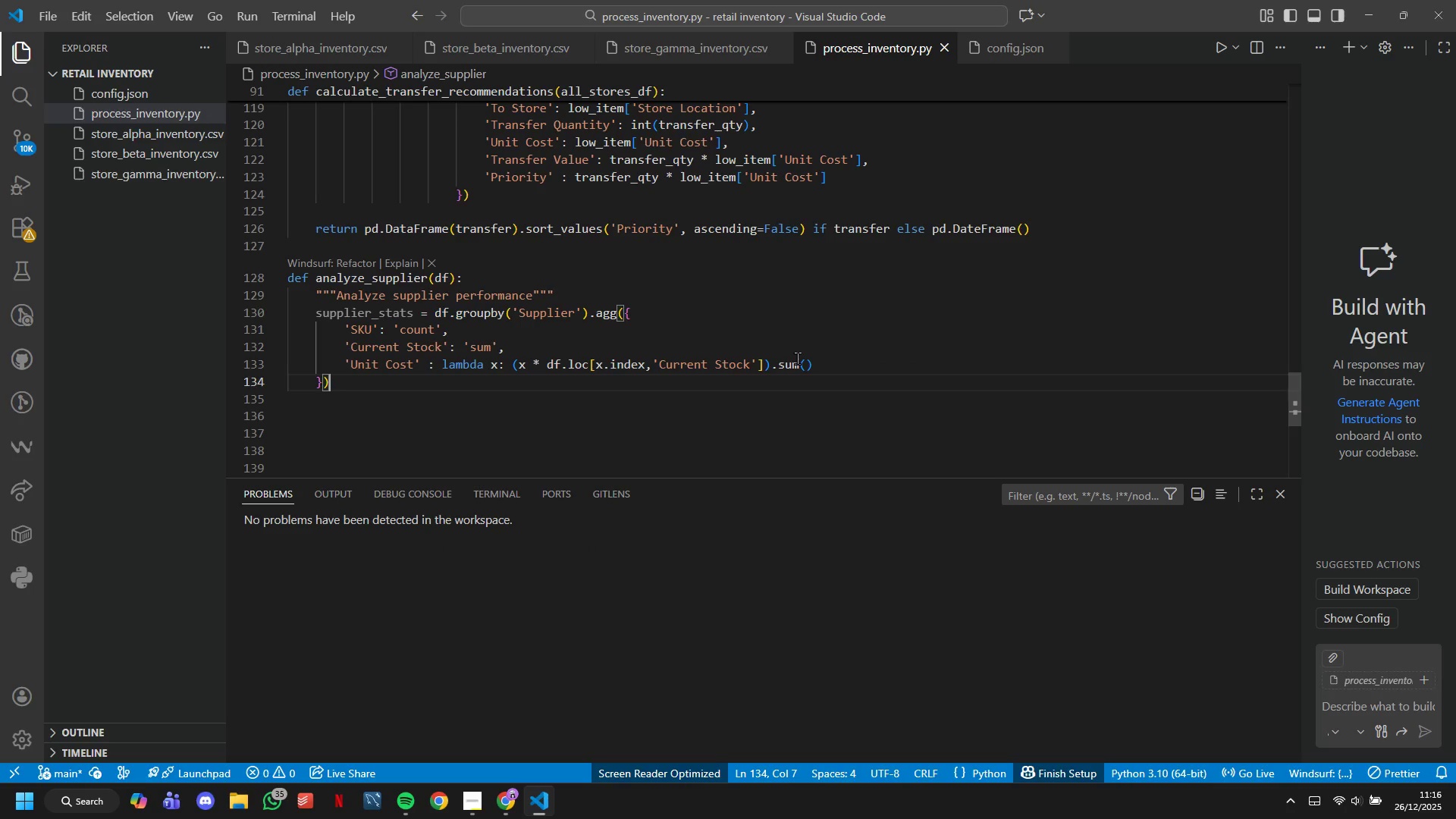 
type(.rename)
 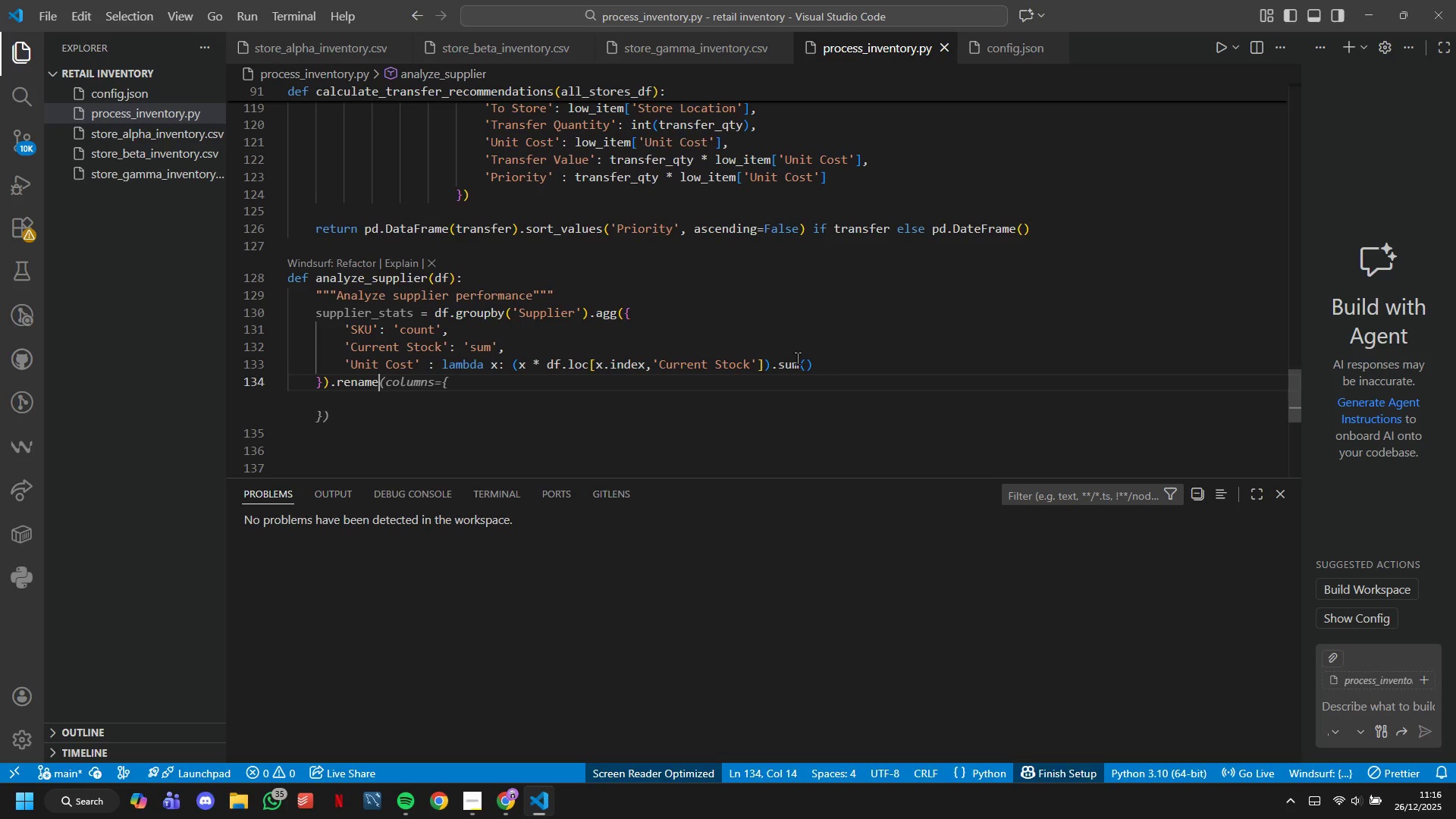 
type((C)
key(Backspace)
key(Tab)
type('SKU)
 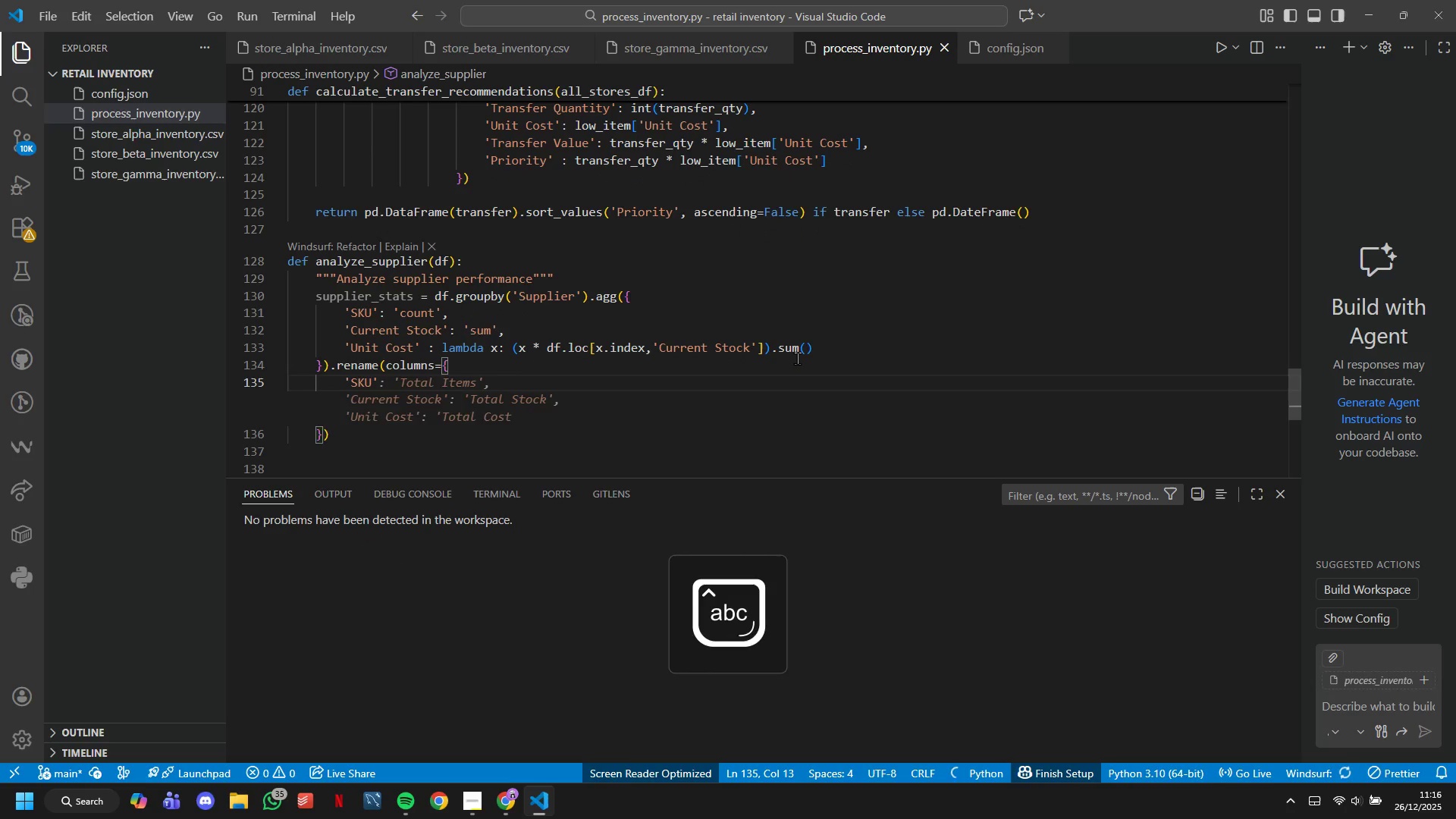 
key(ArrowRight)
 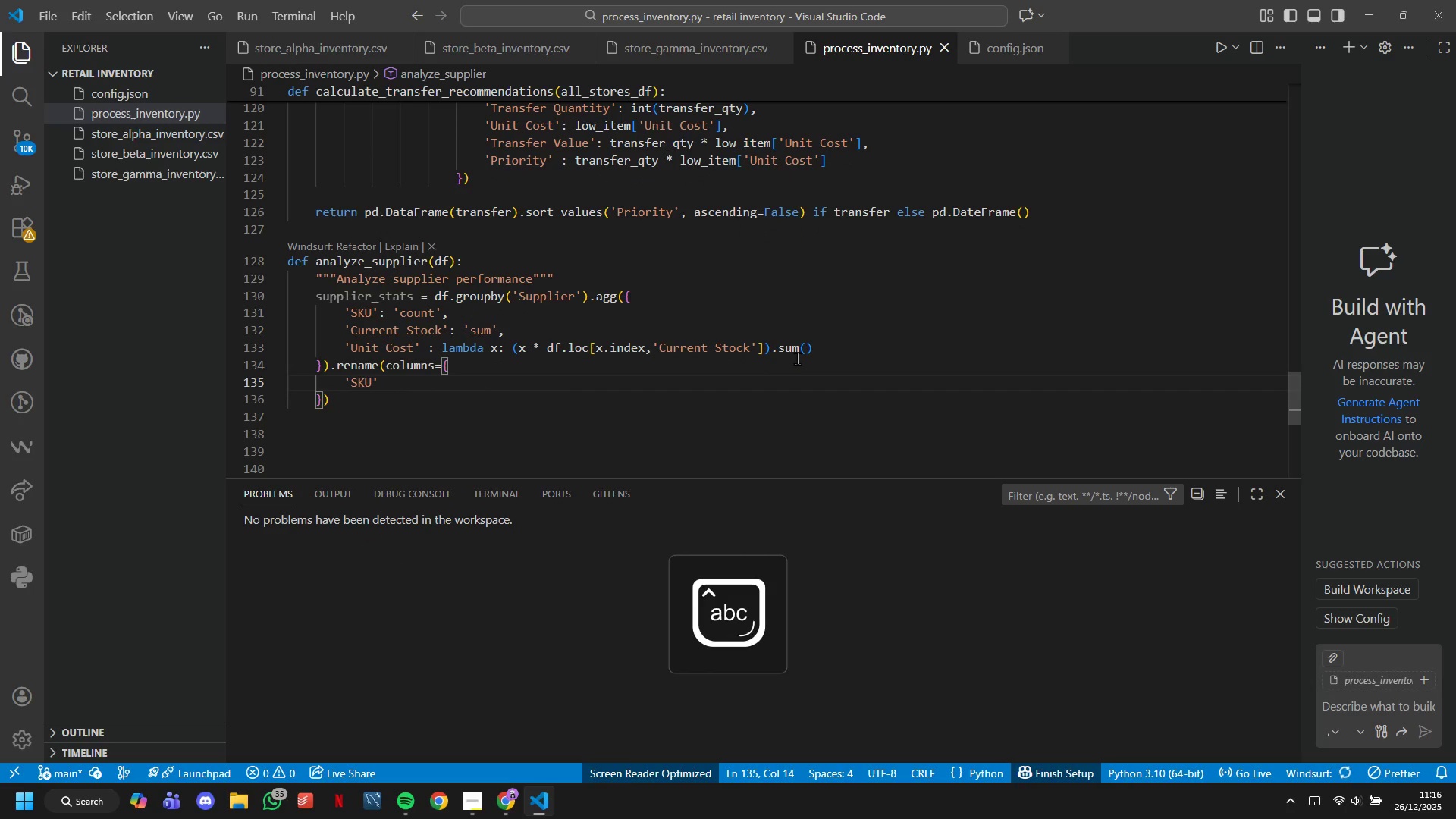 
type(: 'Procud)
key(Backspace)
key(Backspace)
key(Backspace)
type(duct Count)
 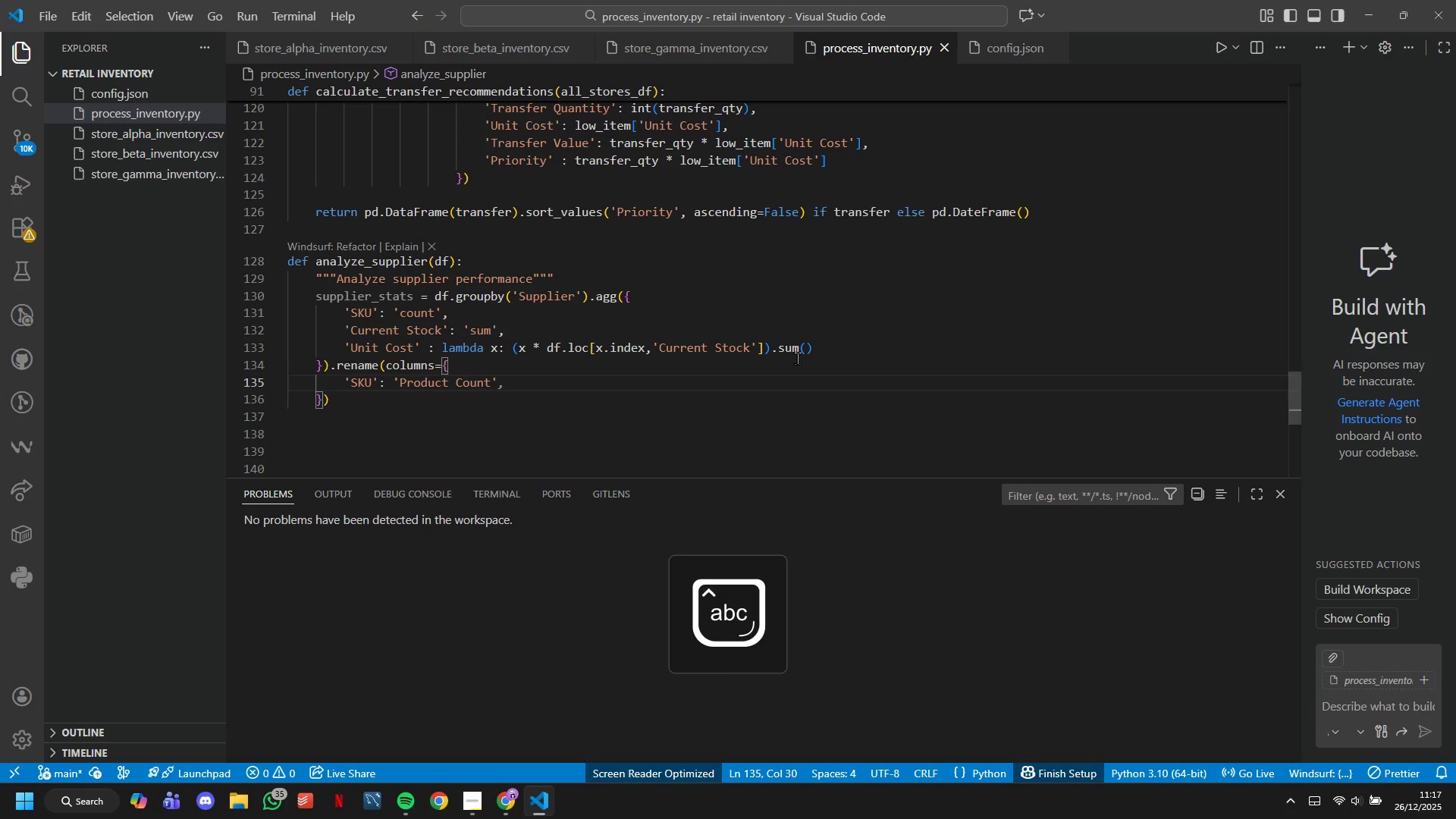 
key(ArrowRight)
 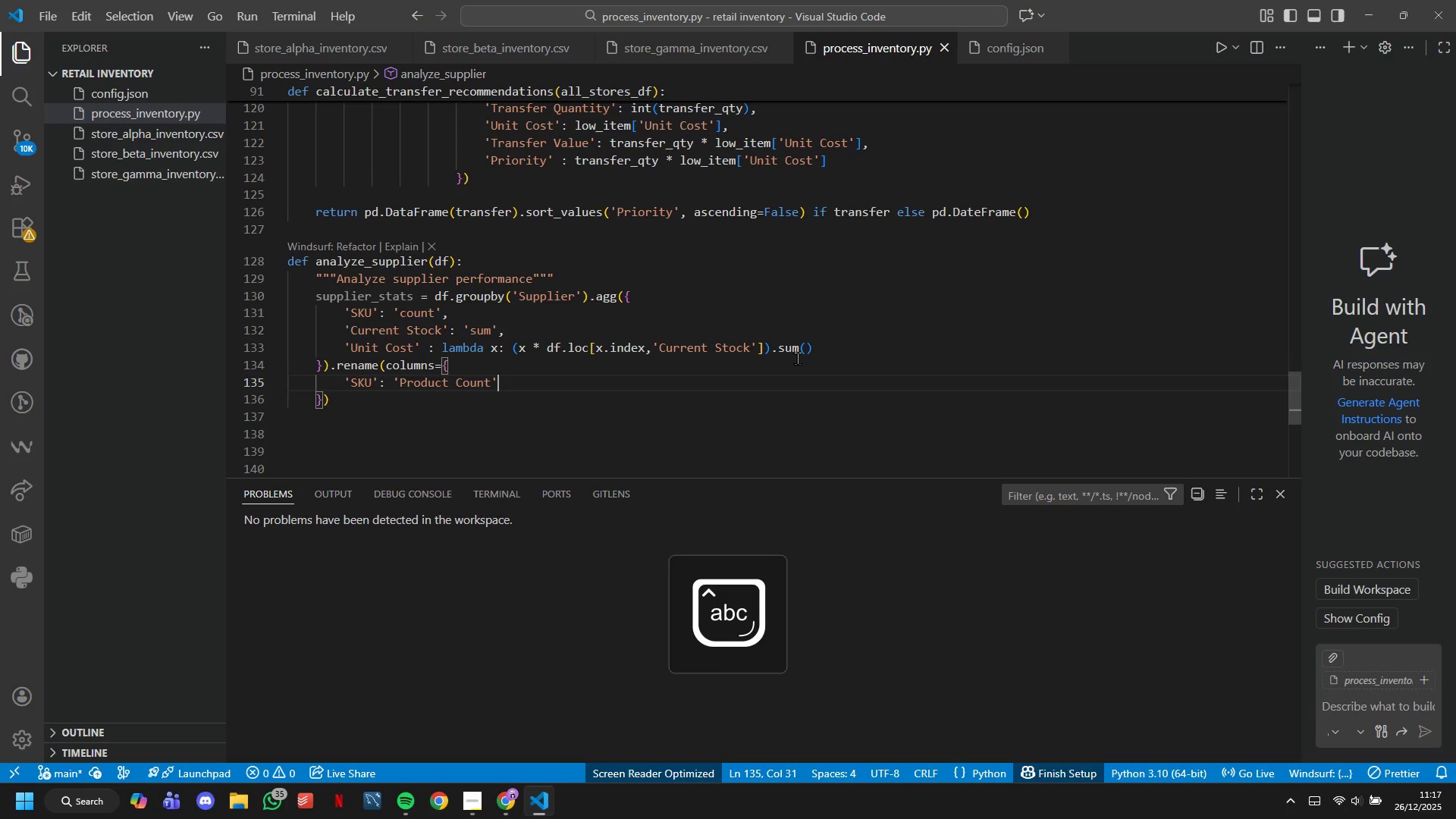 
key(ArrowRight)
 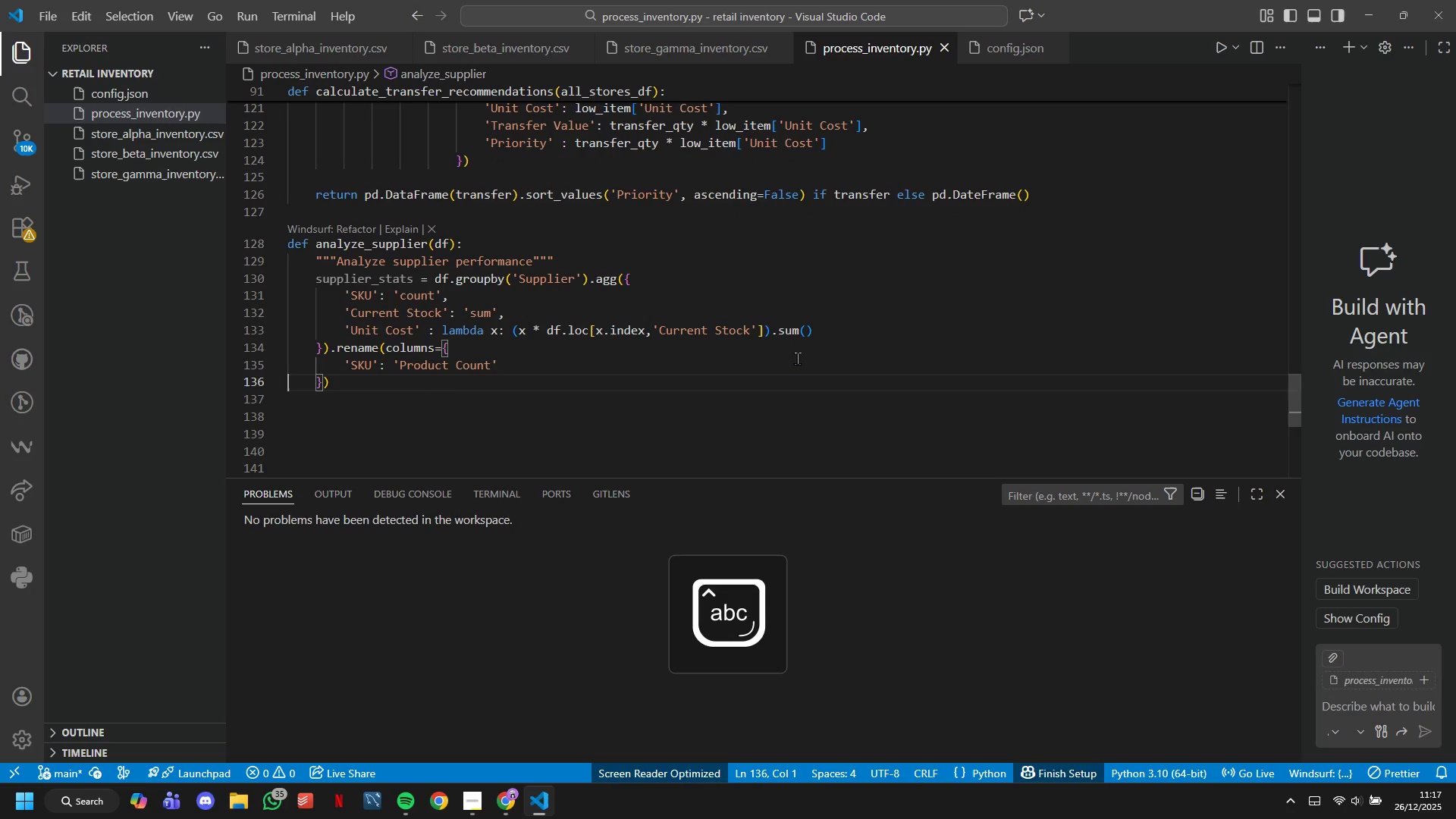 
key(ArrowLeft)
 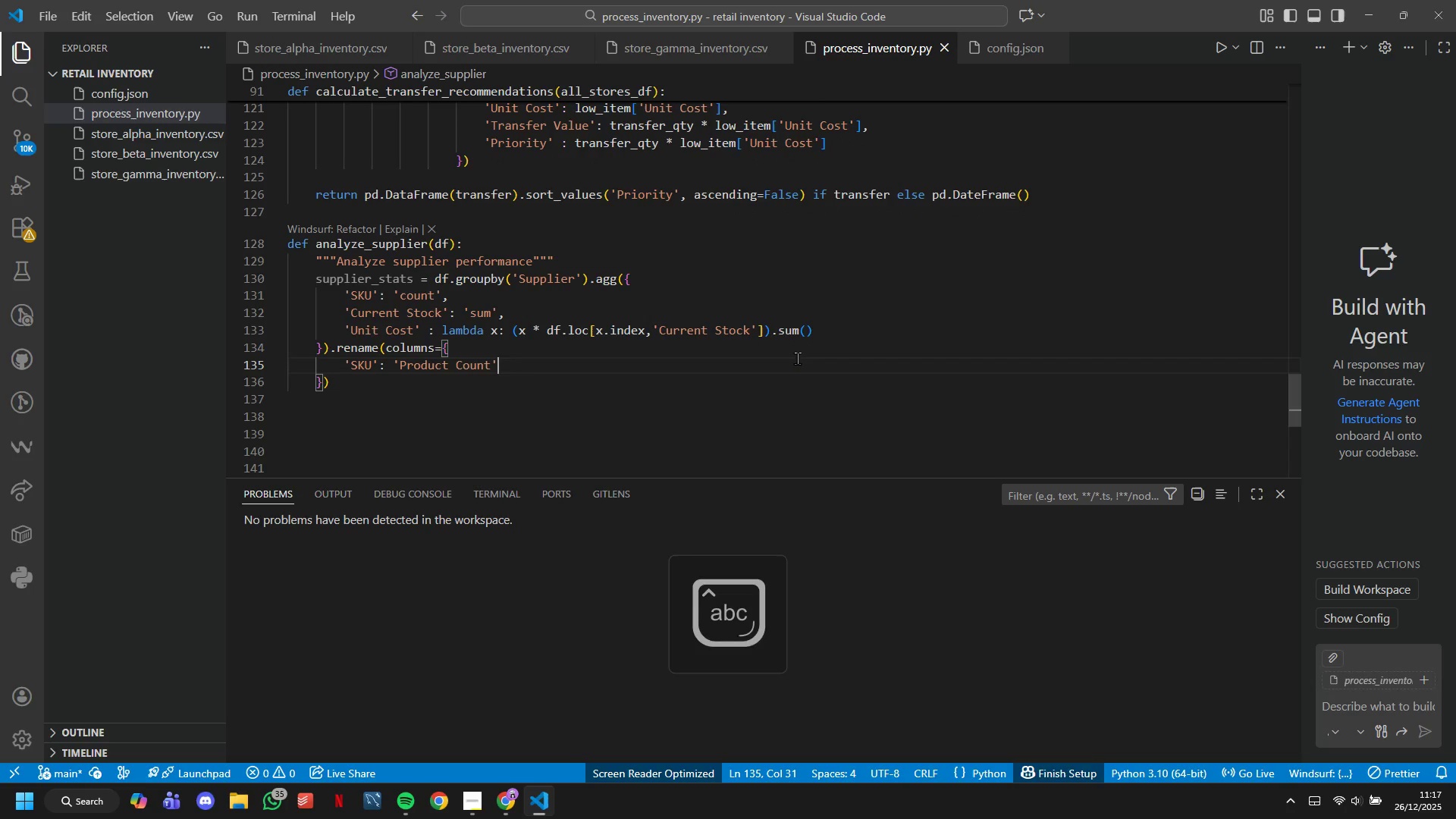 
key(Comma)
 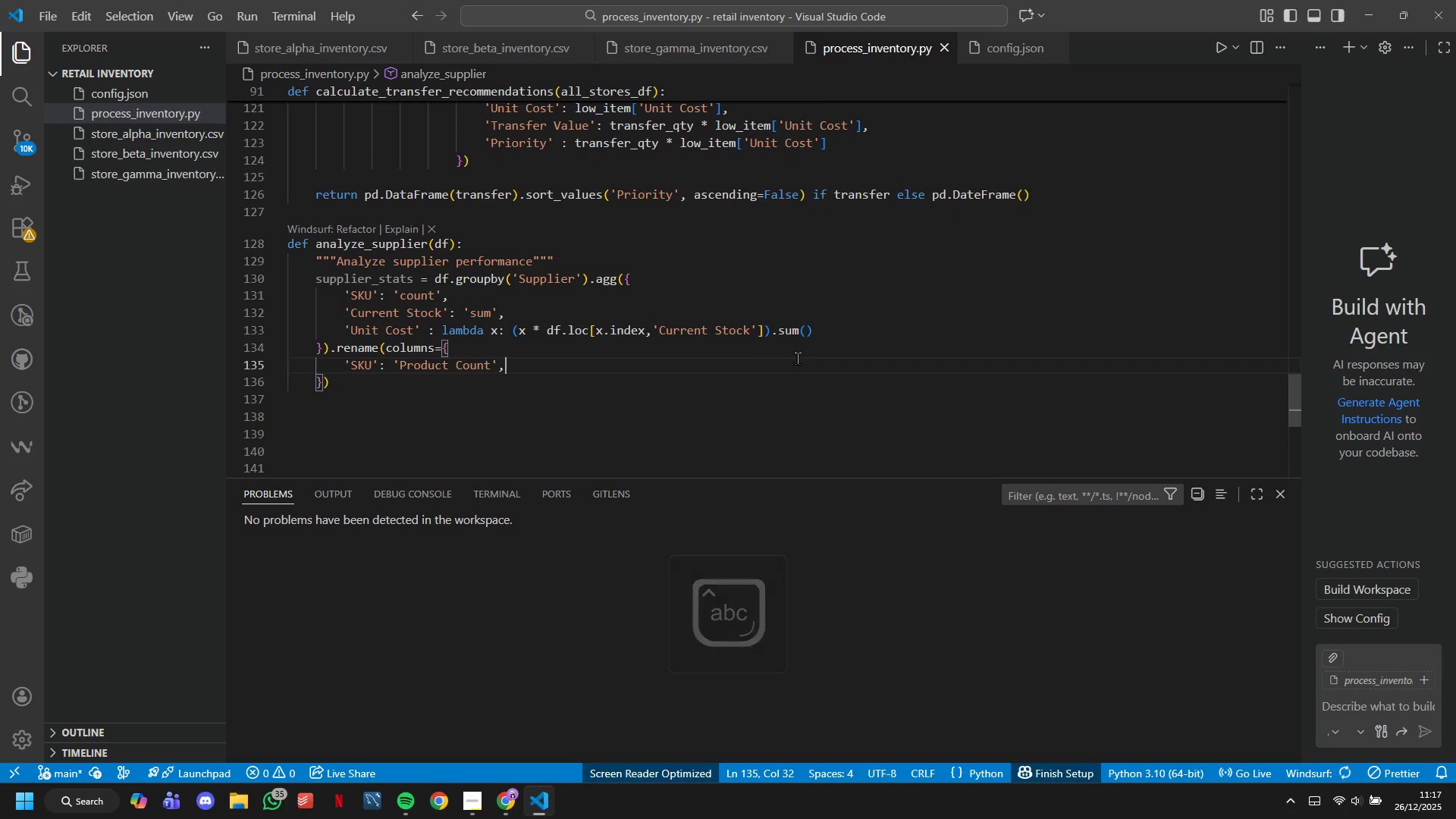 
key(Enter)
 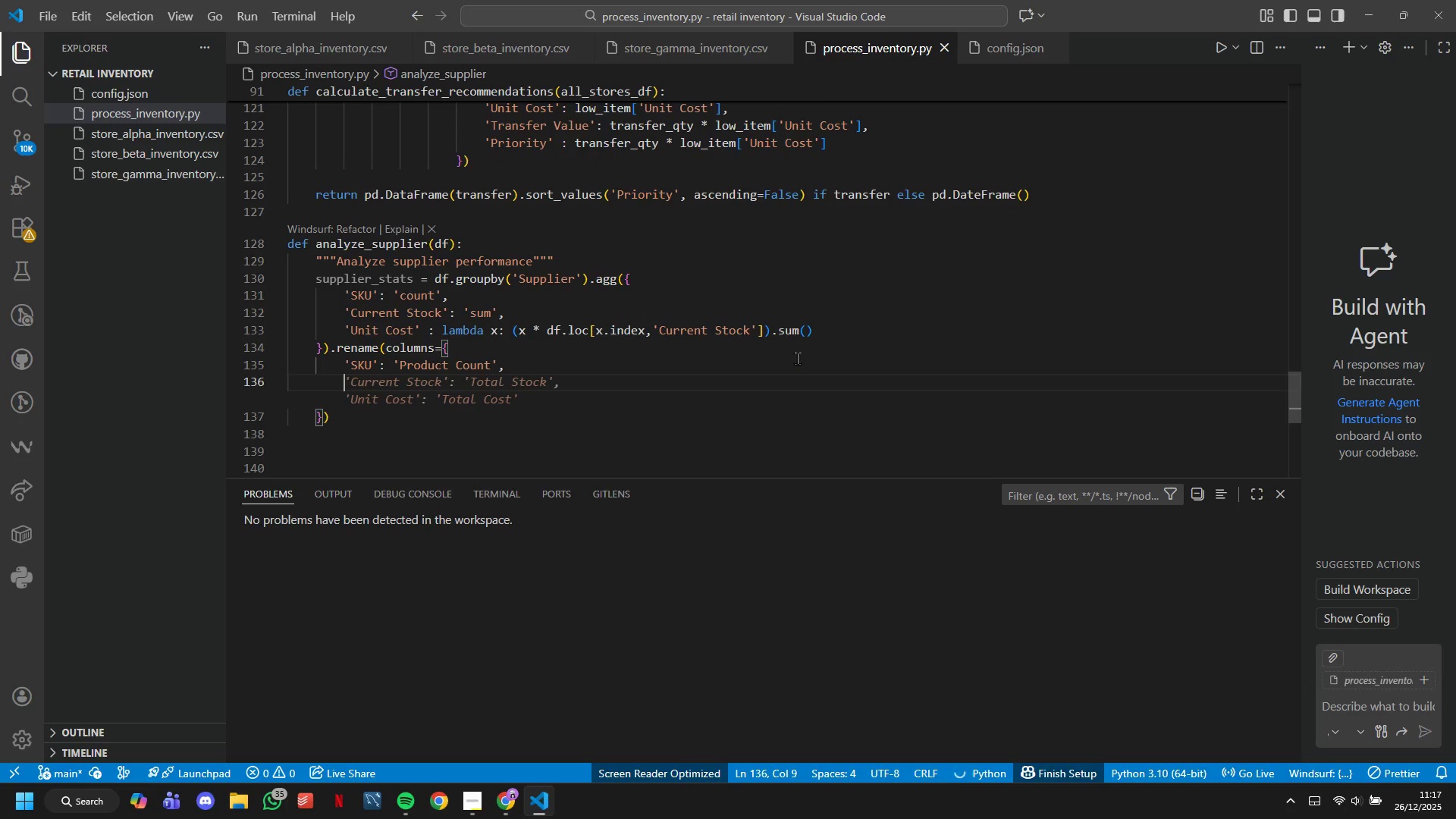 
type('CU)
key(Backspace)
type(urrent Stock)
 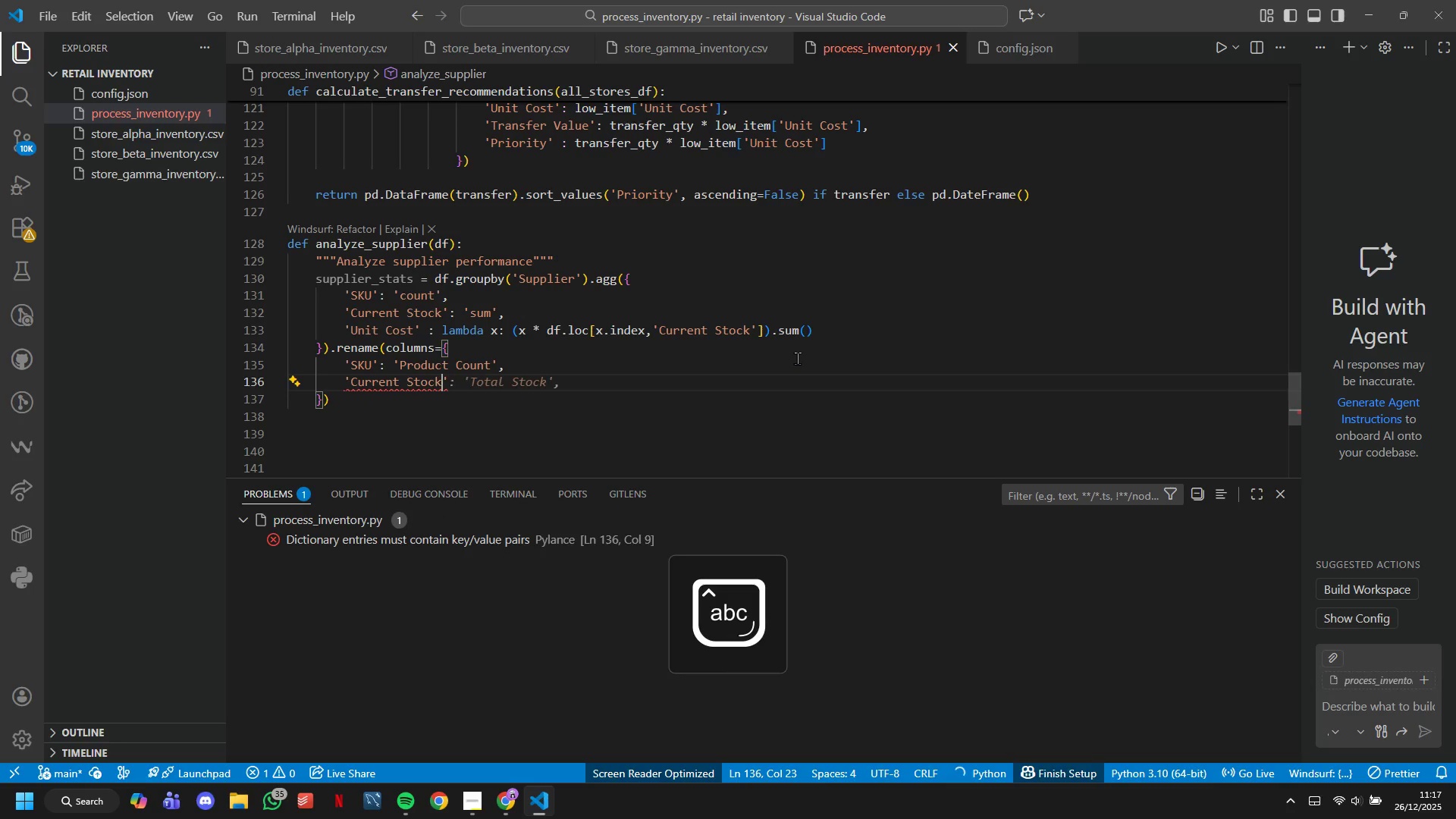 
key(ArrowRight)
 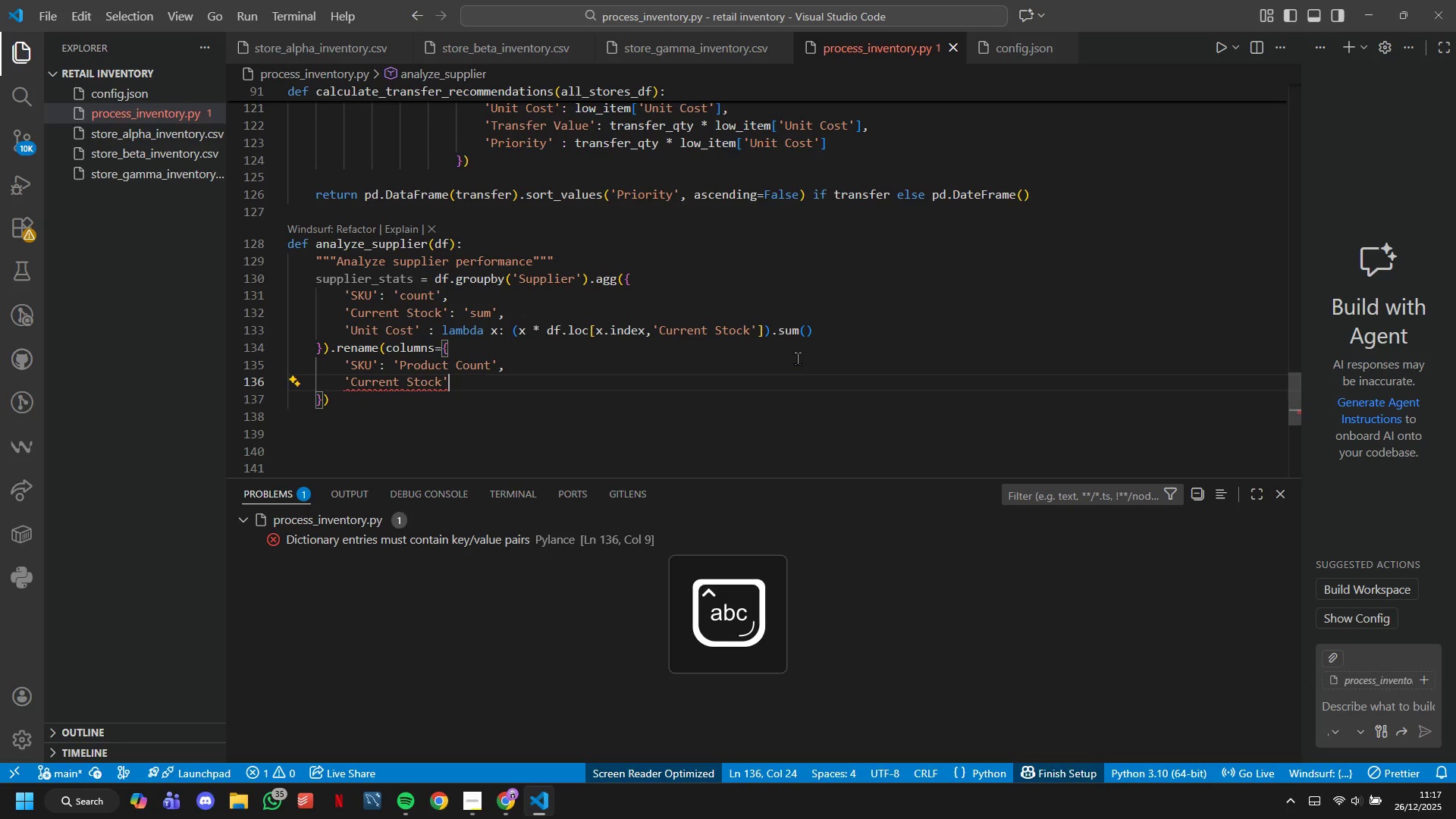 
type(: 'Total Units)
 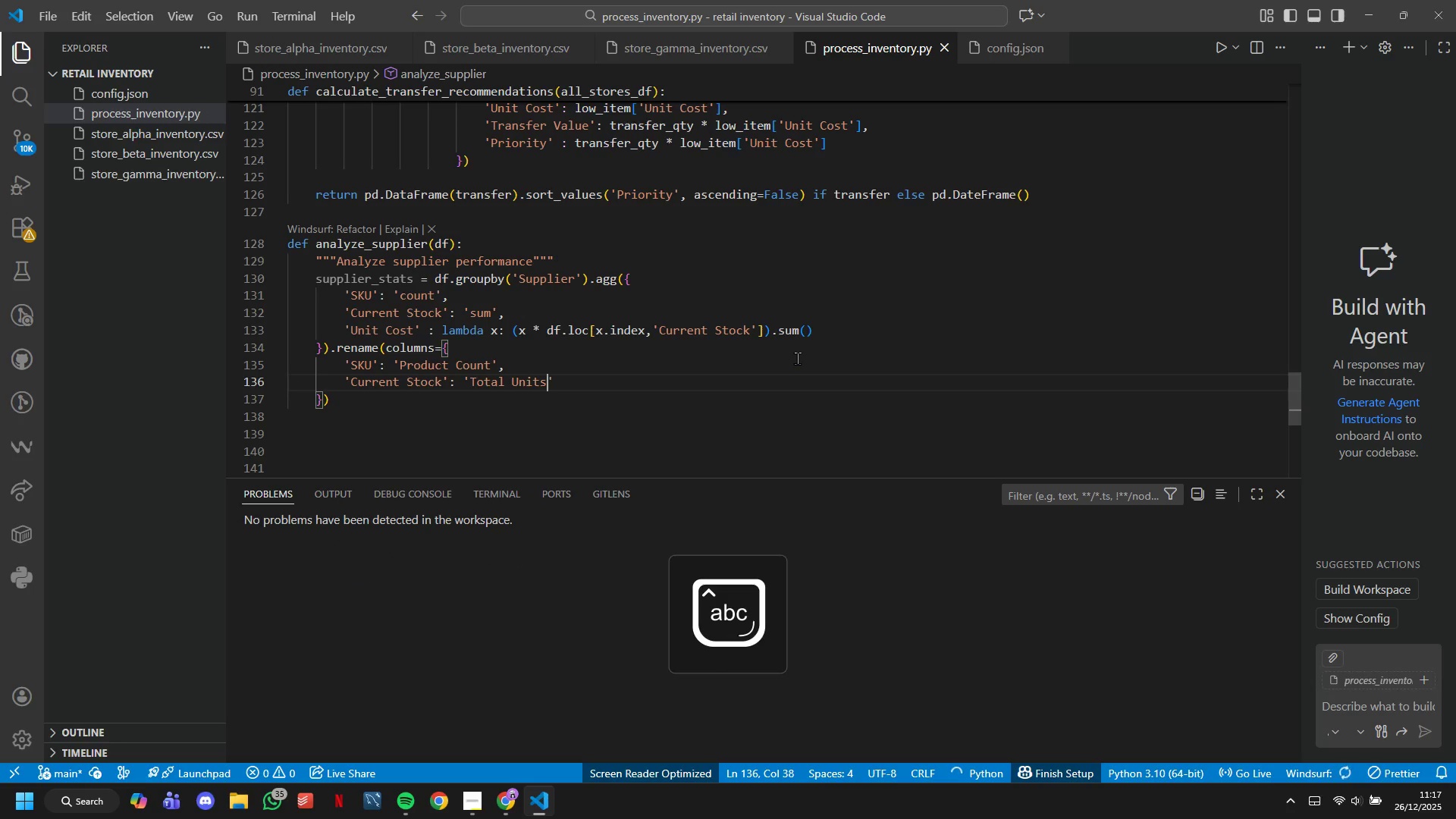 
key(ArrowRight)
 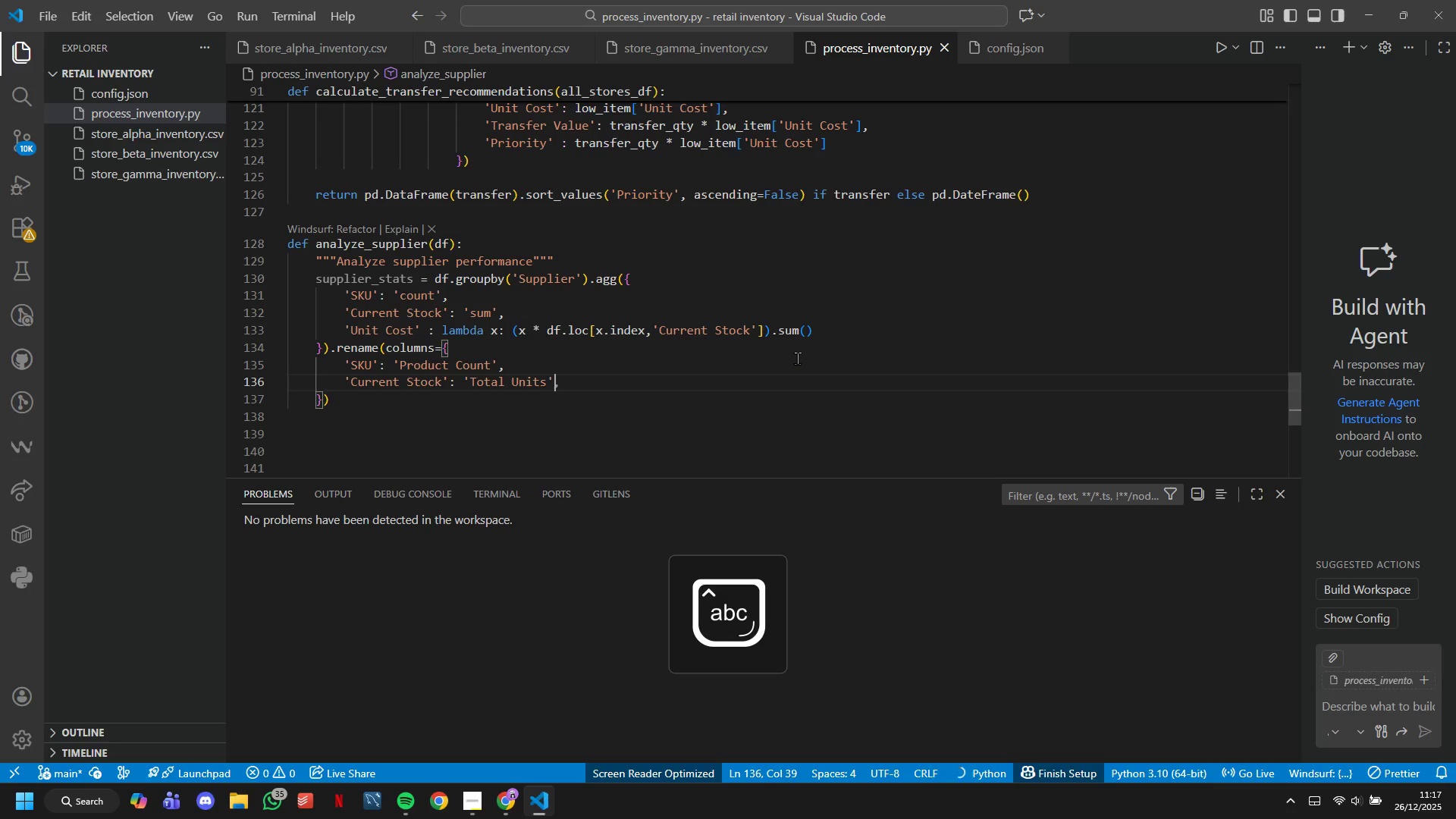 
key(Enter)
 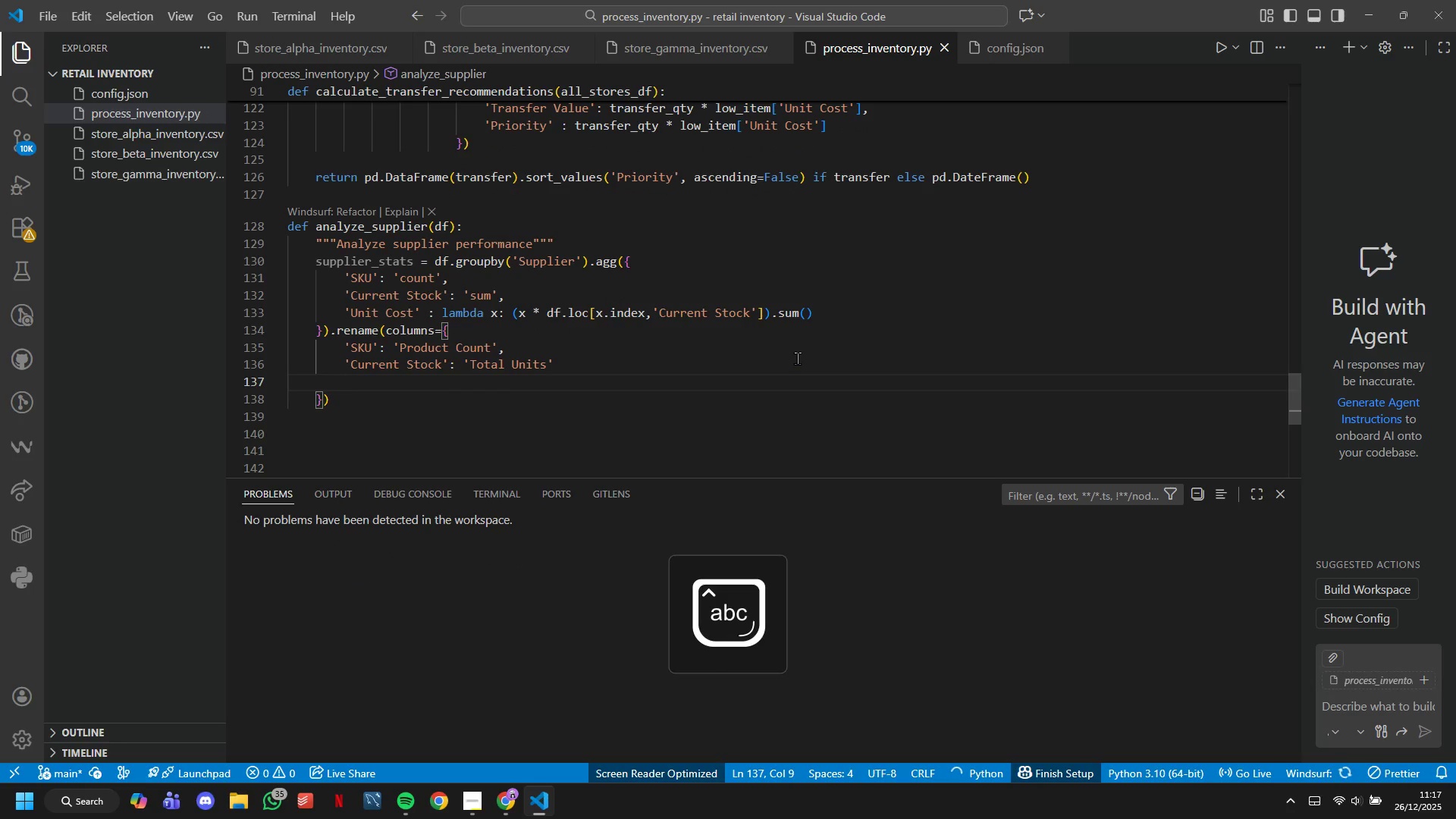 
key(ArrowLeft)
 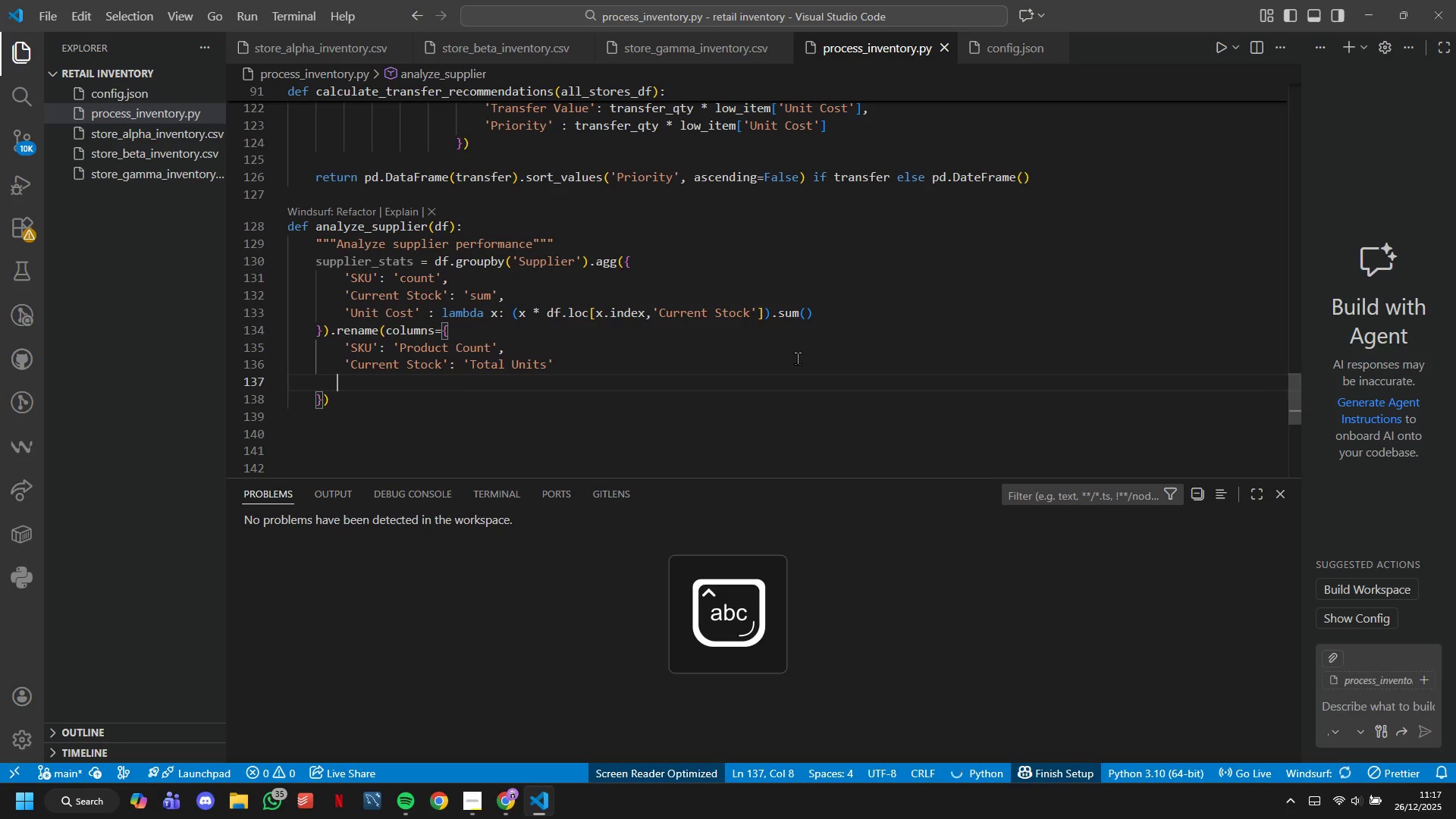 
key(ArrowLeft)
 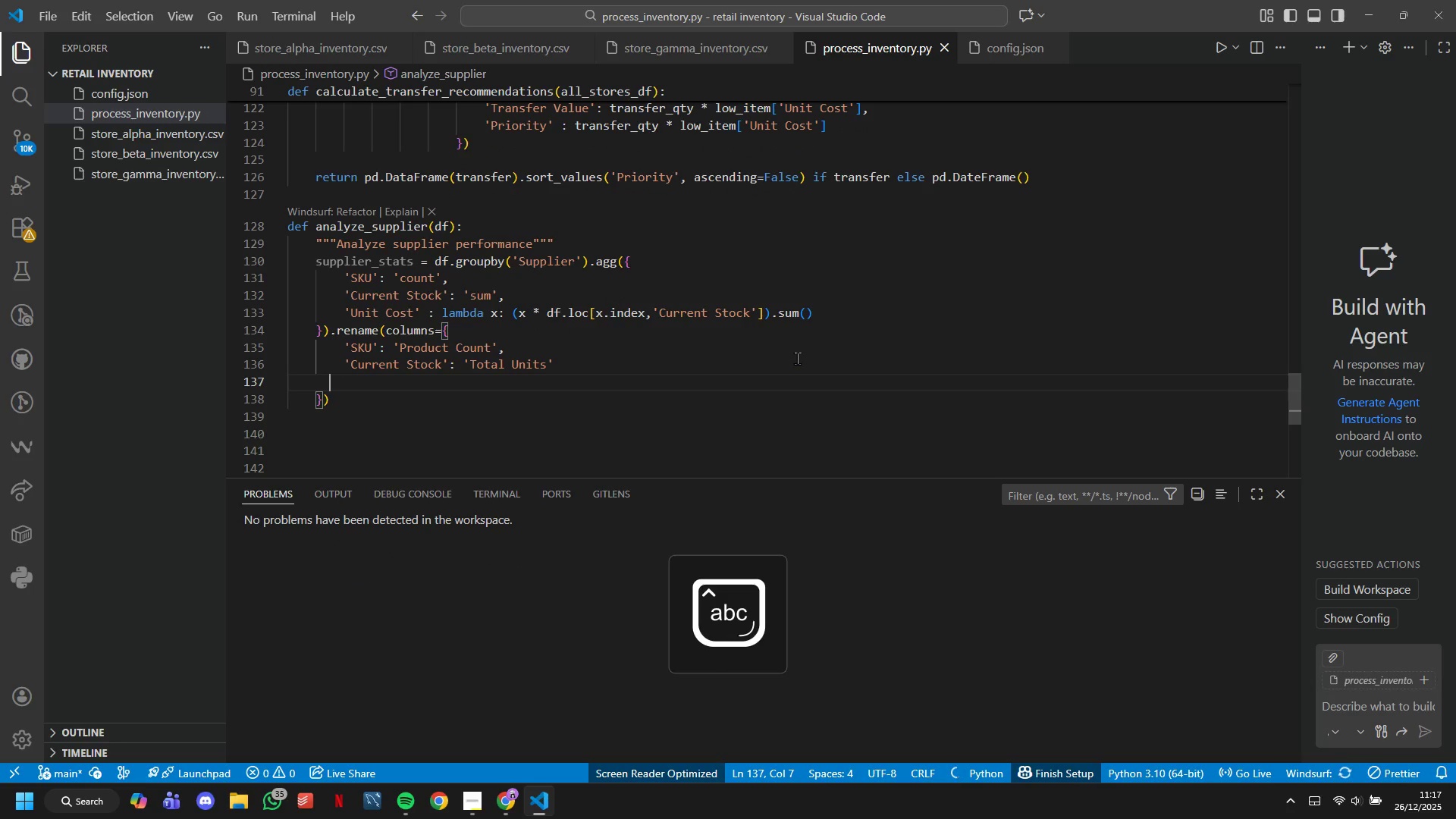 
key(ArrowLeft)
 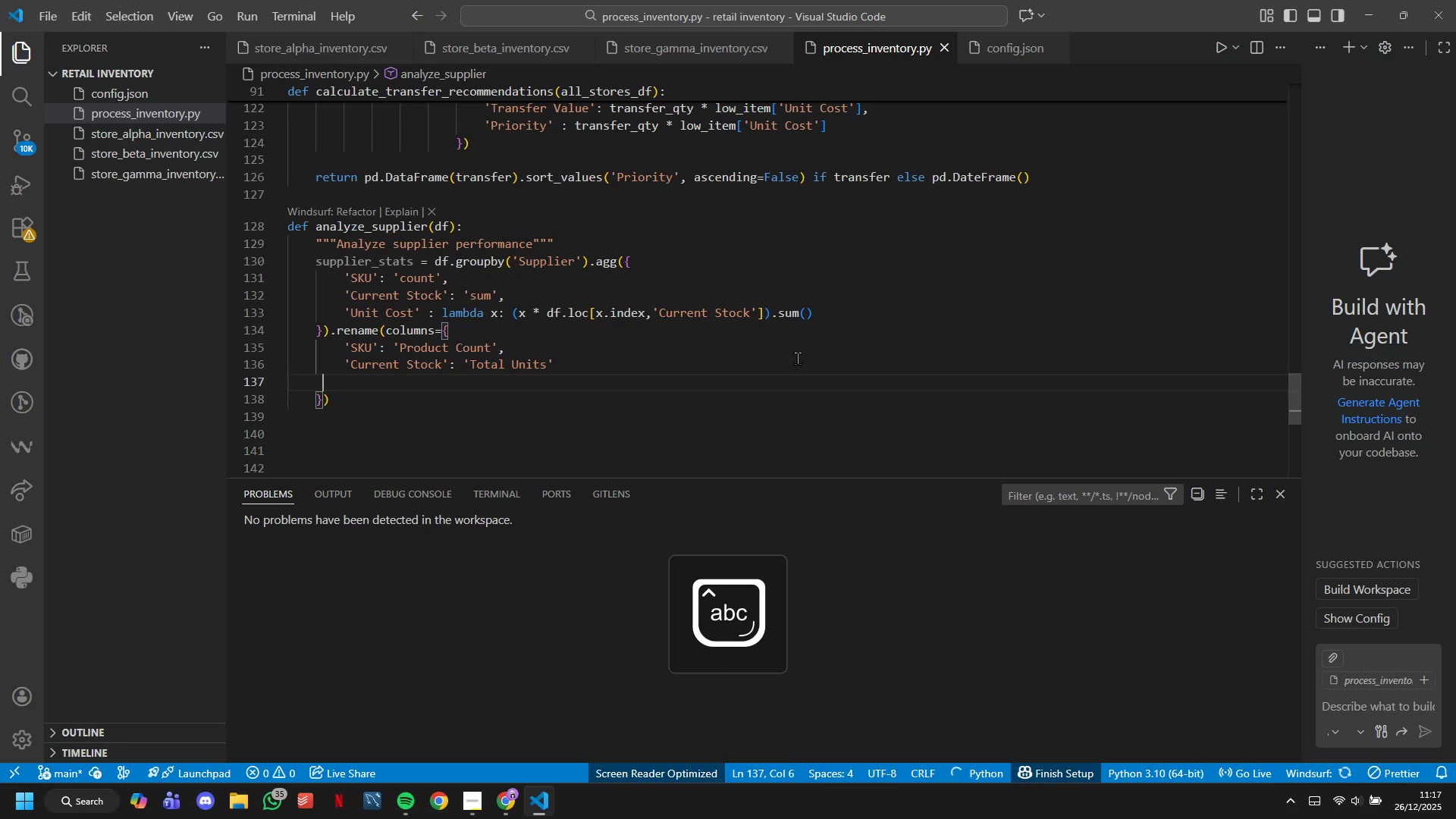 
key(ArrowLeft)
 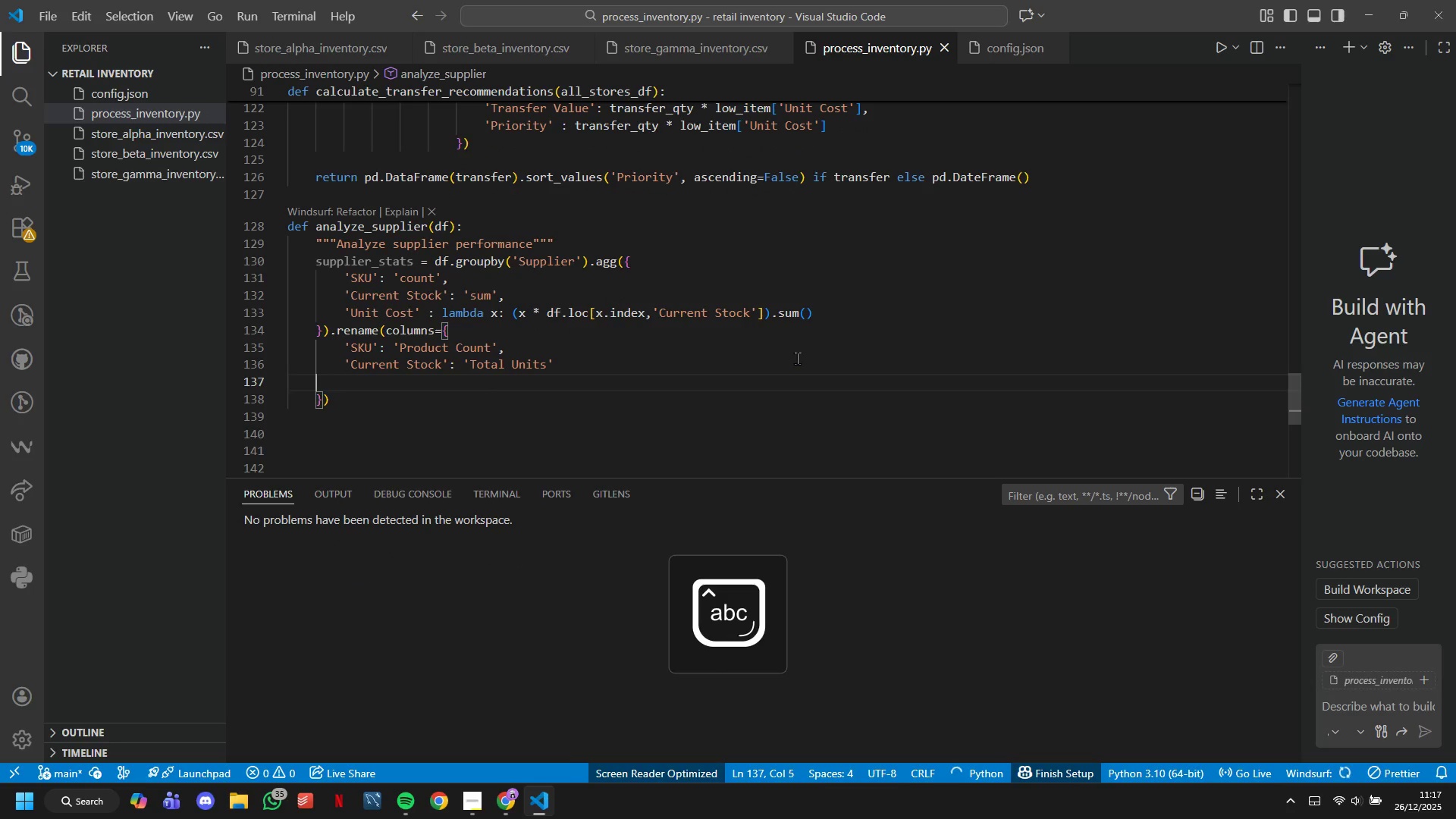 
key(ArrowLeft)
 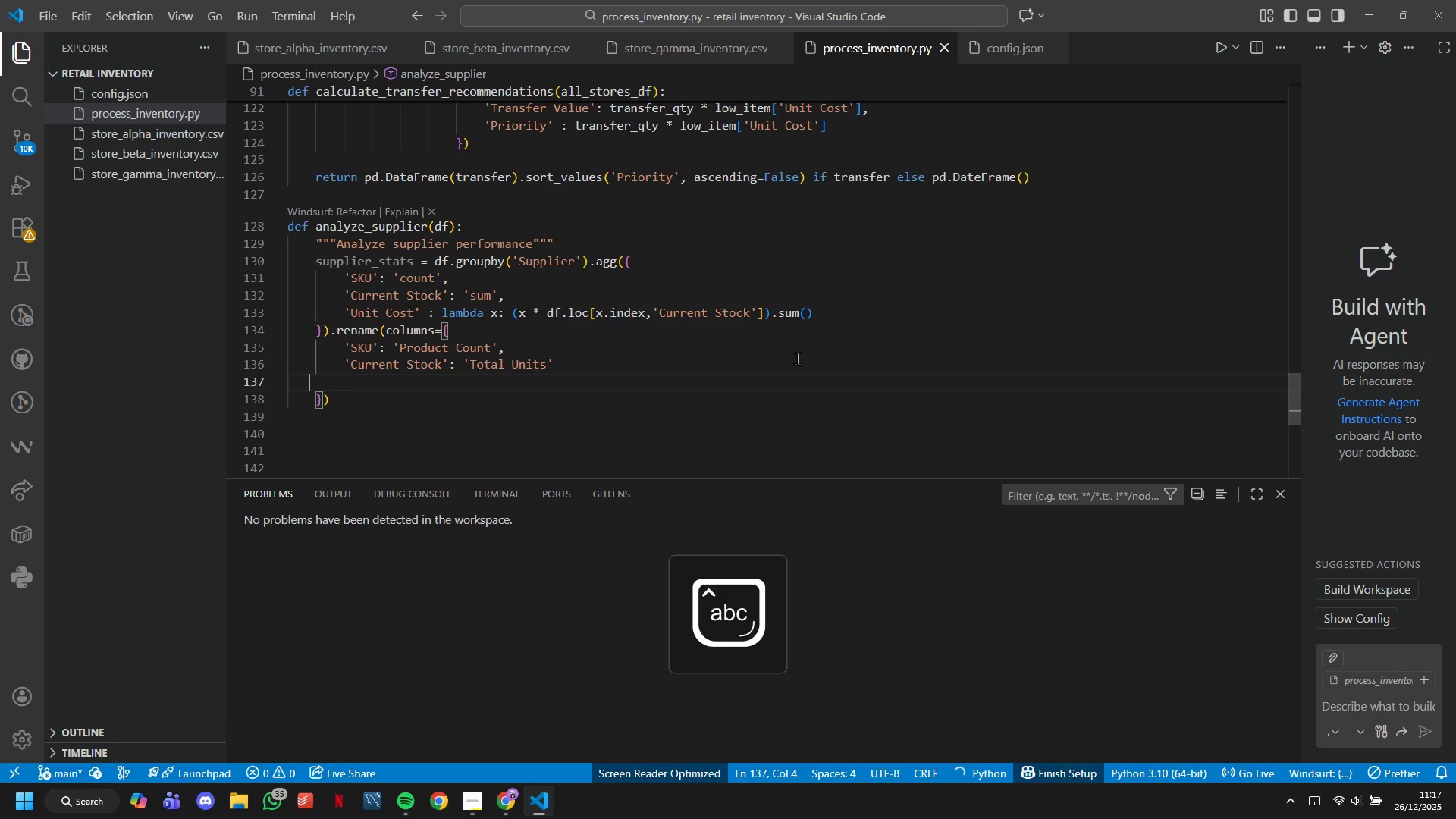 
key(ArrowLeft)
 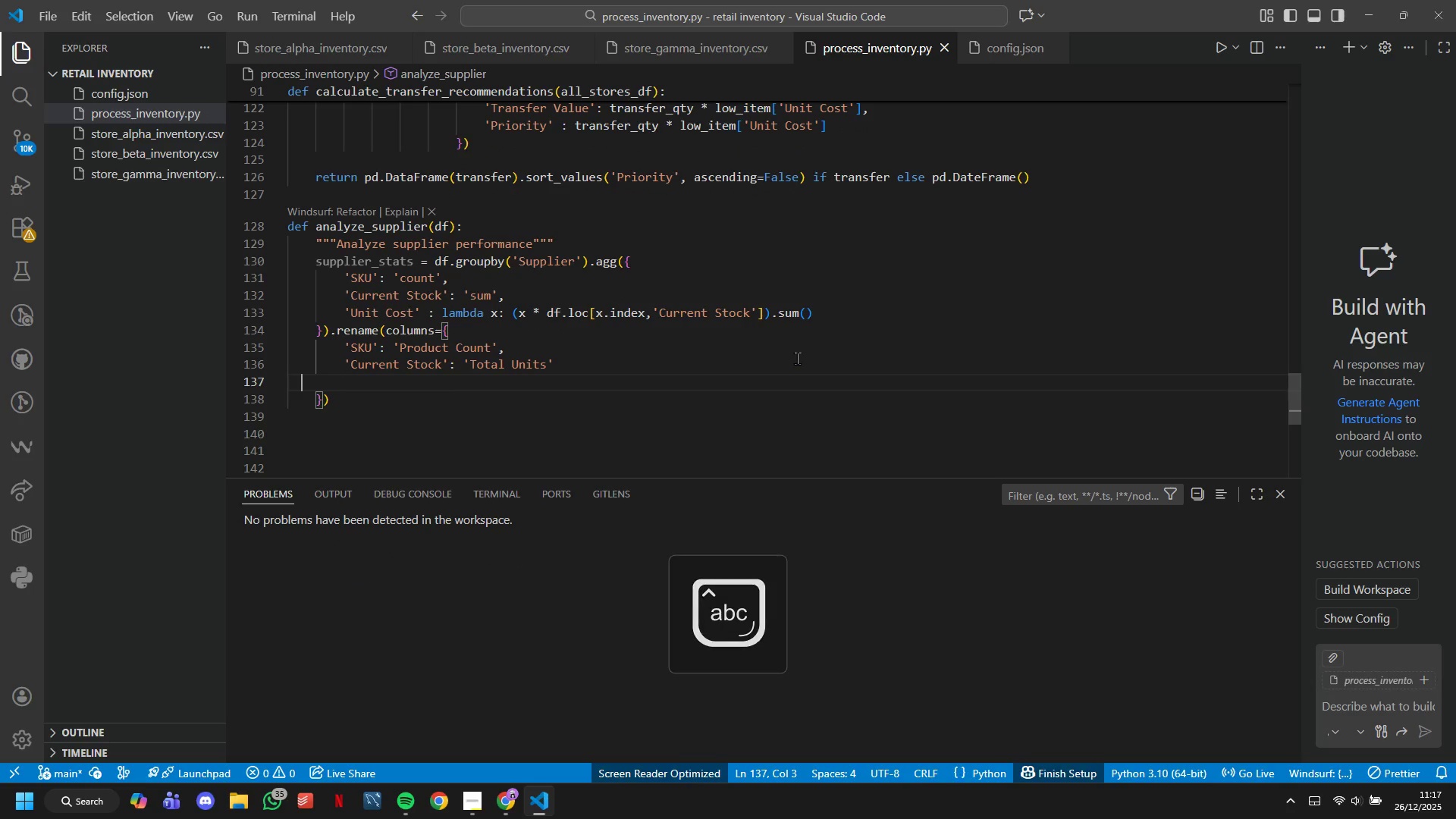 
key(ArrowLeft)
 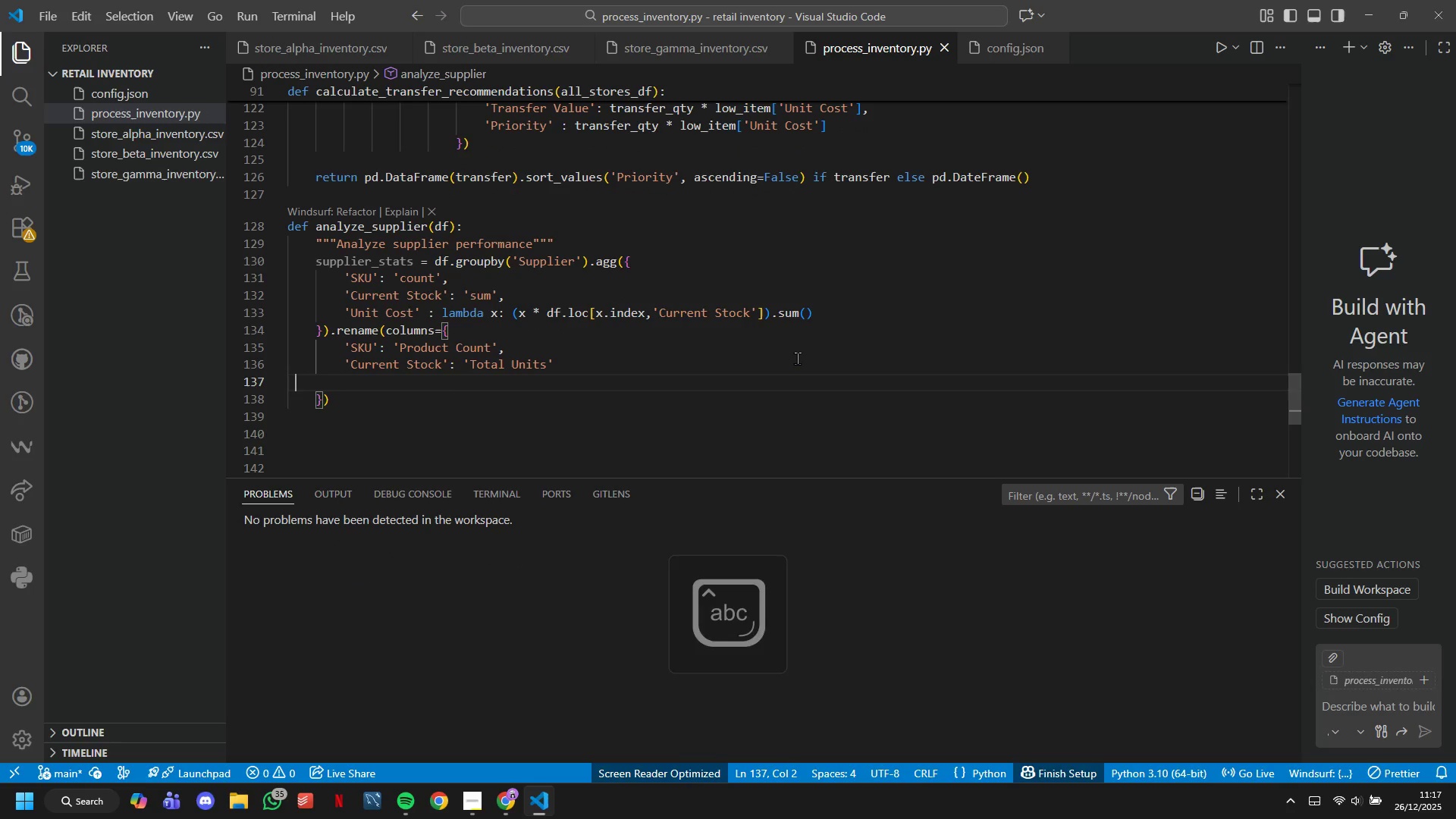 
key(ArrowLeft)
 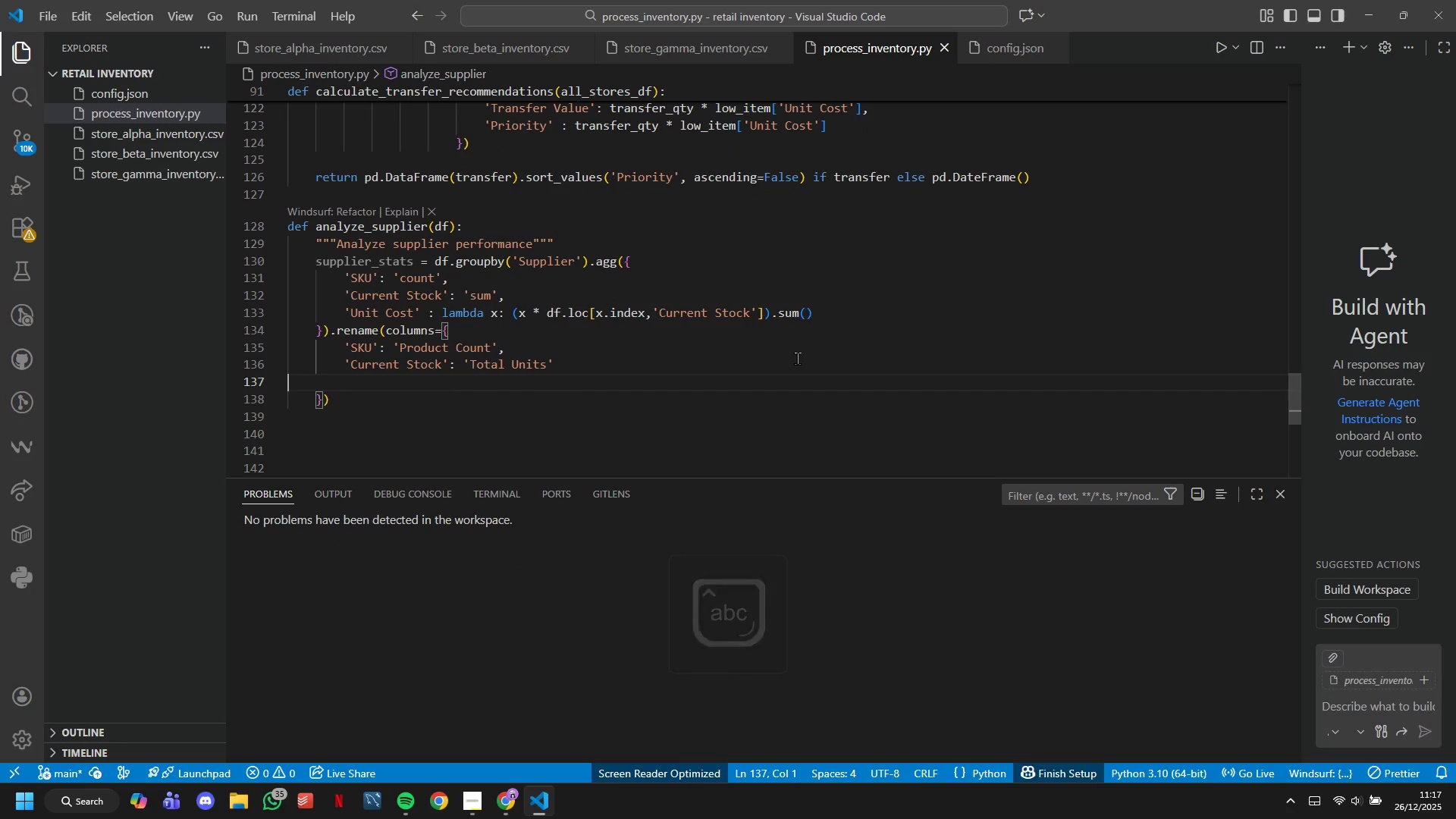 
key(ArrowLeft)
 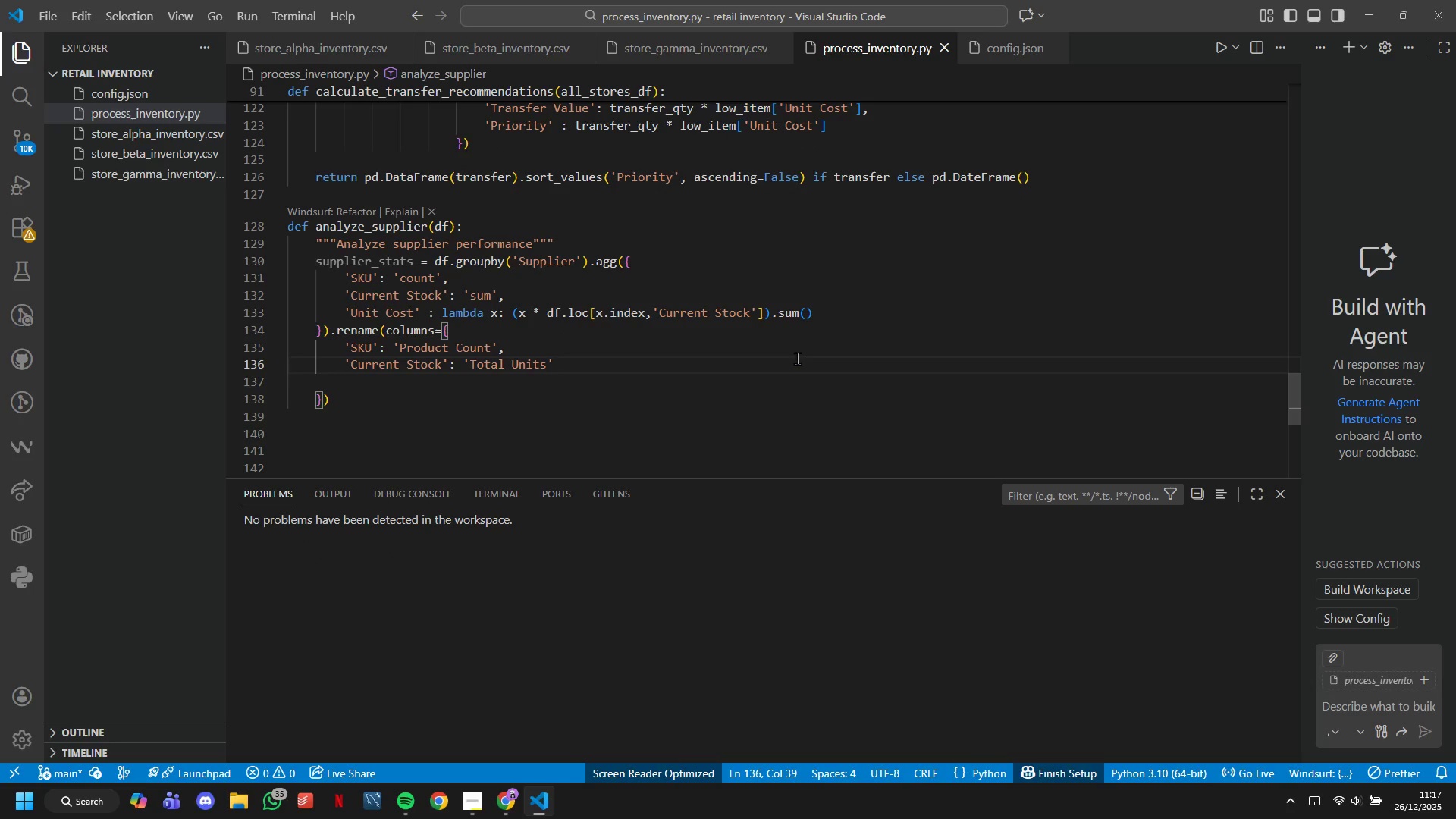 
key(Comma)
 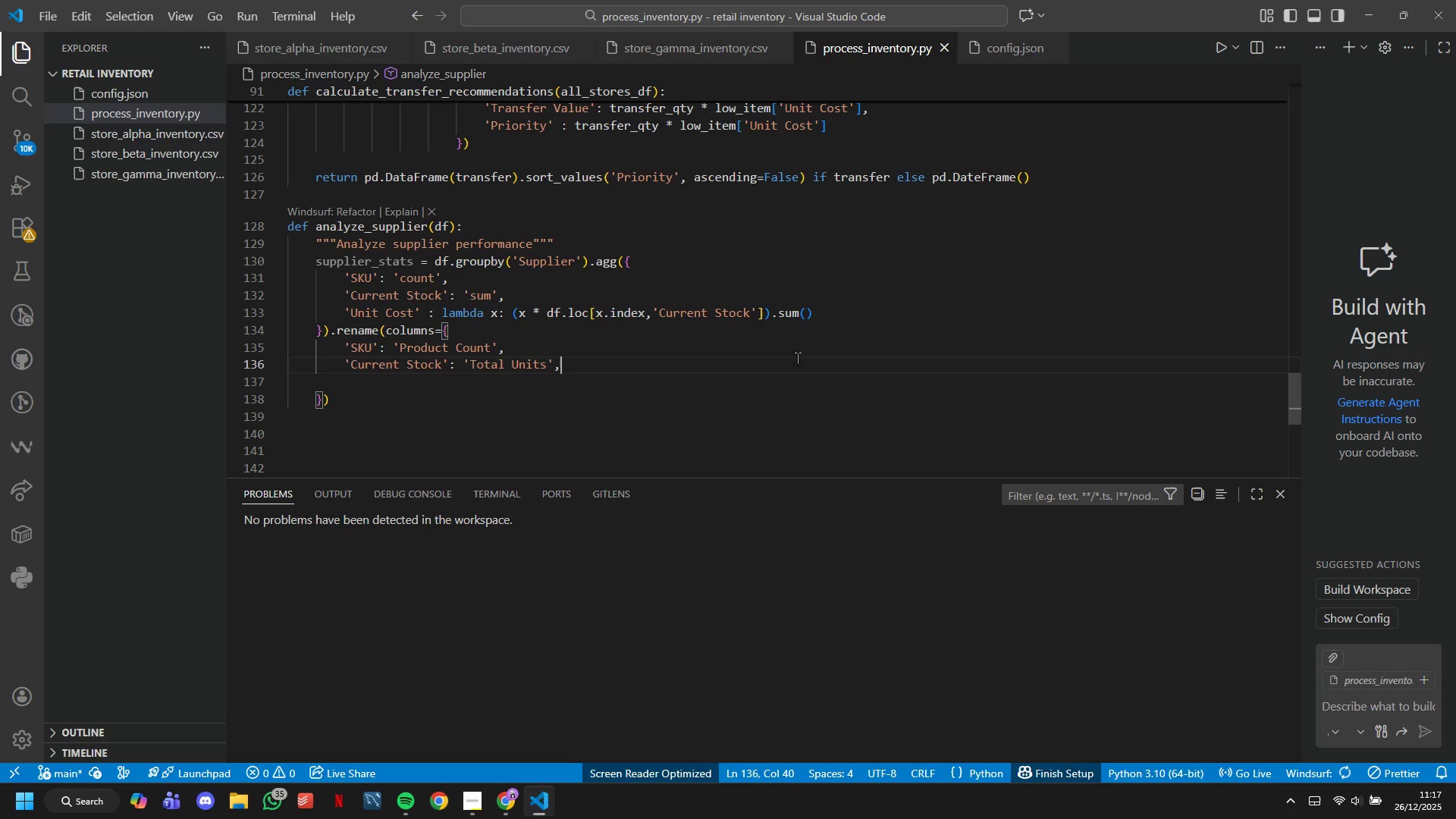 
key(Enter)
 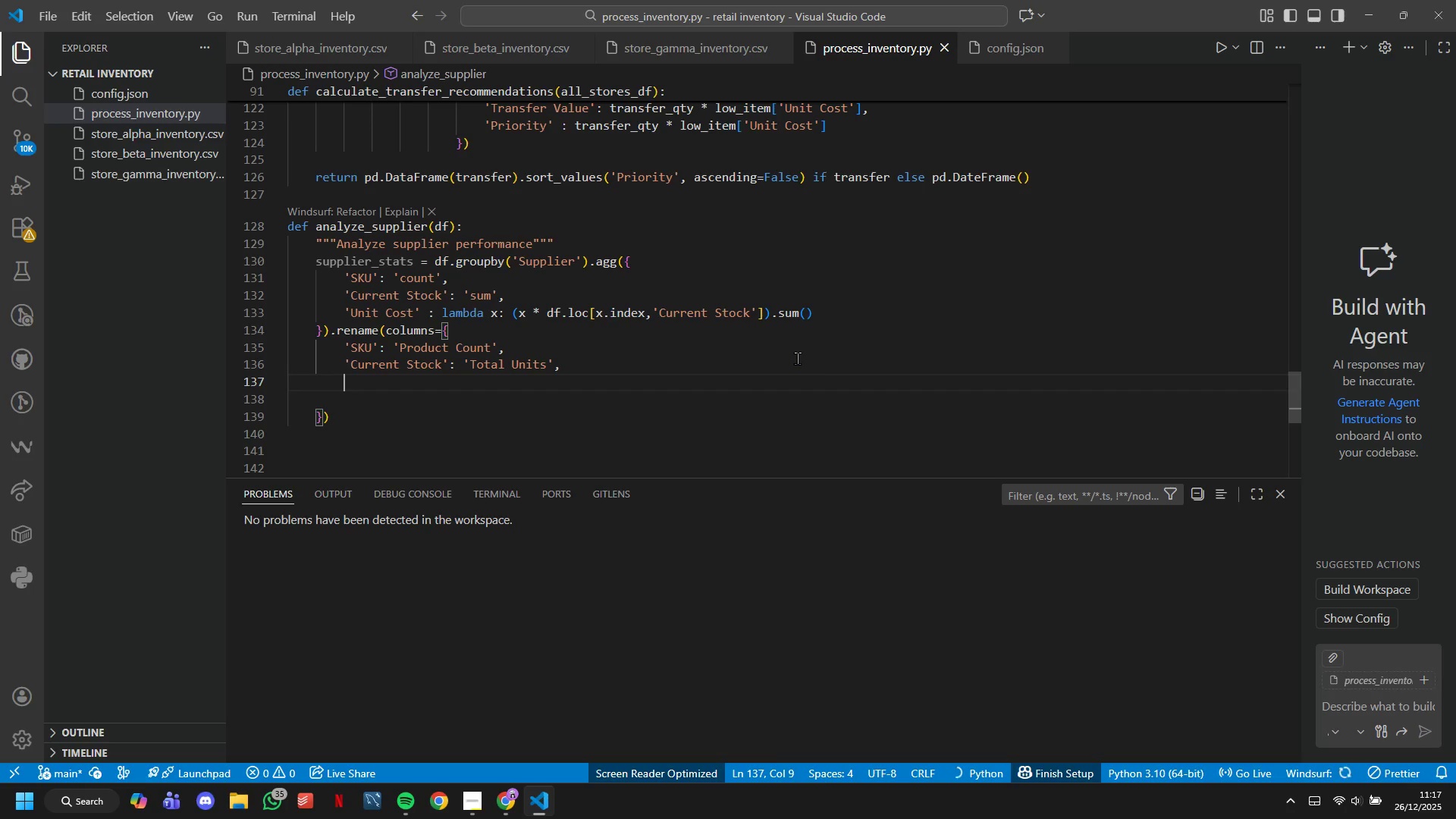 
type('Unit Cost)
 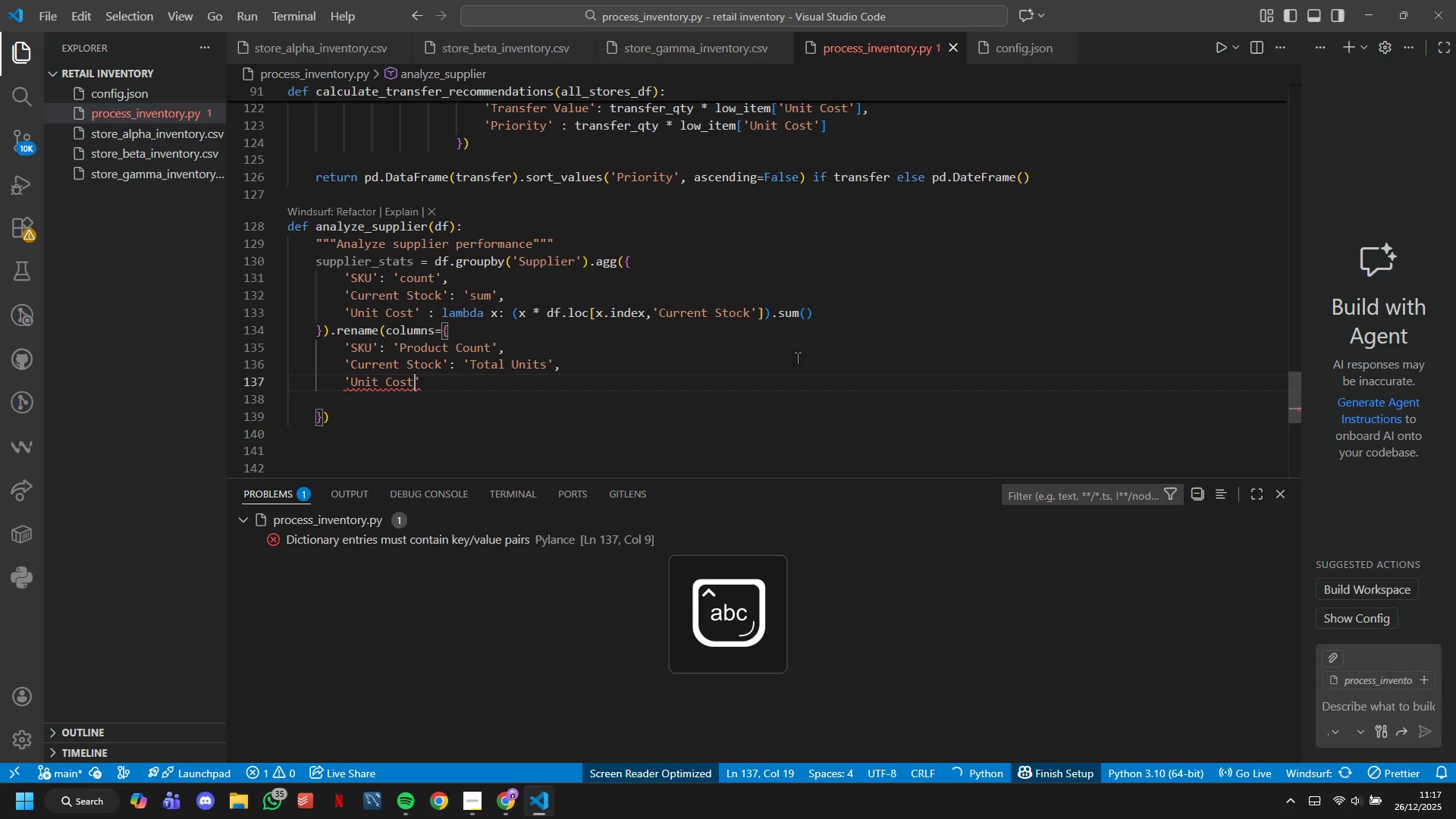 
key(ArrowRight)
 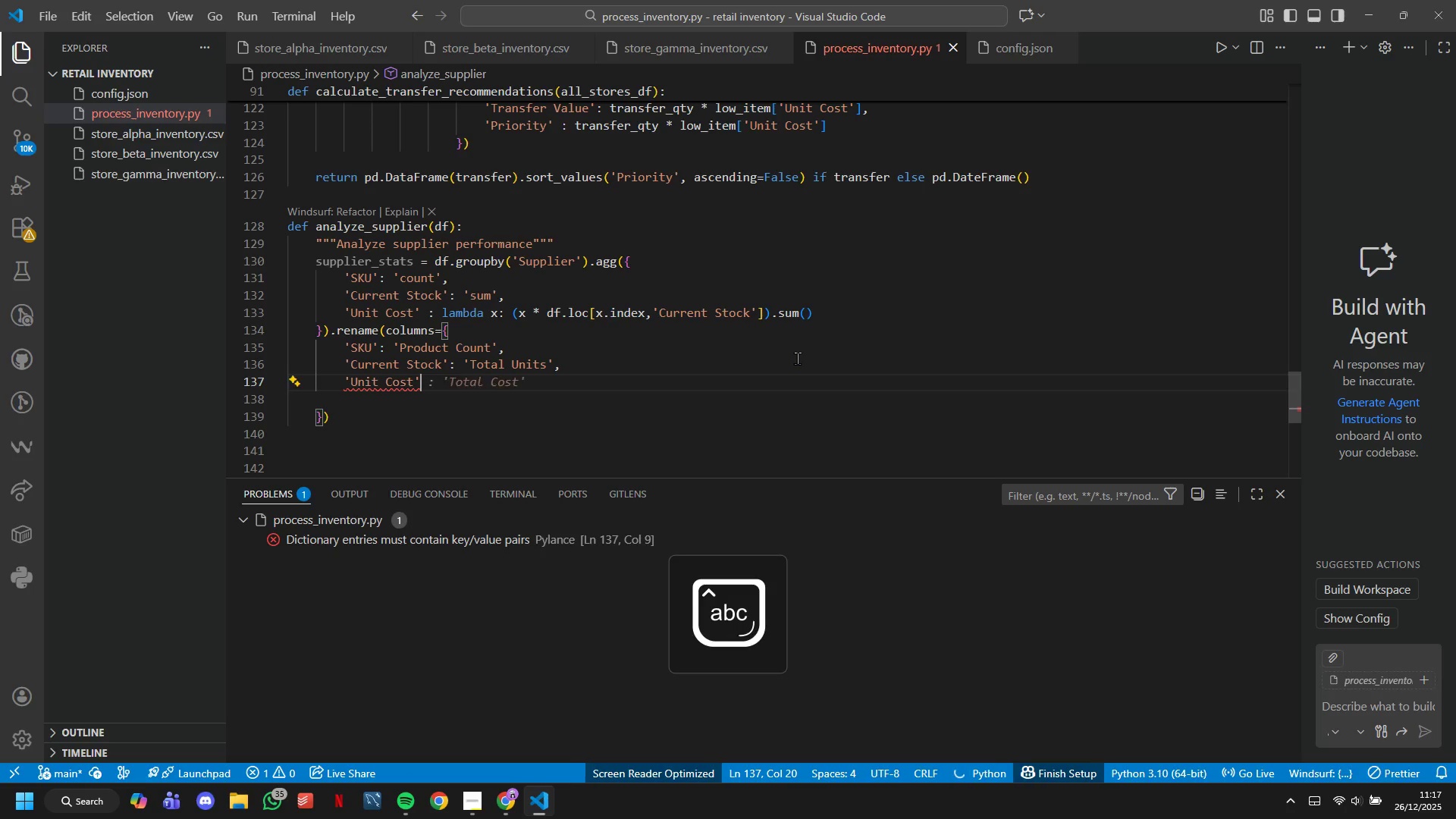 
hold_key(key=ShiftLeft, duration=0.45)
 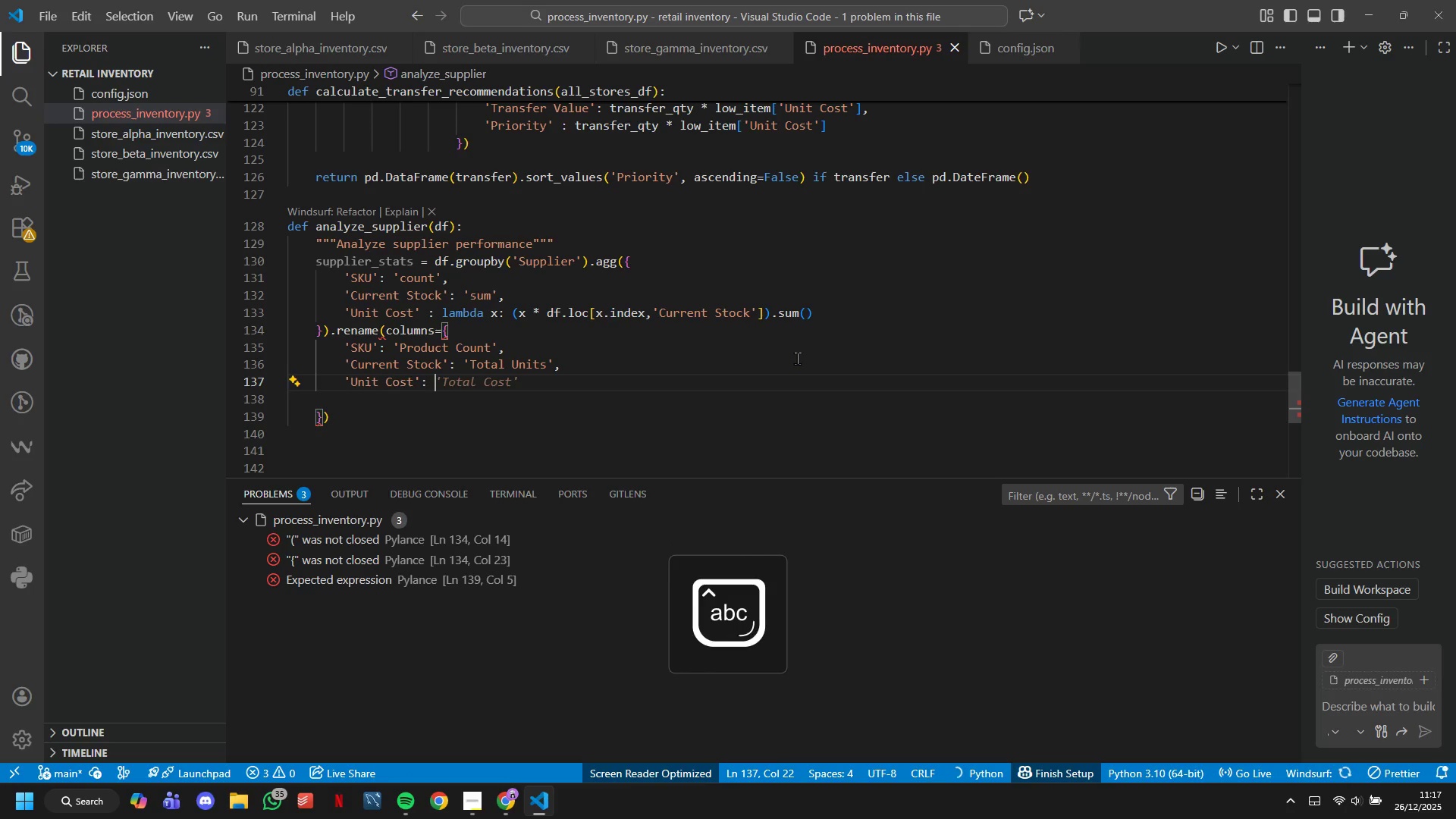 
type(; 'Toa)
key(Backspace)
type(tal Va;)
key(Backspace)
type(lue)
 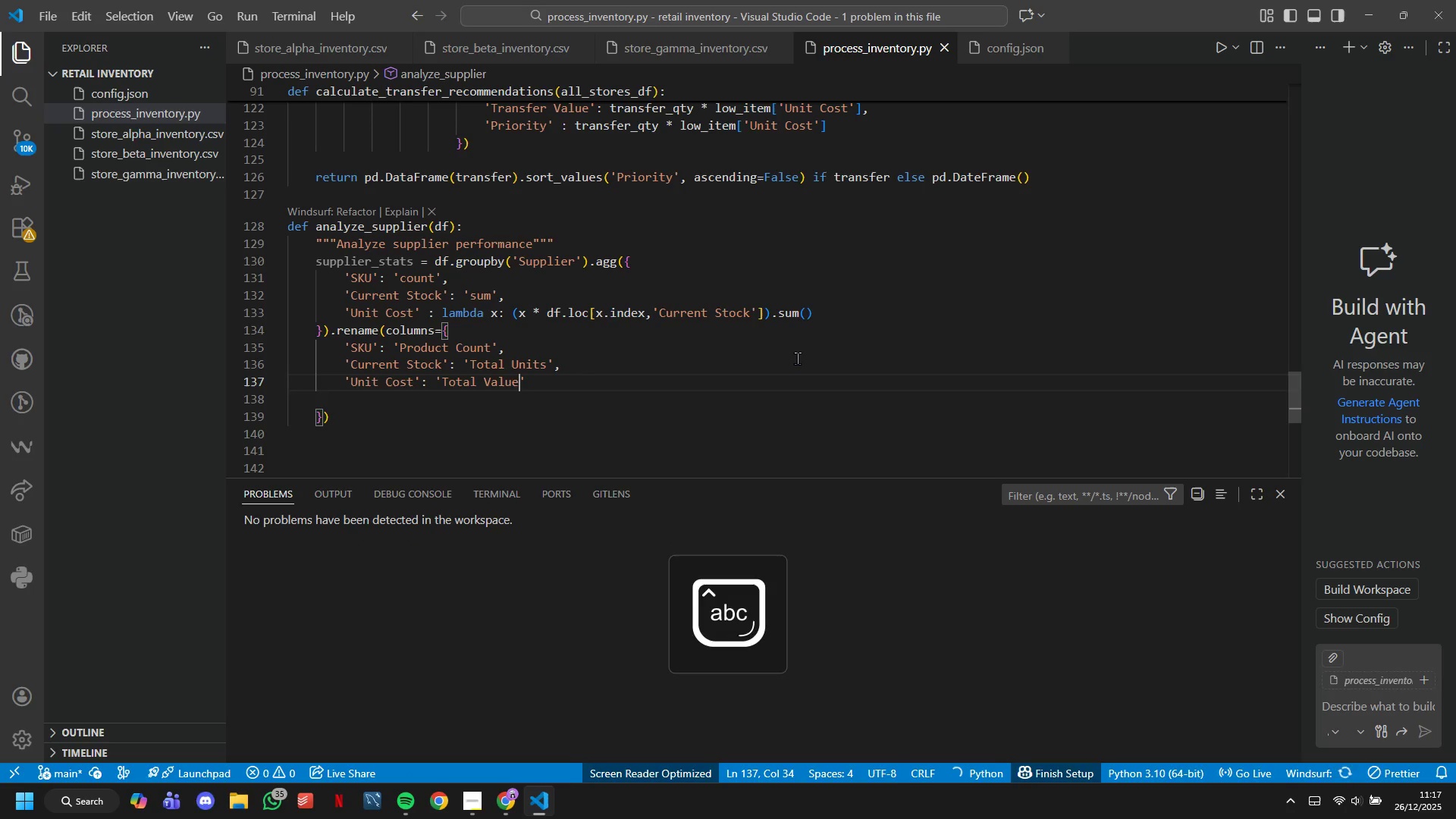 
key(ArrowRight)
 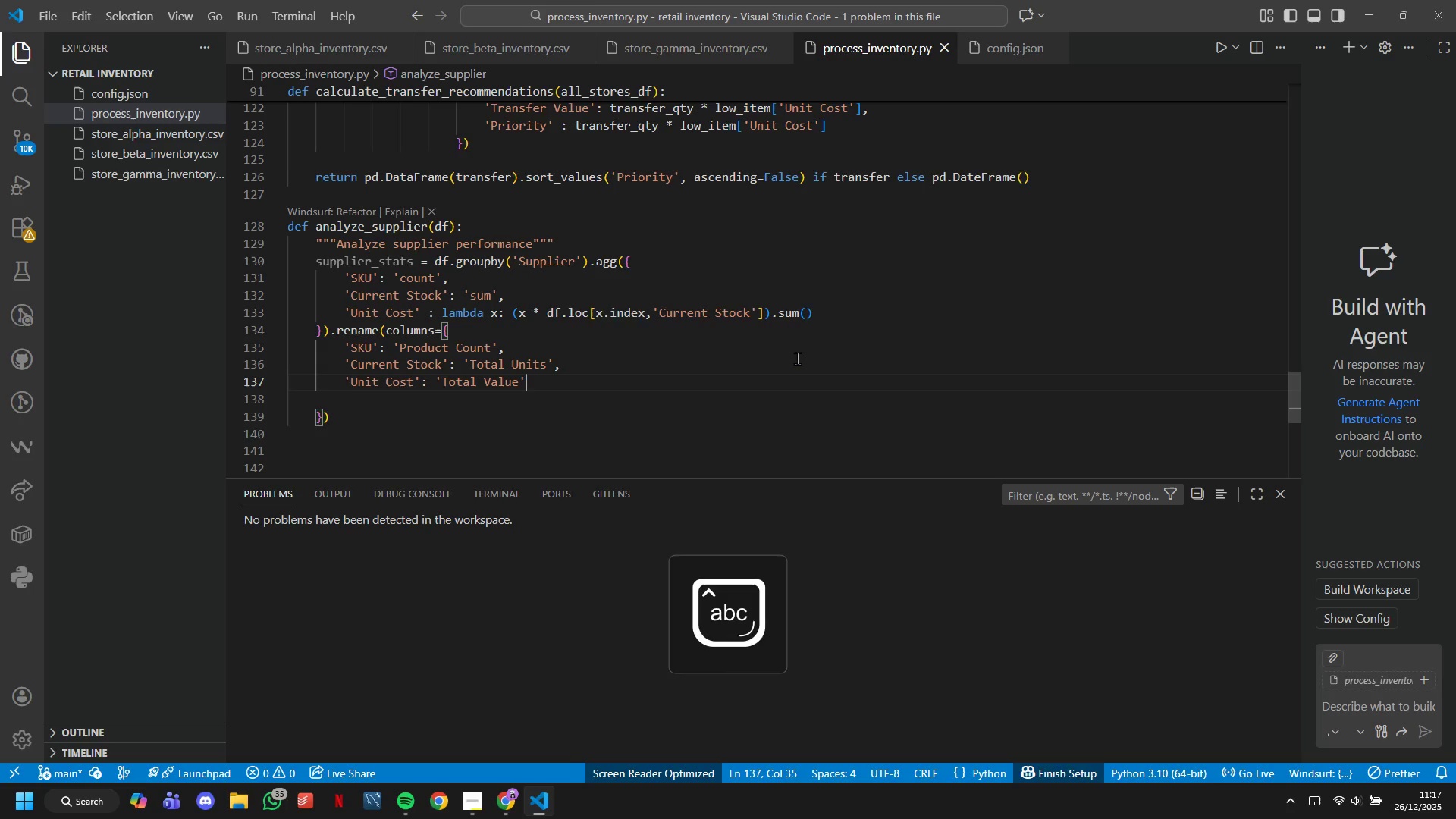 
key(ArrowDown)
 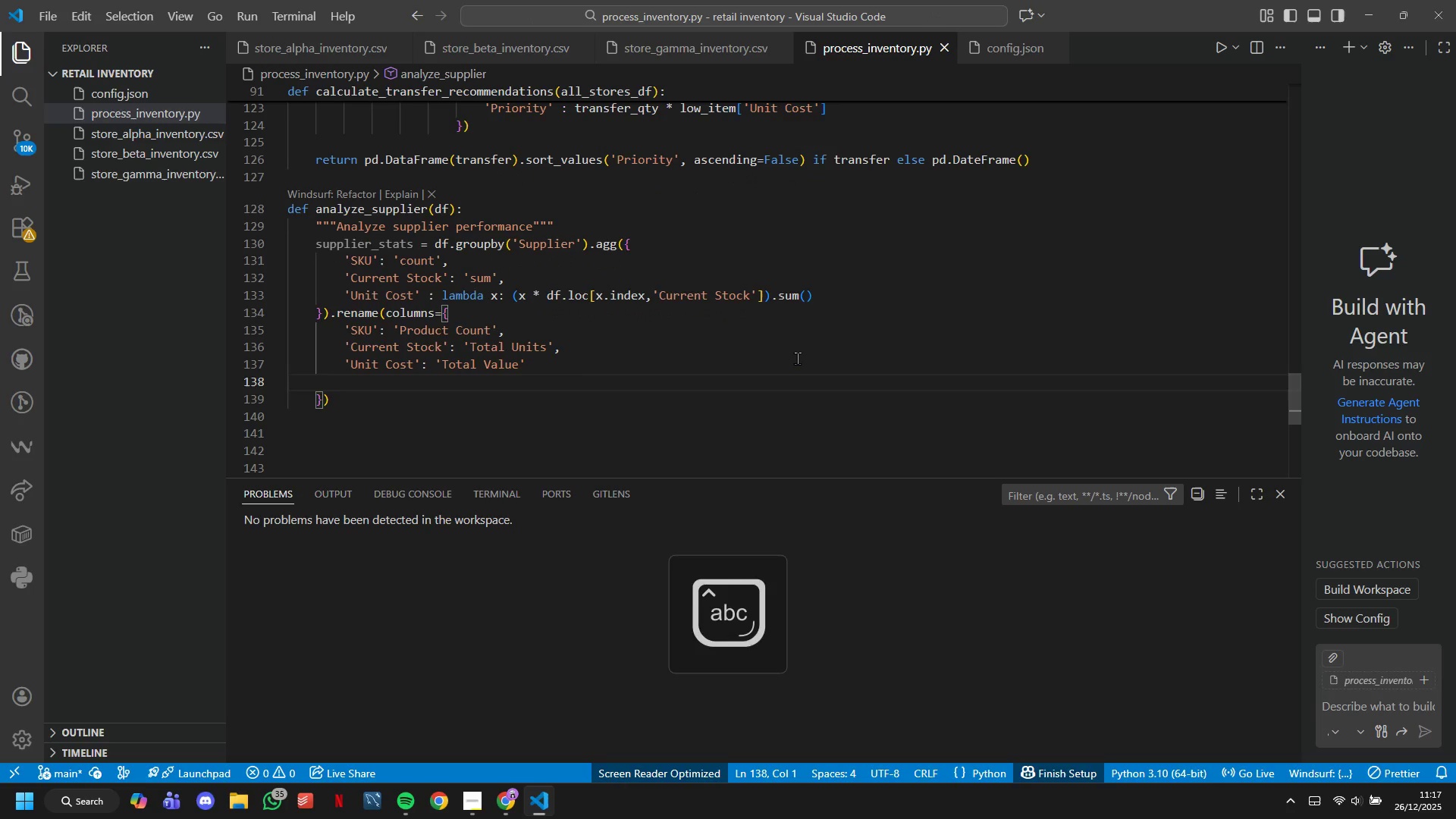 
key(Backspace)
 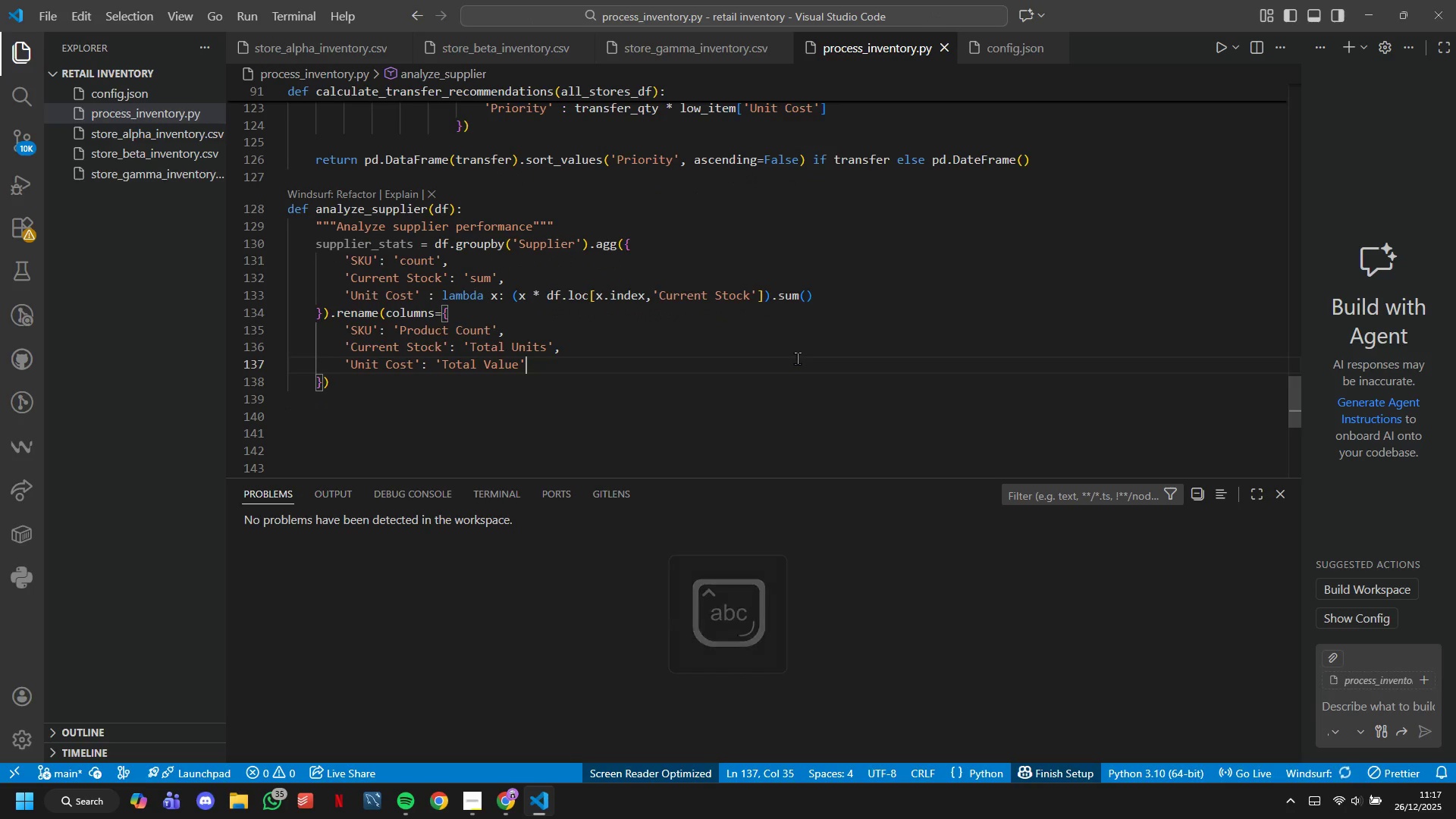 
key(ArrowDown)
 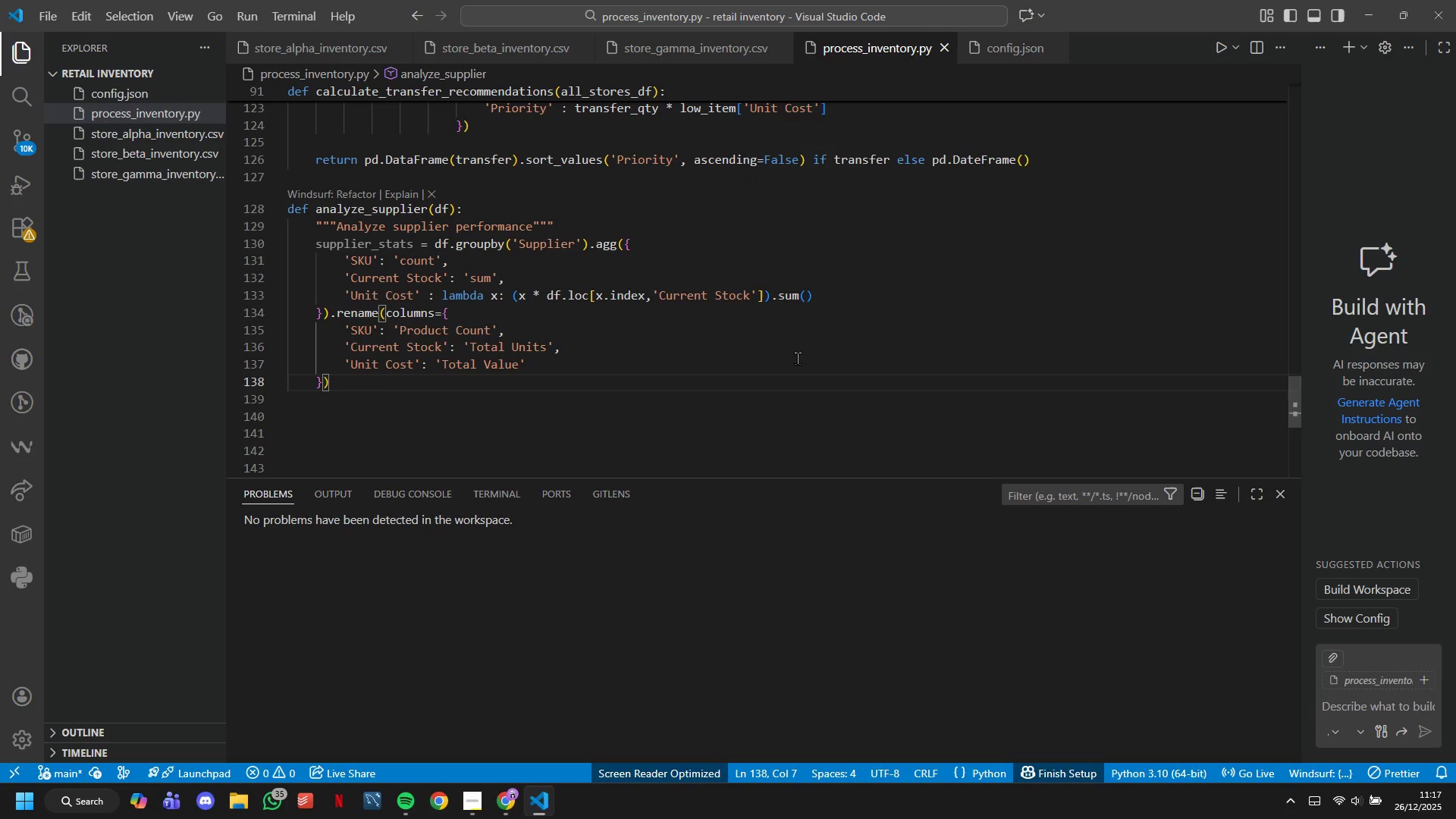 
key(Enter)
 